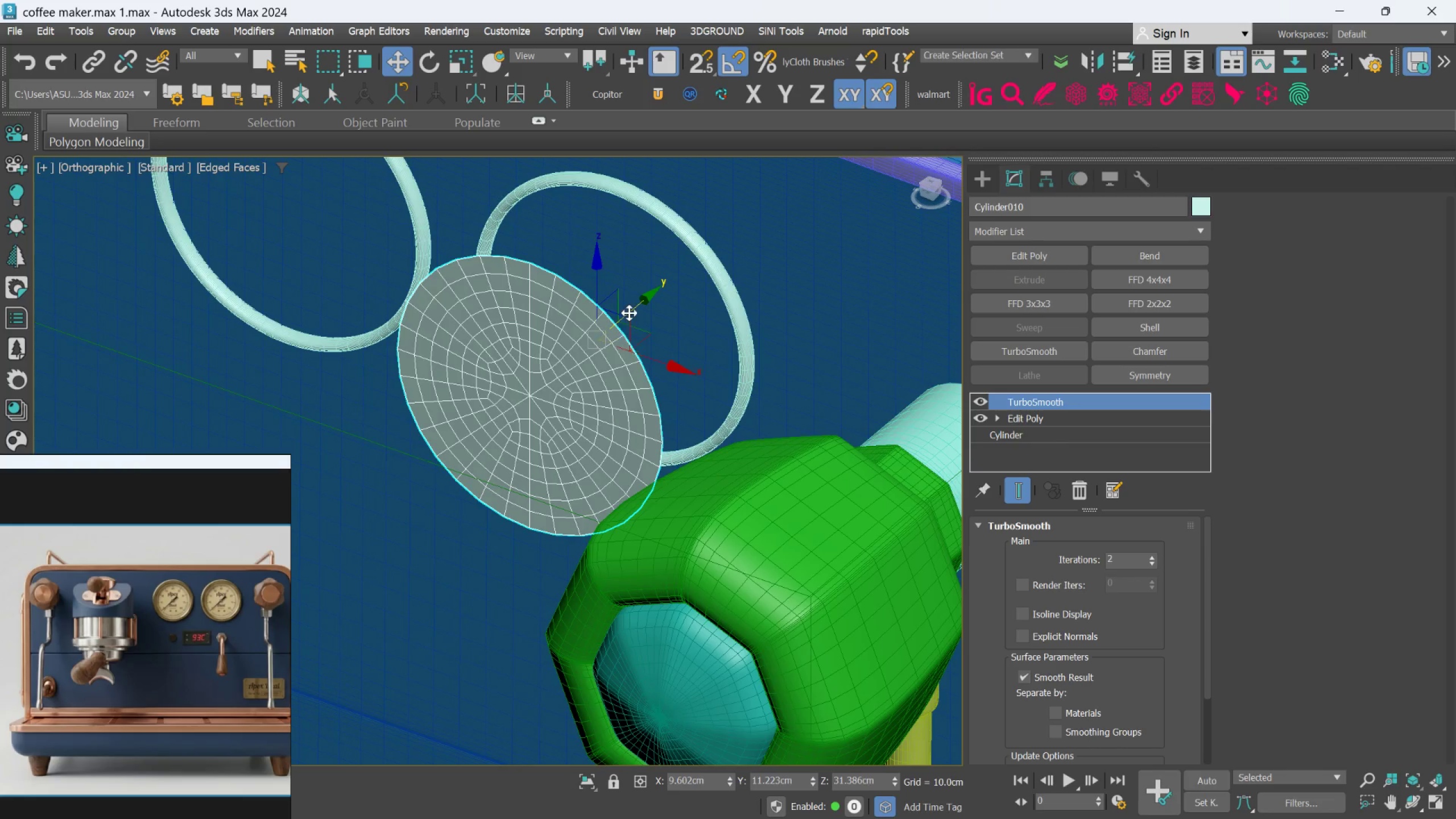 
left_click_drag(start_coordinate=[631, 312], to_coordinate=[715, 232])
 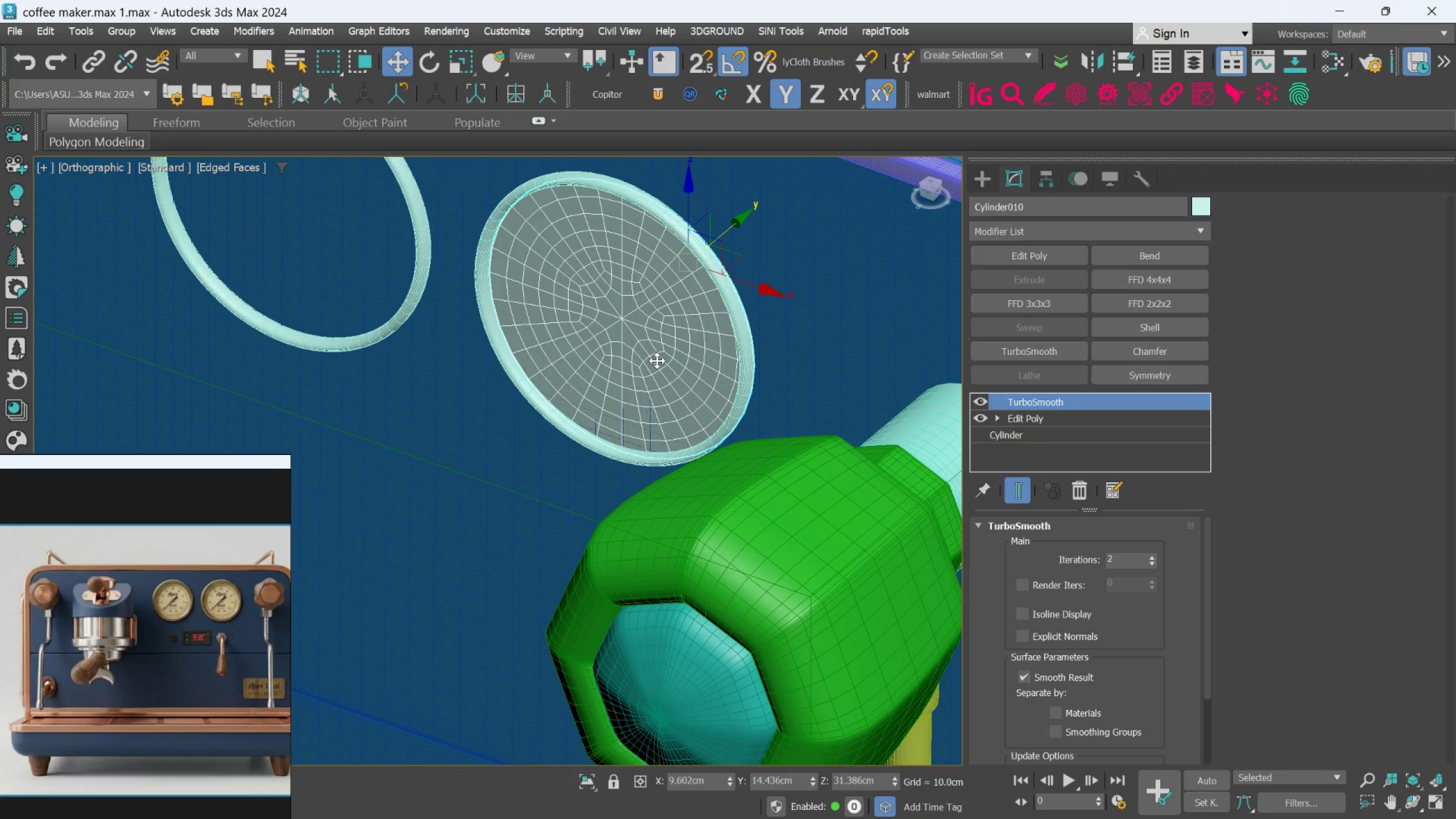 
key(F)
 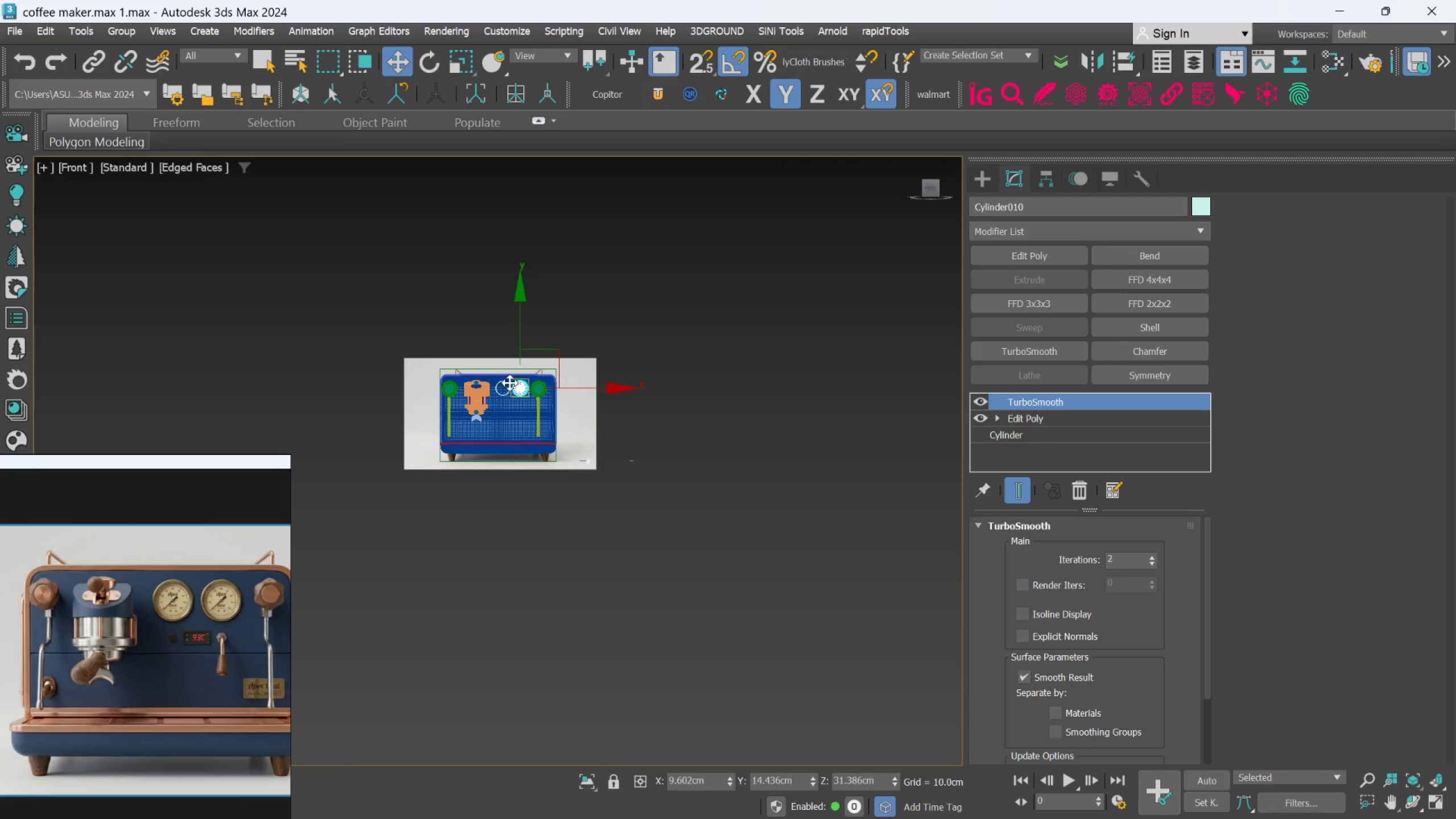 
scroll: coordinate [622, 407], scroll_direction: up, amount: 11.0
 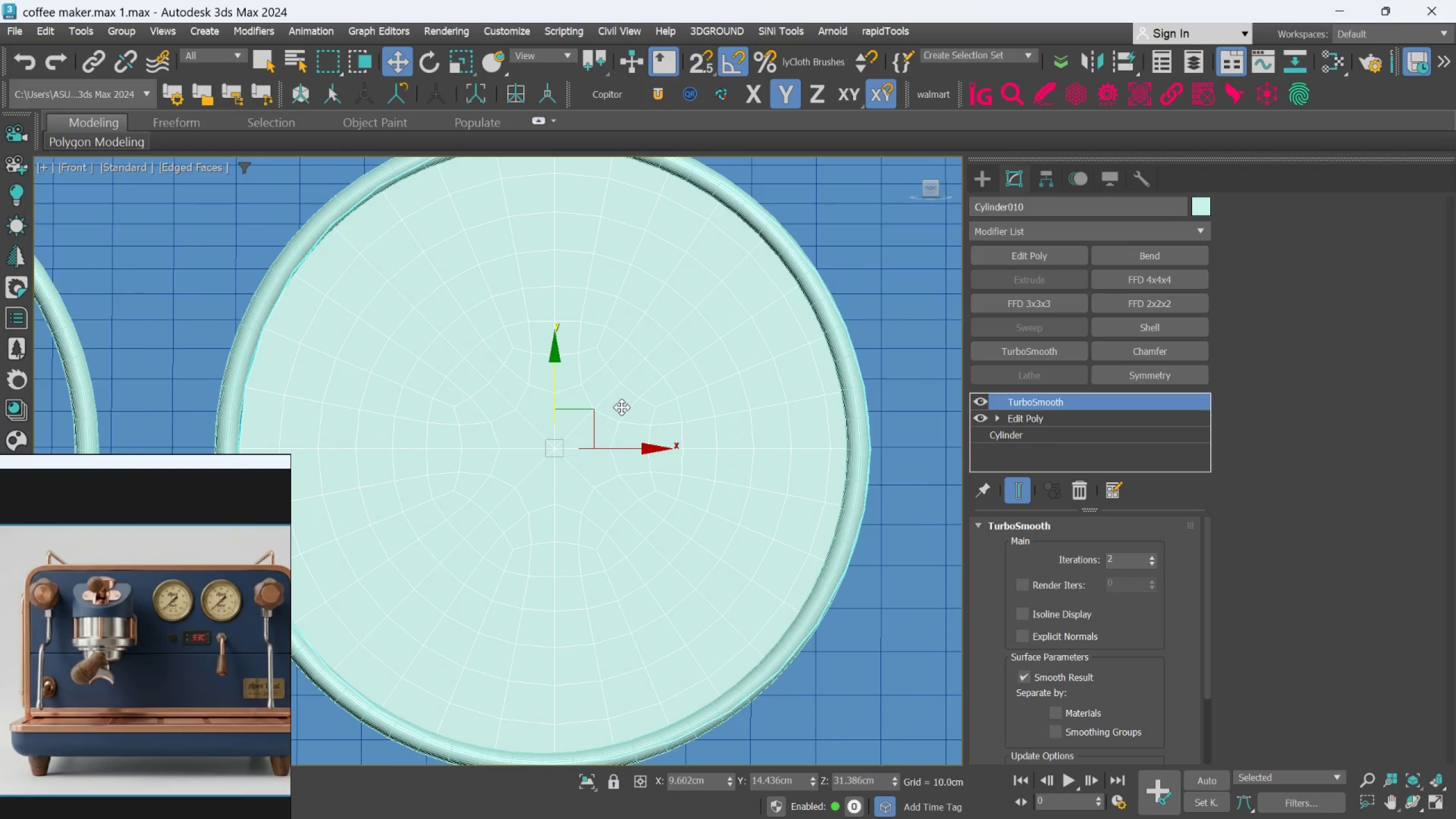 
scroll: coordinate [622, 407], scroll_direction: down, amount: 1.0
 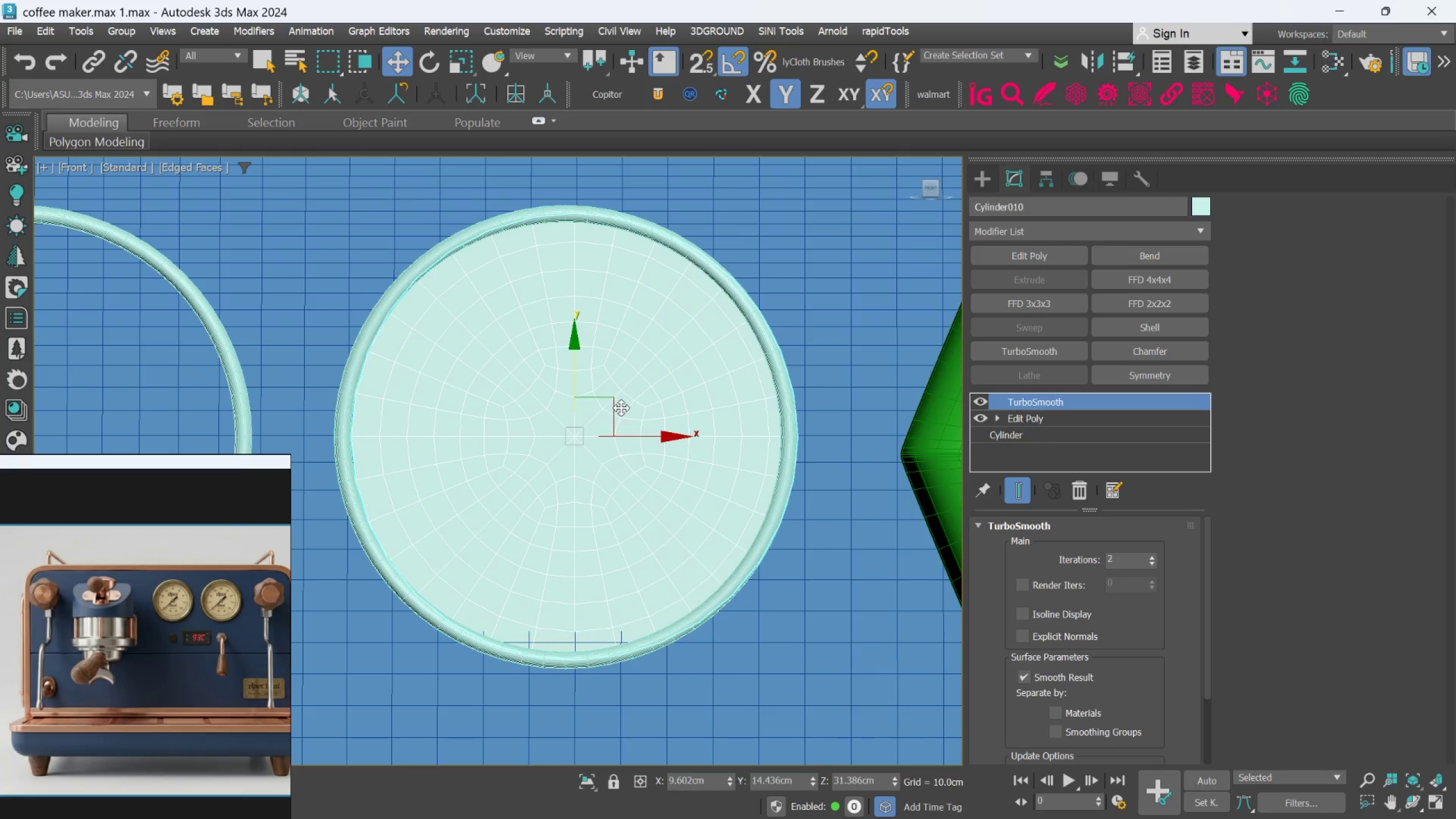 
type(gg[F4])
 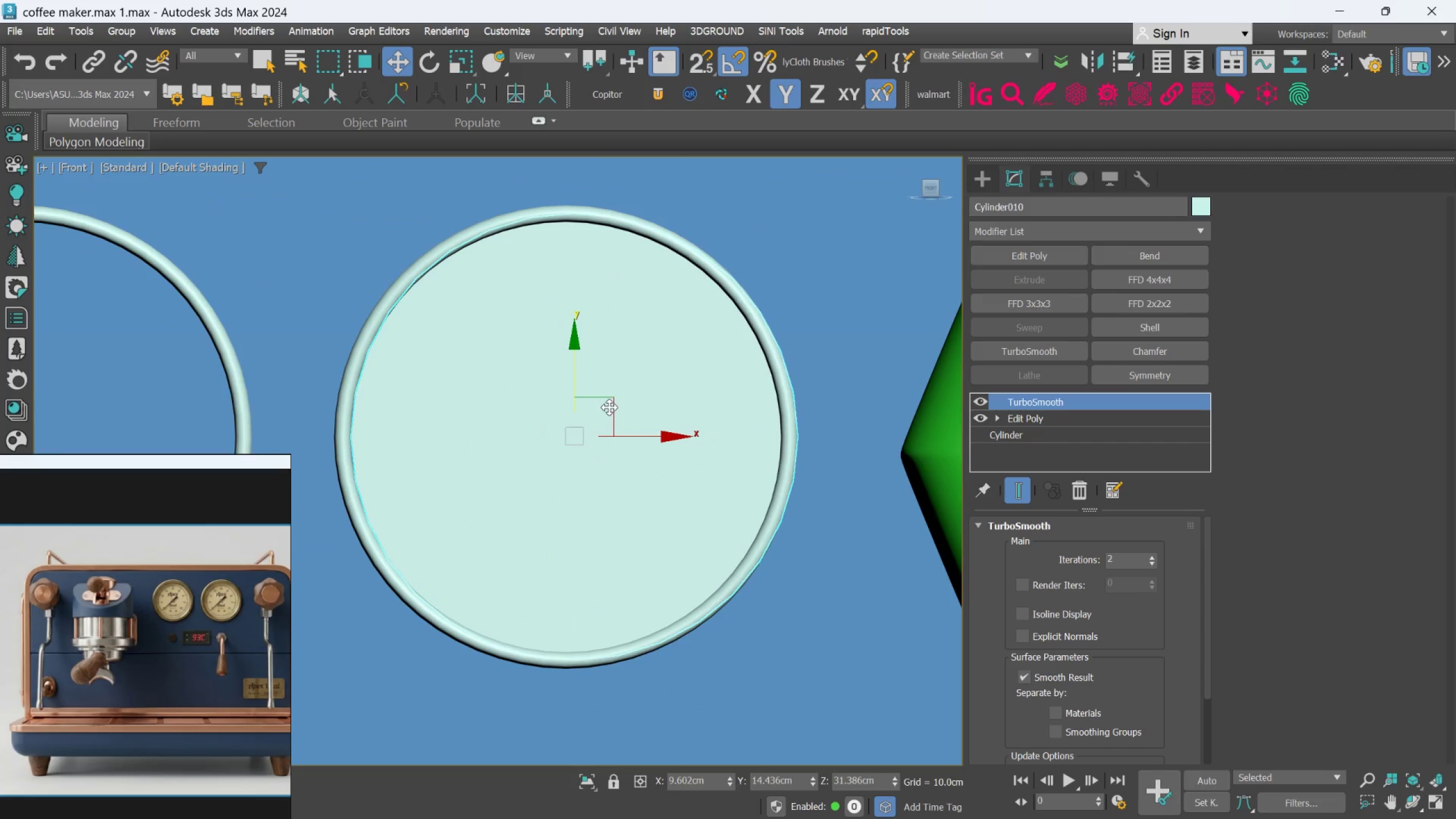 
left_click_drag(start_coordinate=[610, 404], to_coordinate=[607, 405])
 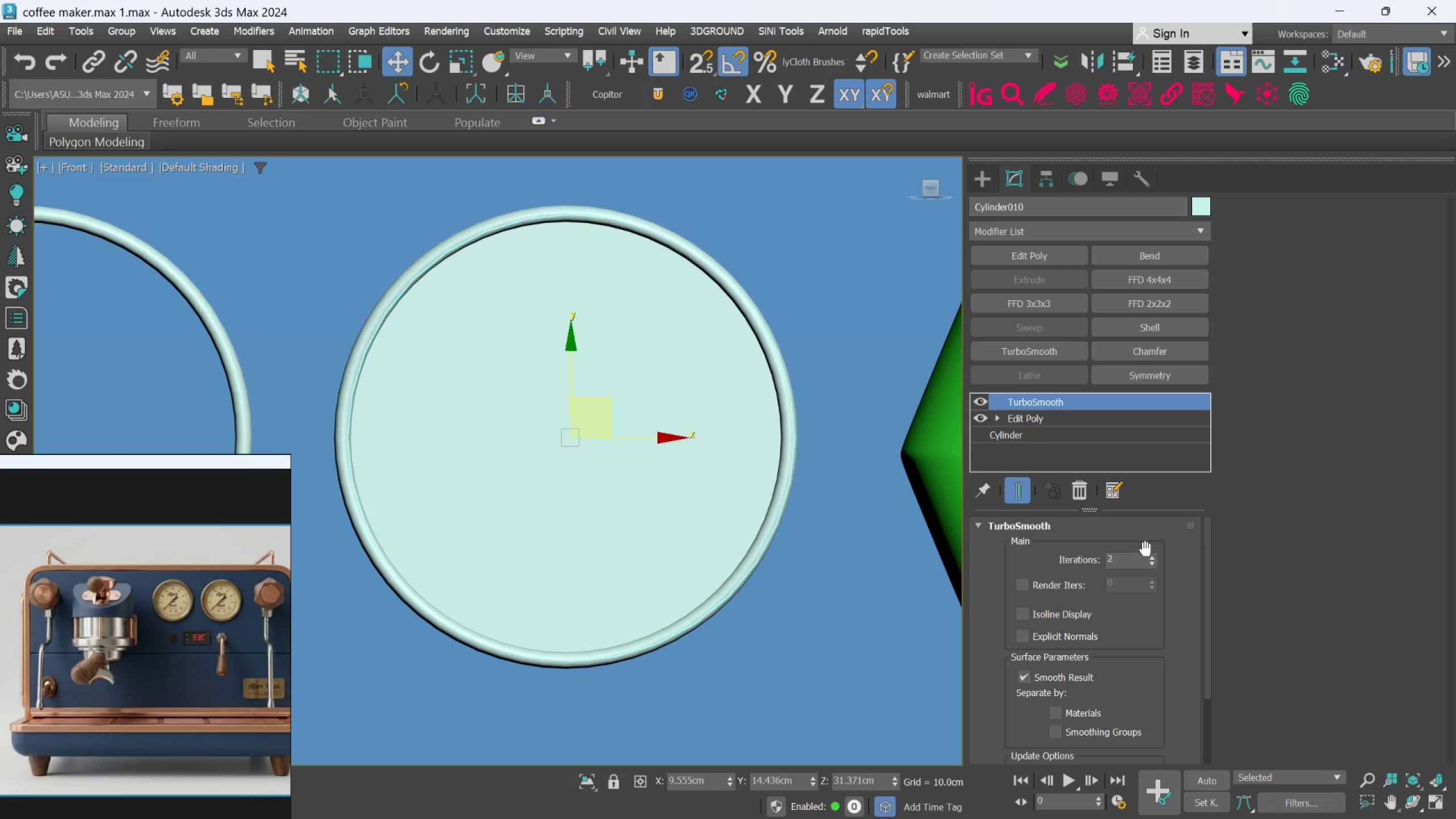 
left_click([1148, 555])
 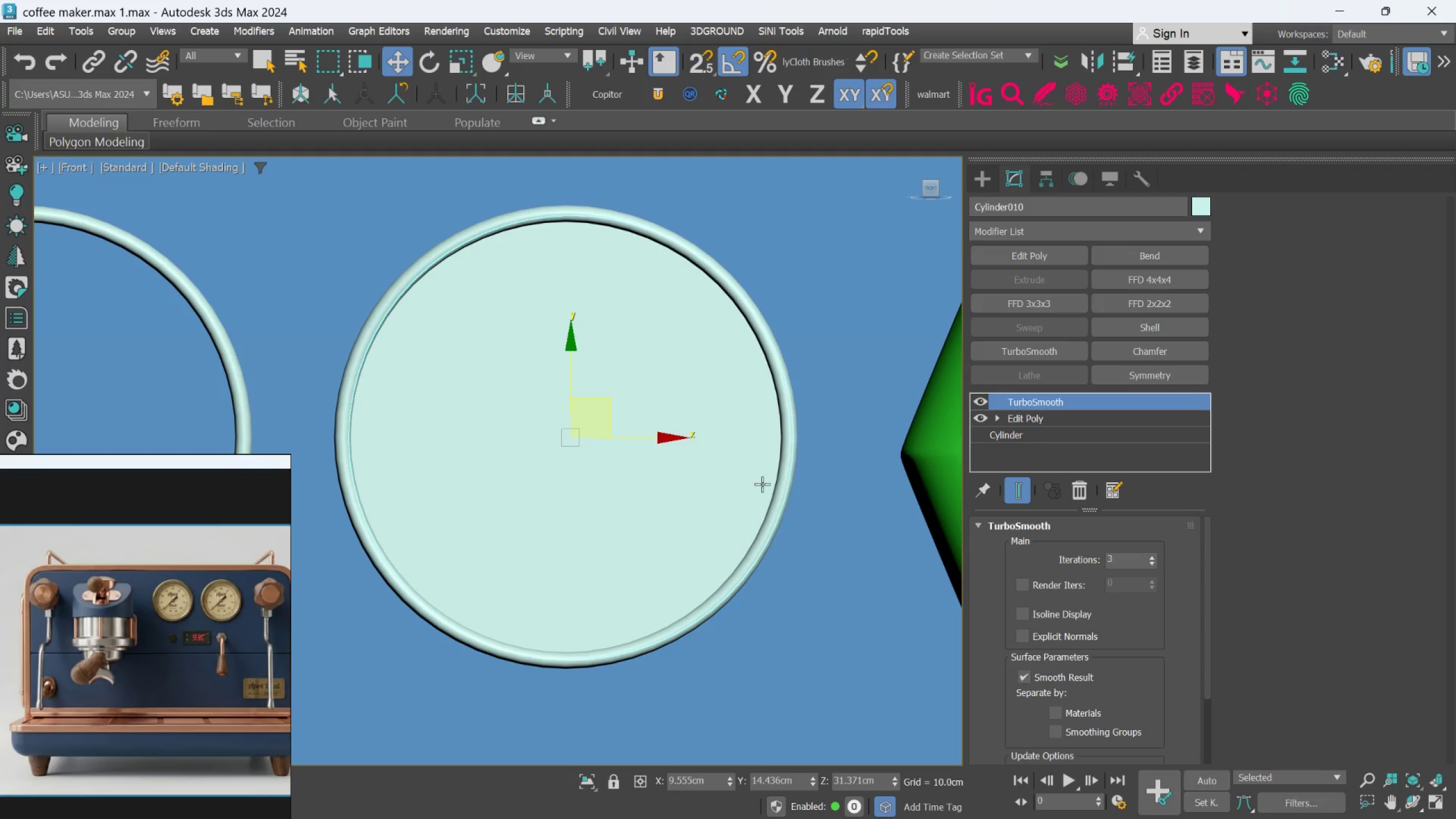 
scroll: coordinate [621, 450], scroll_direction: down, amount: 2.0
 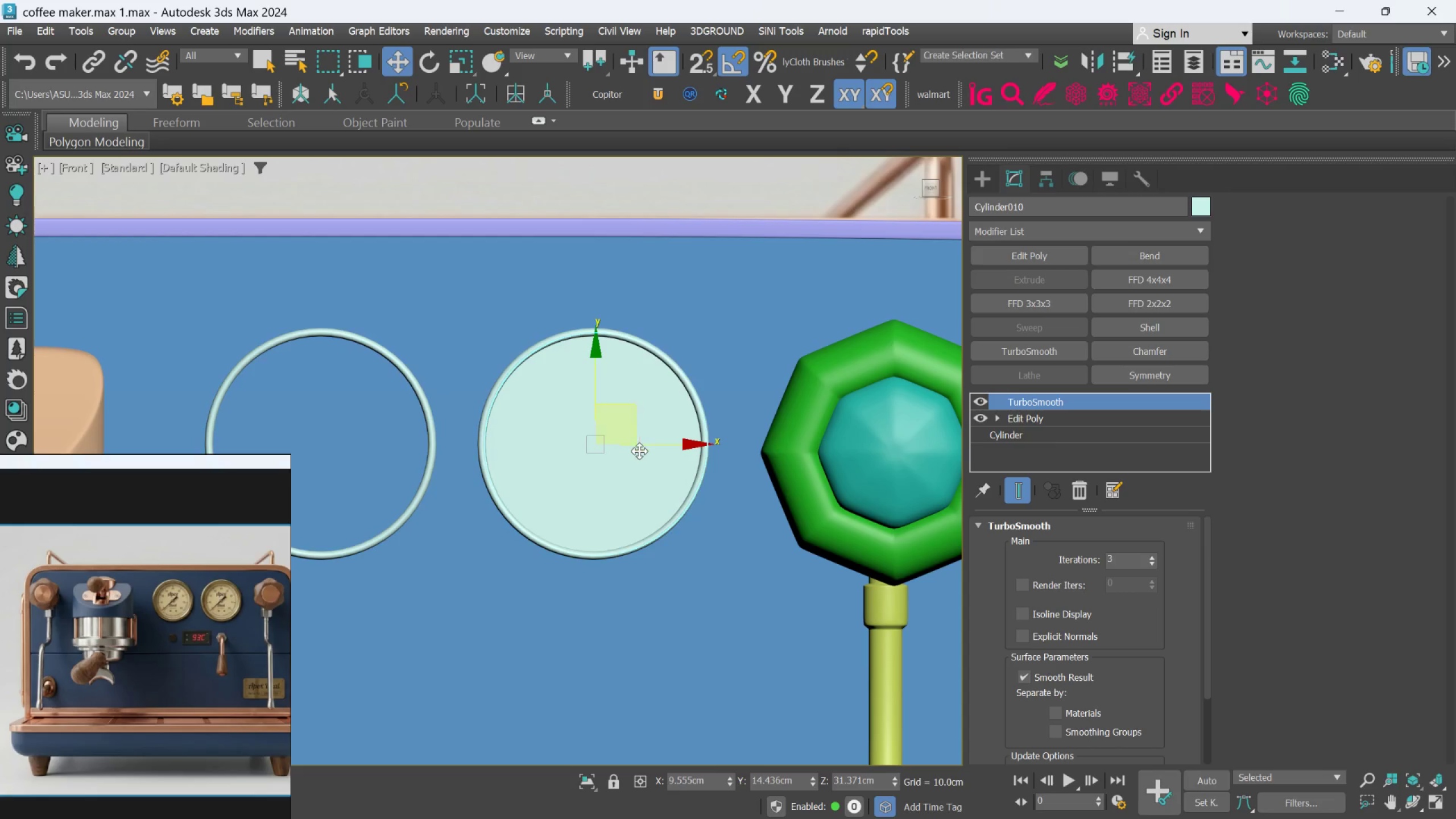 
hold_key(key=AltLeft, duration=0.67)
 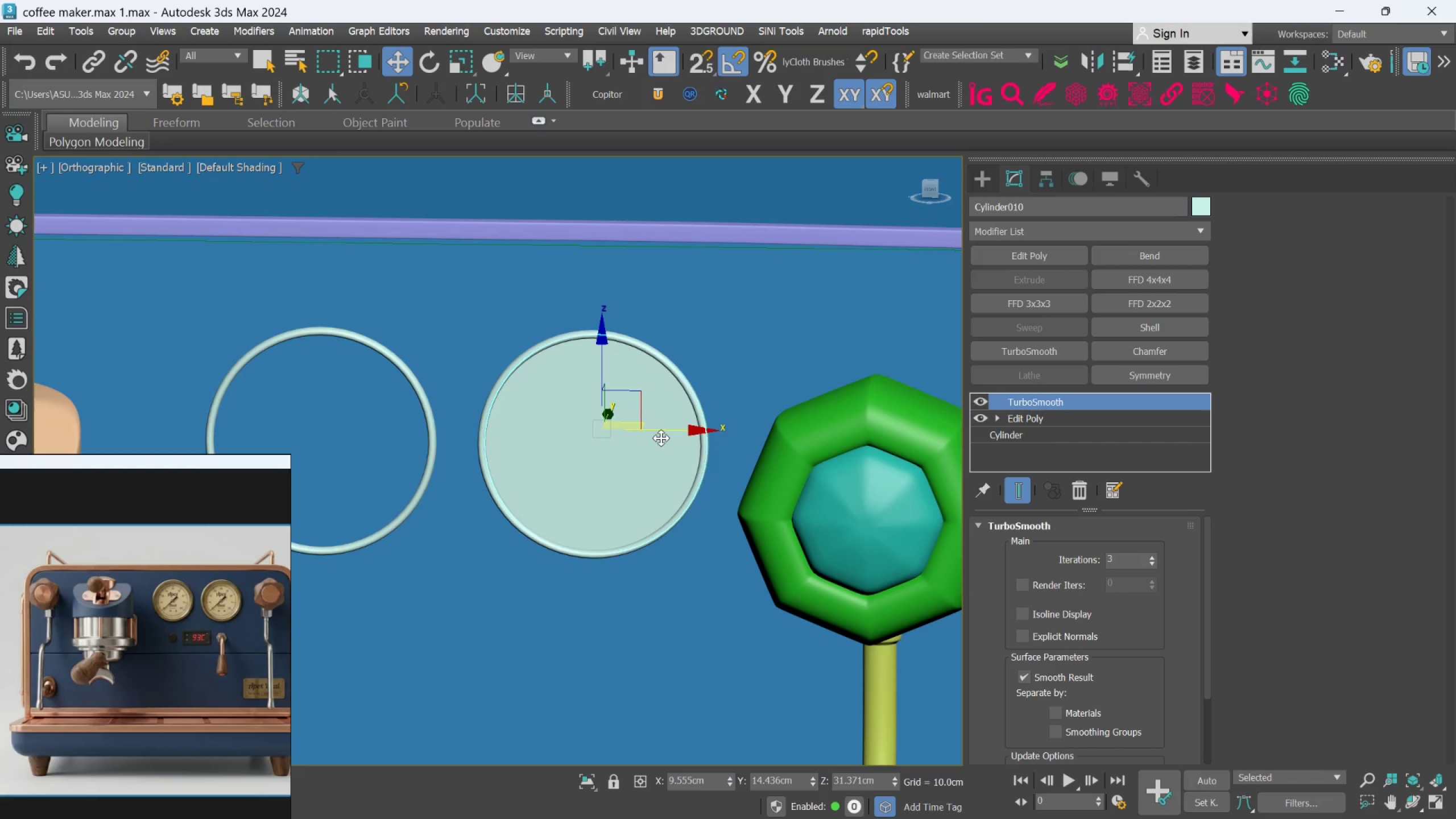 
hold_key(key=ShiftLeft, duration=1.53)
left_click_drag(start_coordinate=[667, 428], to_coordinate=[392, 440])
 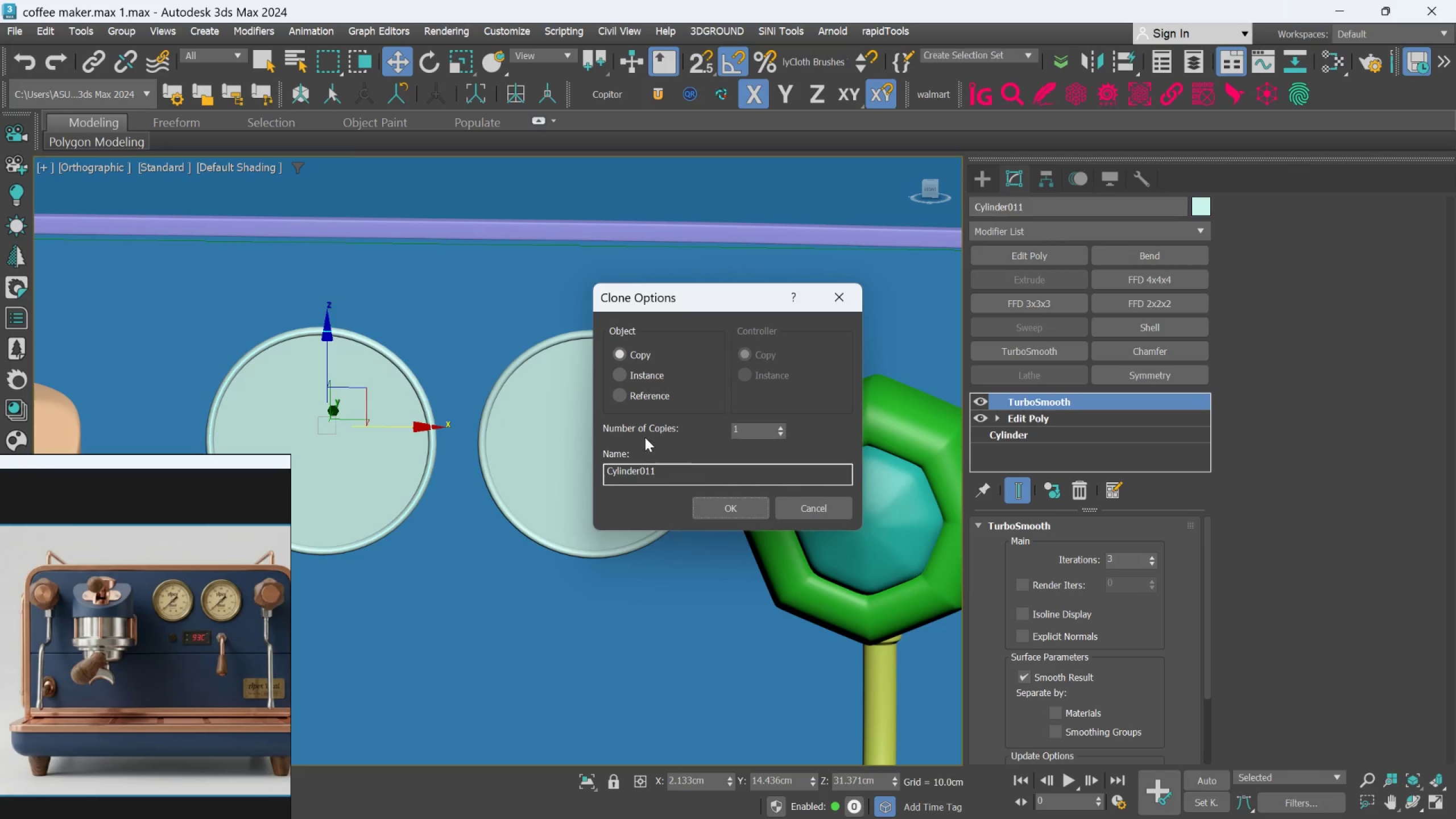 
hold_key(key=ShiftLeft, duration=1.51)
 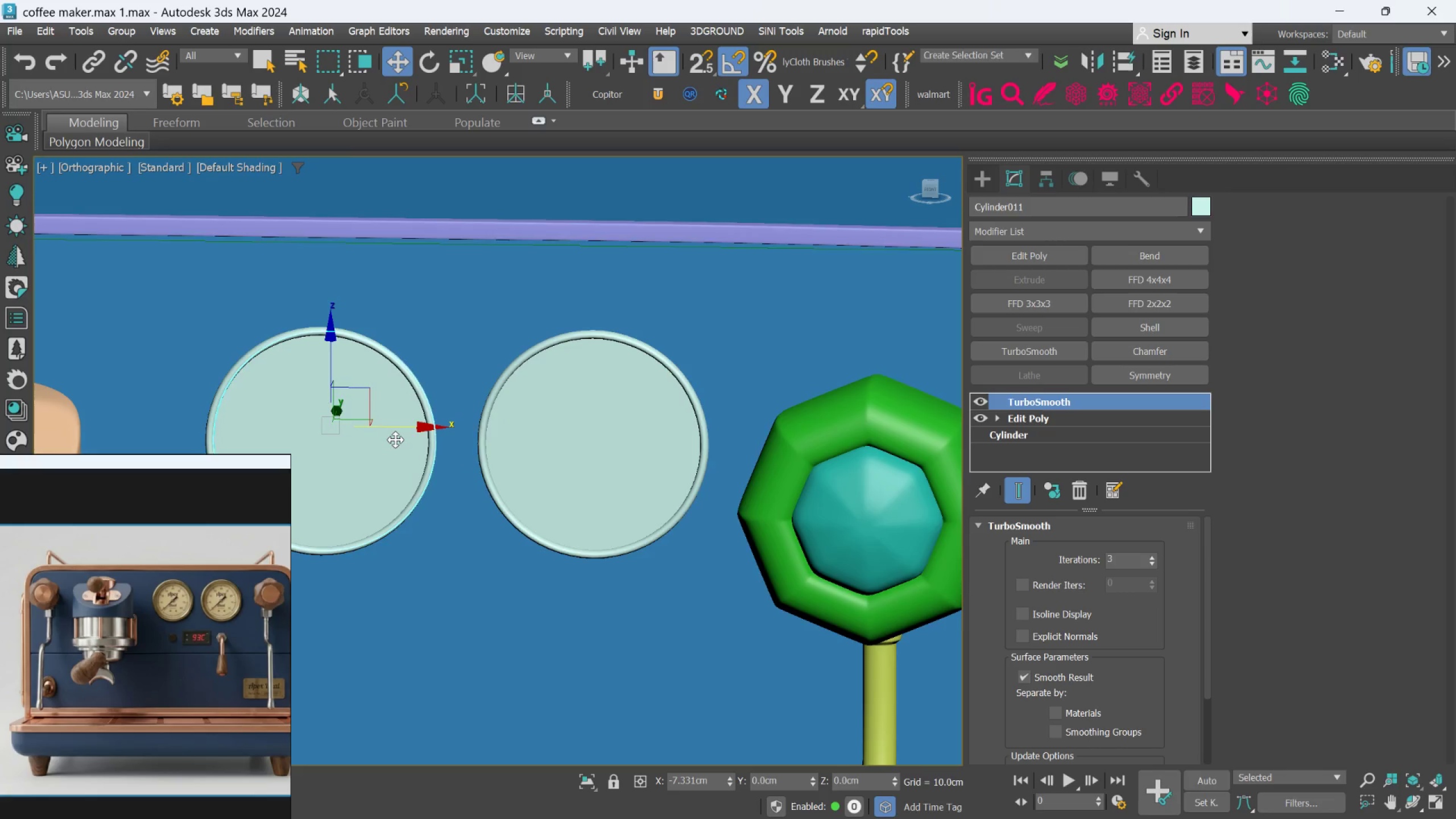 
hold_key(key=ShiftLeft, duration=1.52)
 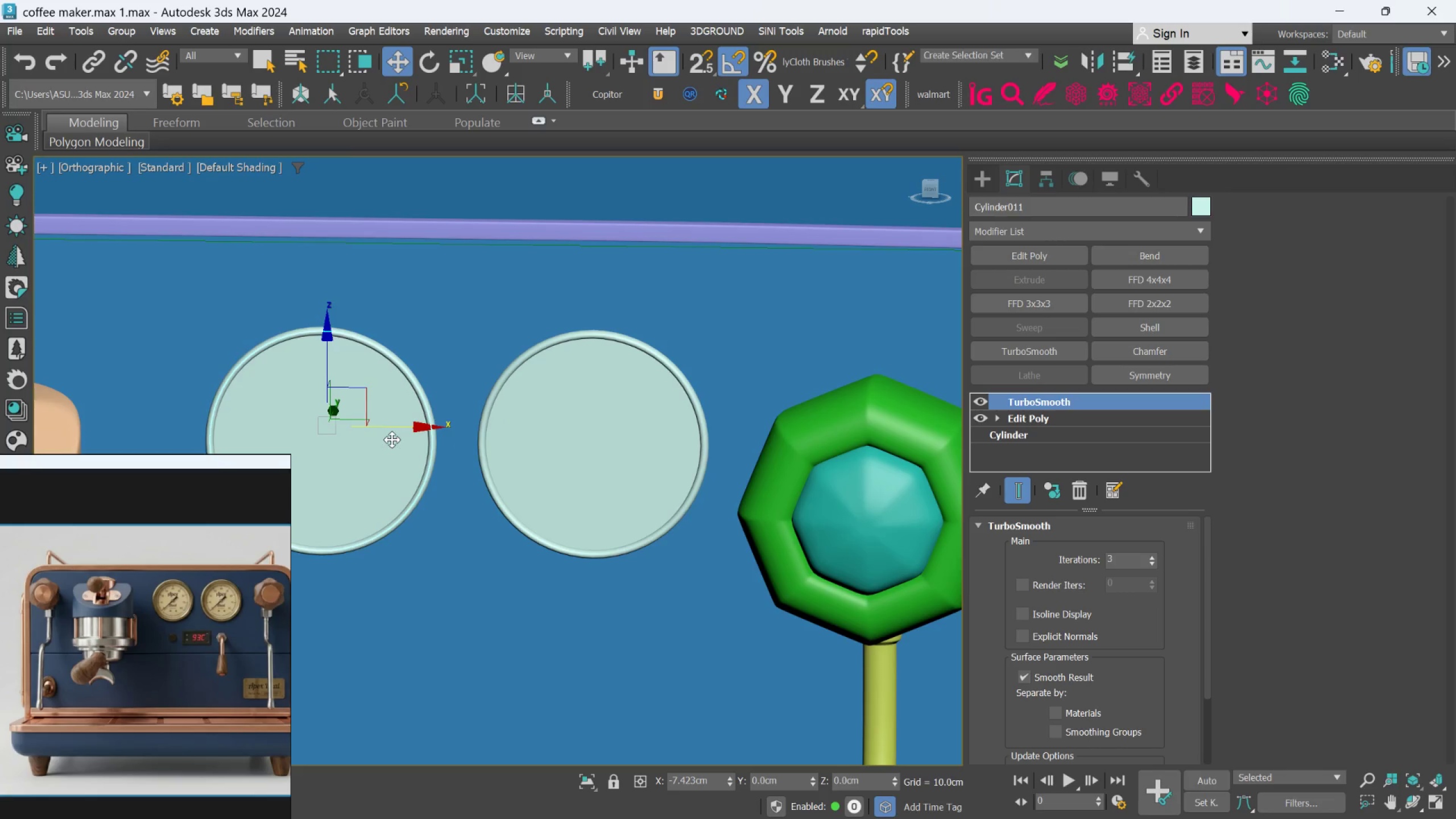 
key(Shift+ShiftLeft)
 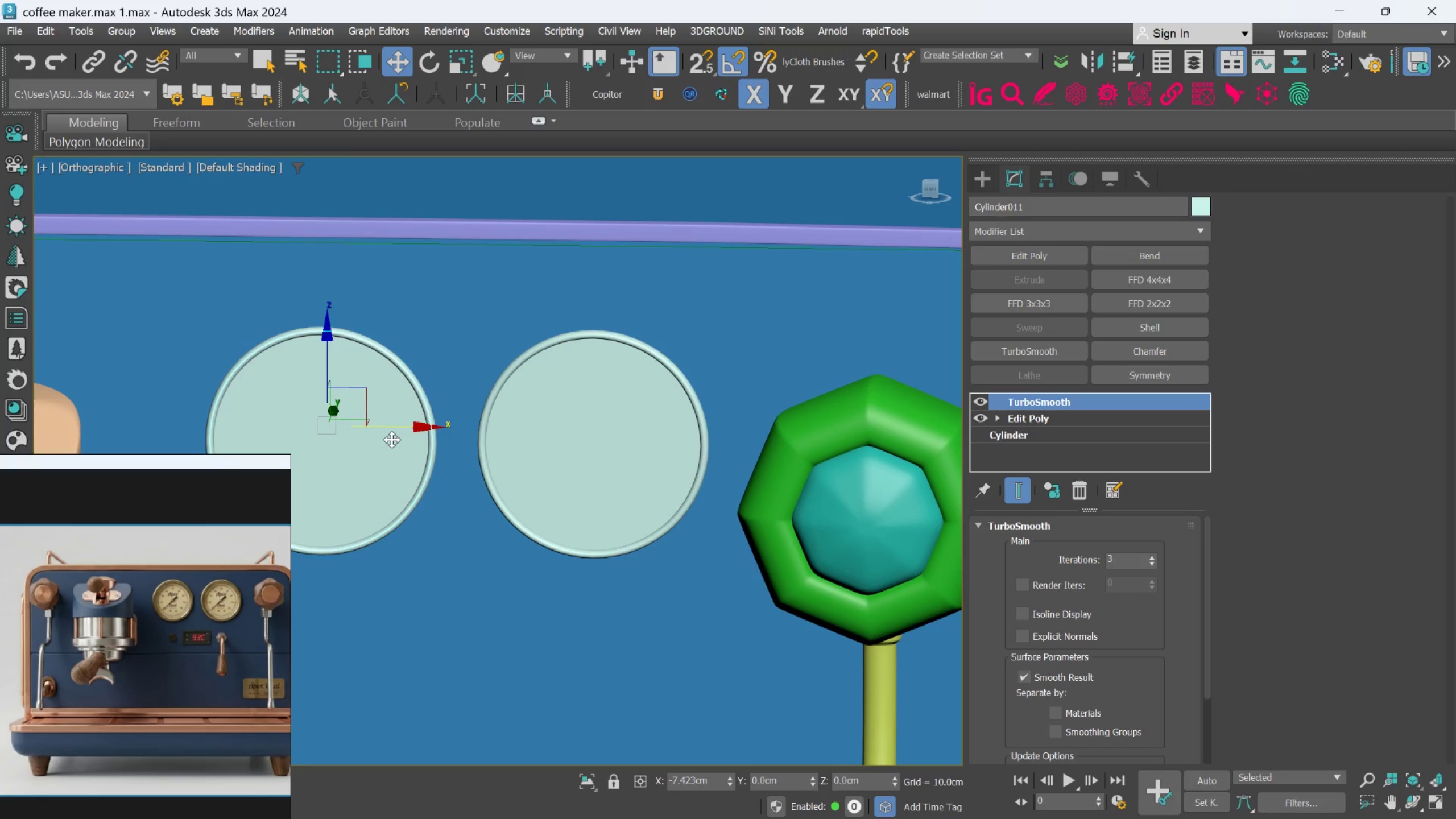 
key(Shift+ShiftLeft)
 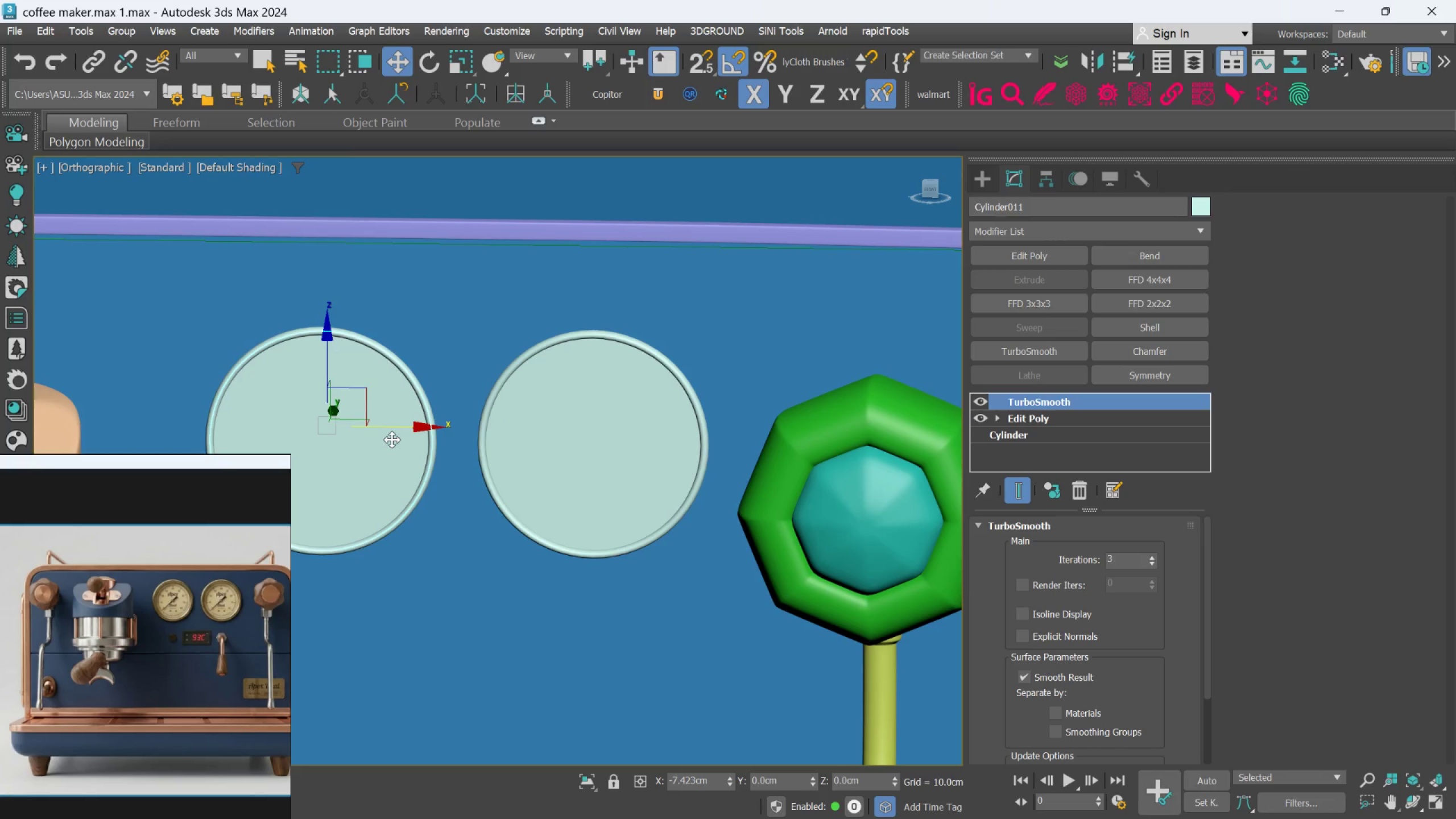 
key(Shift+ShiftLeft)
 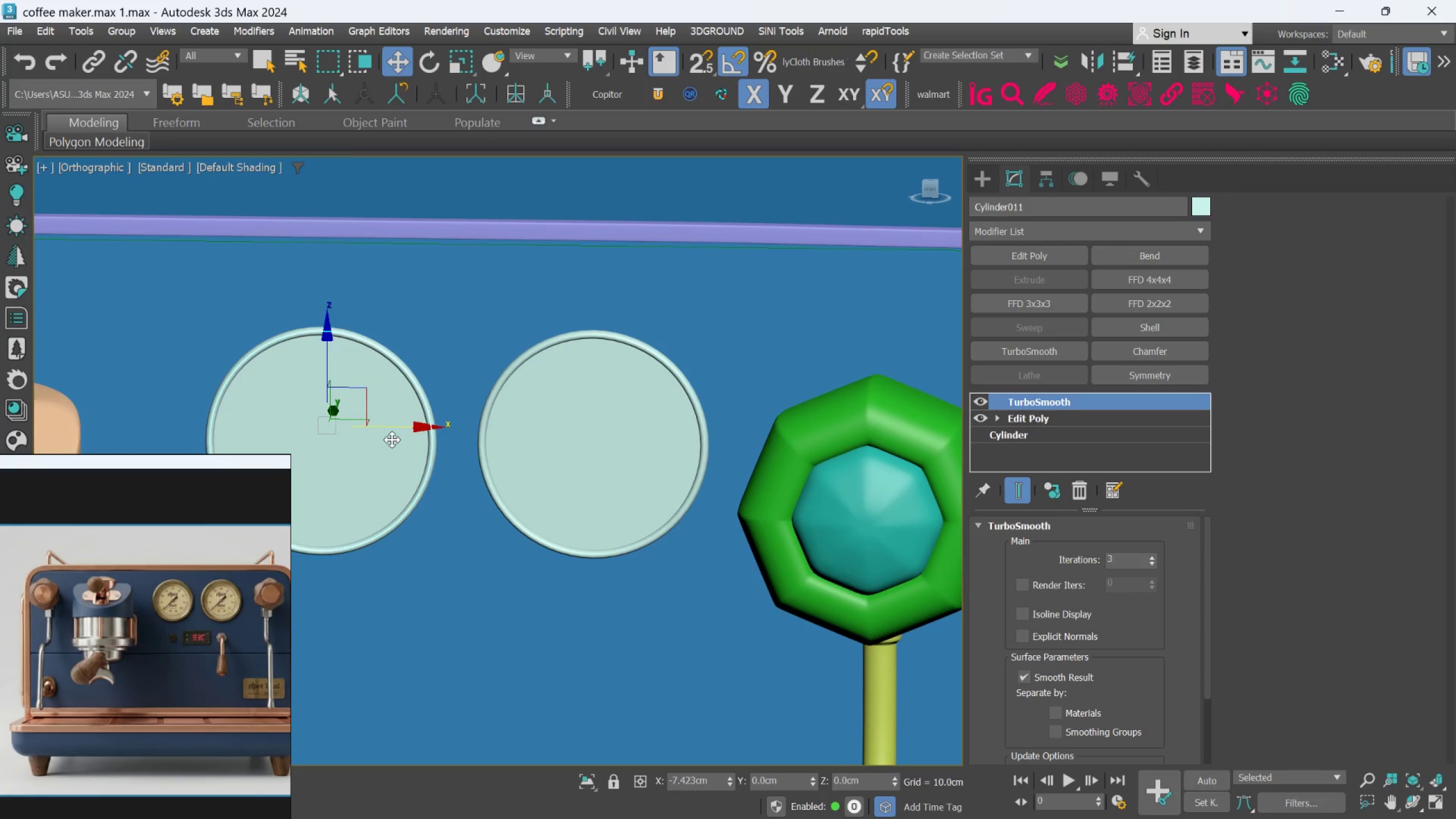 
key(Shift+ShiftLeft)
 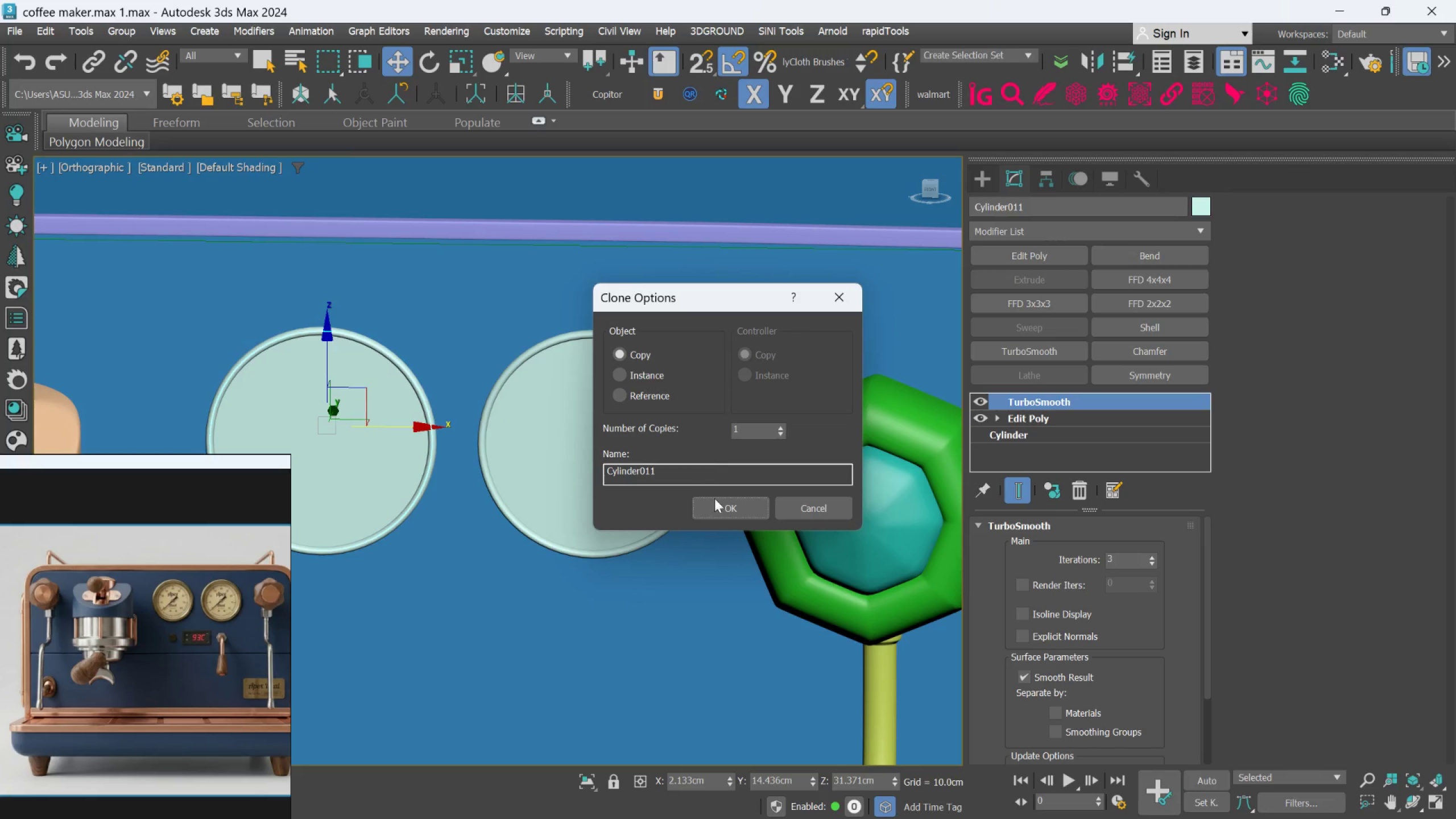 
left_click([714, 508])
 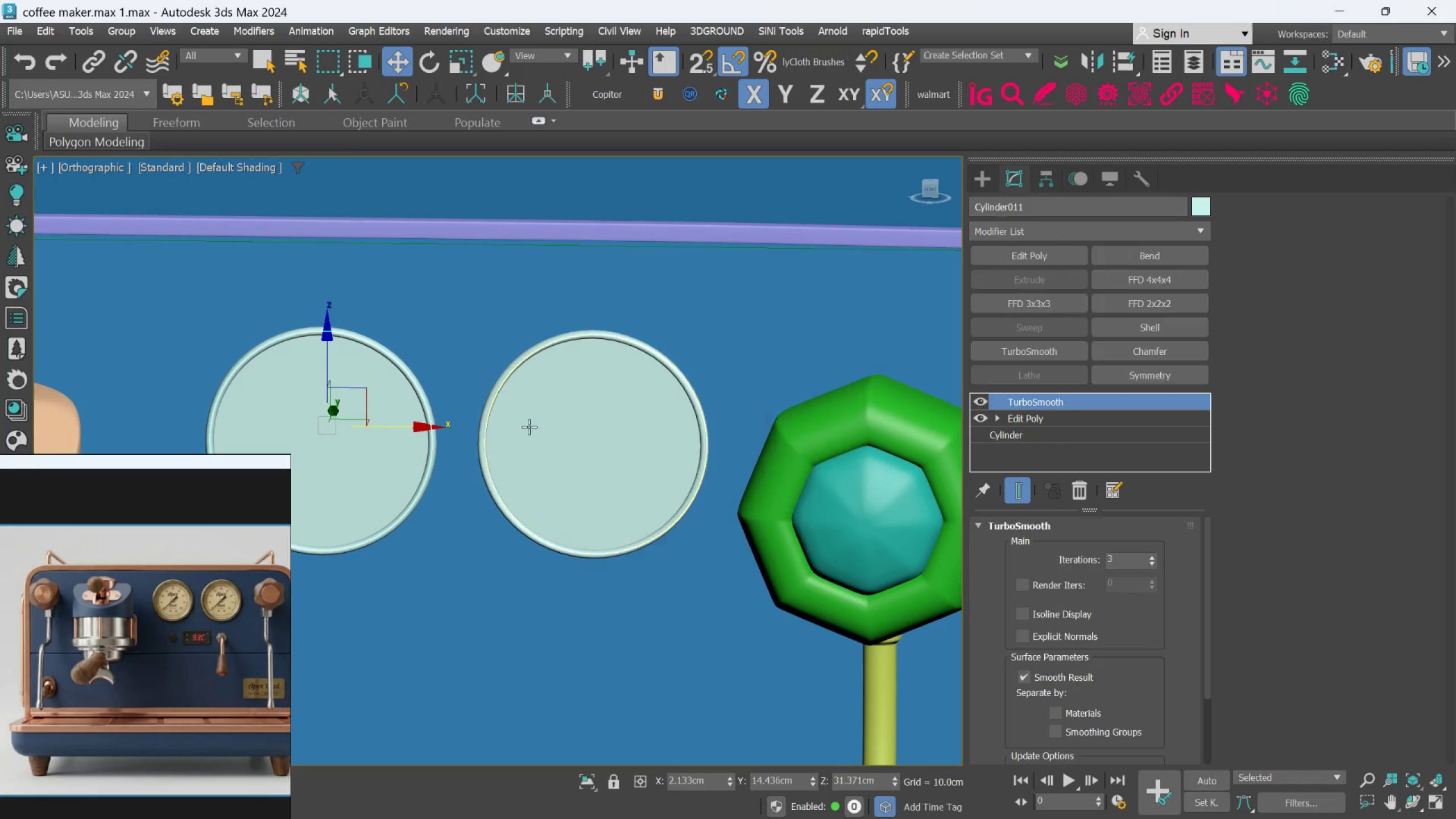 
scroll: coordinate [527, 417], scroll_direction: down, amount: 3.0
 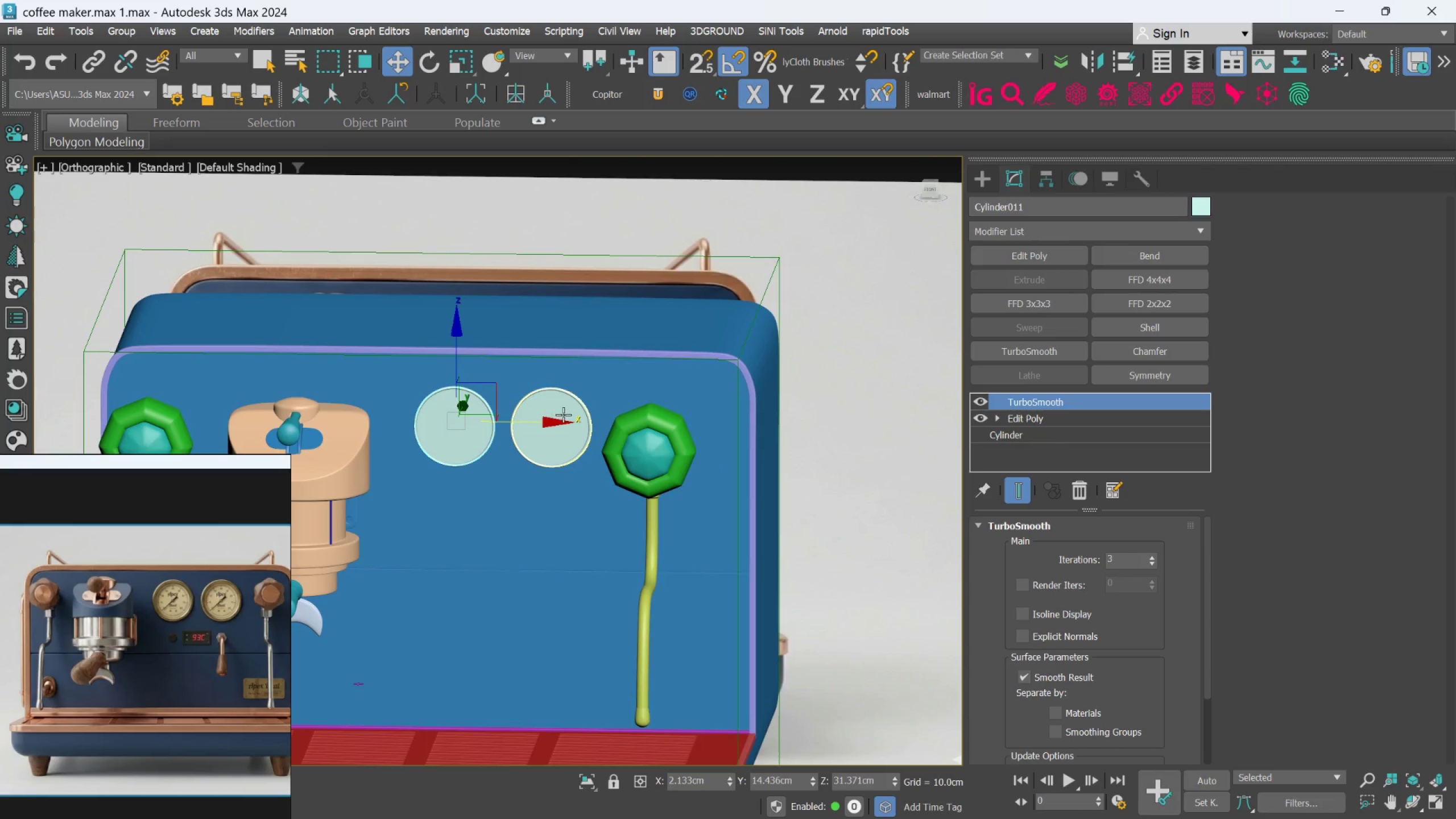 
hold_key(key=AltLeft, duration=1.04)
 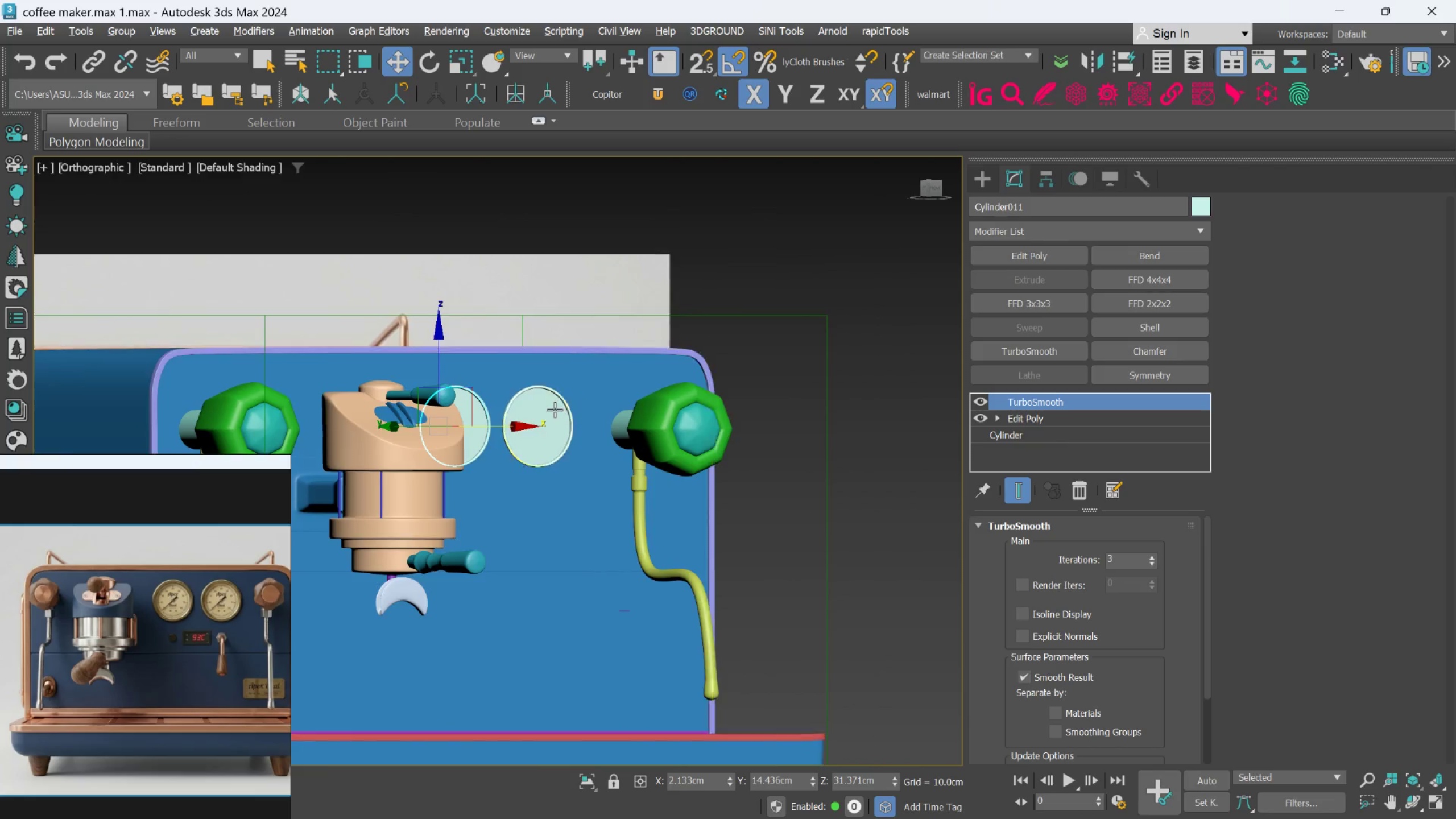 
hold_key(key=AltLeft, duration=0.73)
 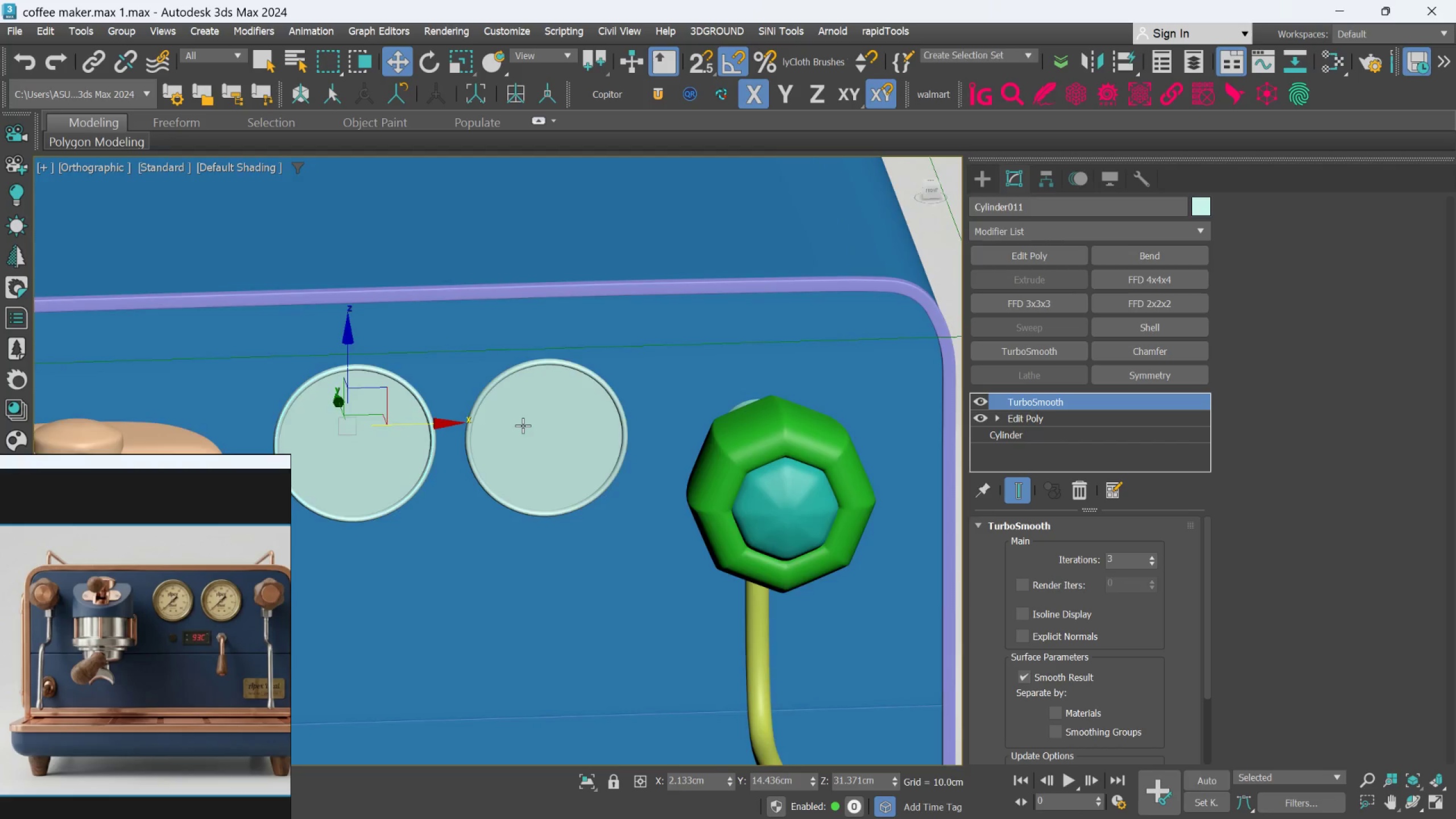 
scroll: coordinate [555, 410], scroll_direction: up, amount: 2.0
 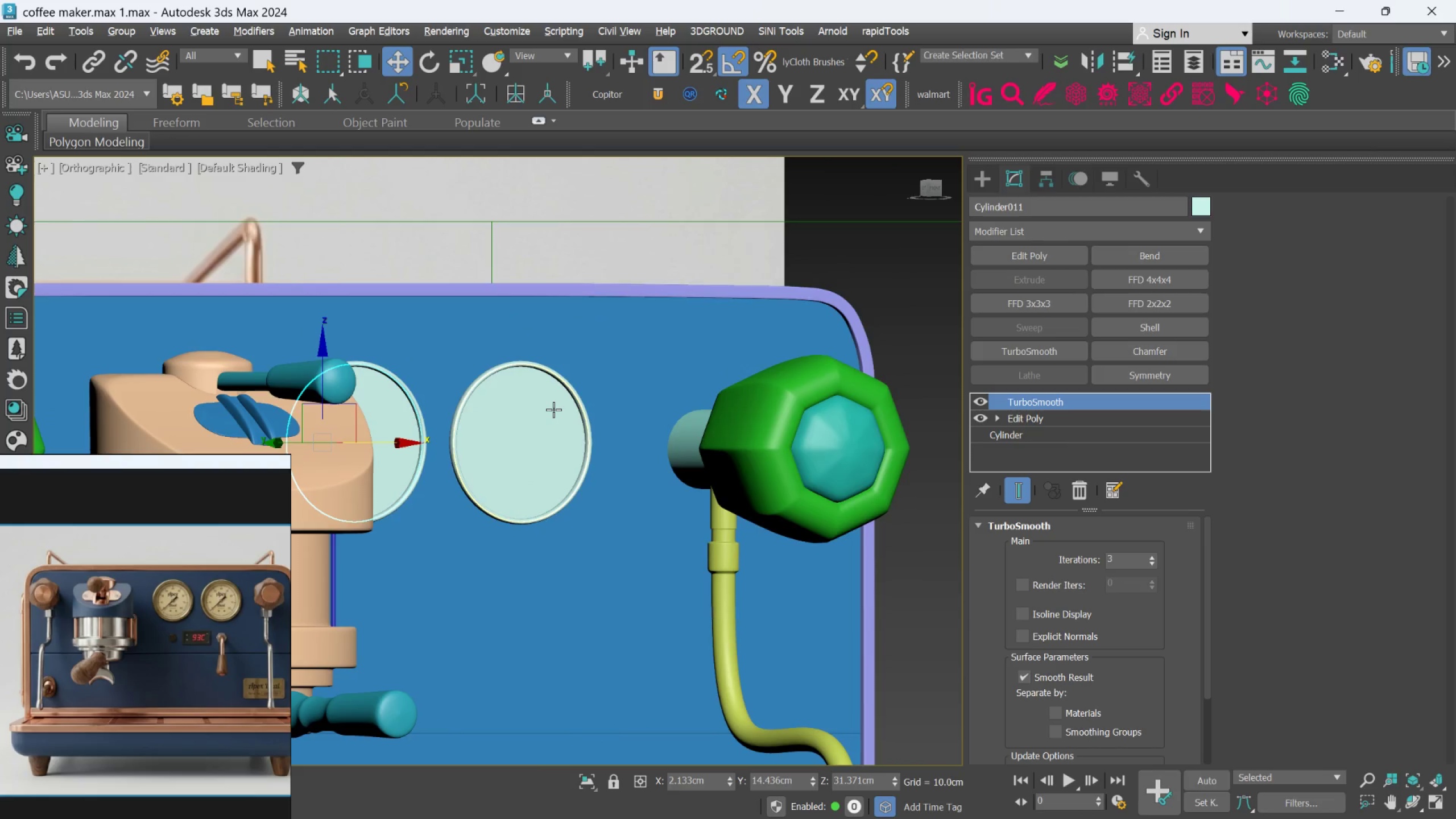 
hold_key(key=AltLeft, duration=0.52)
 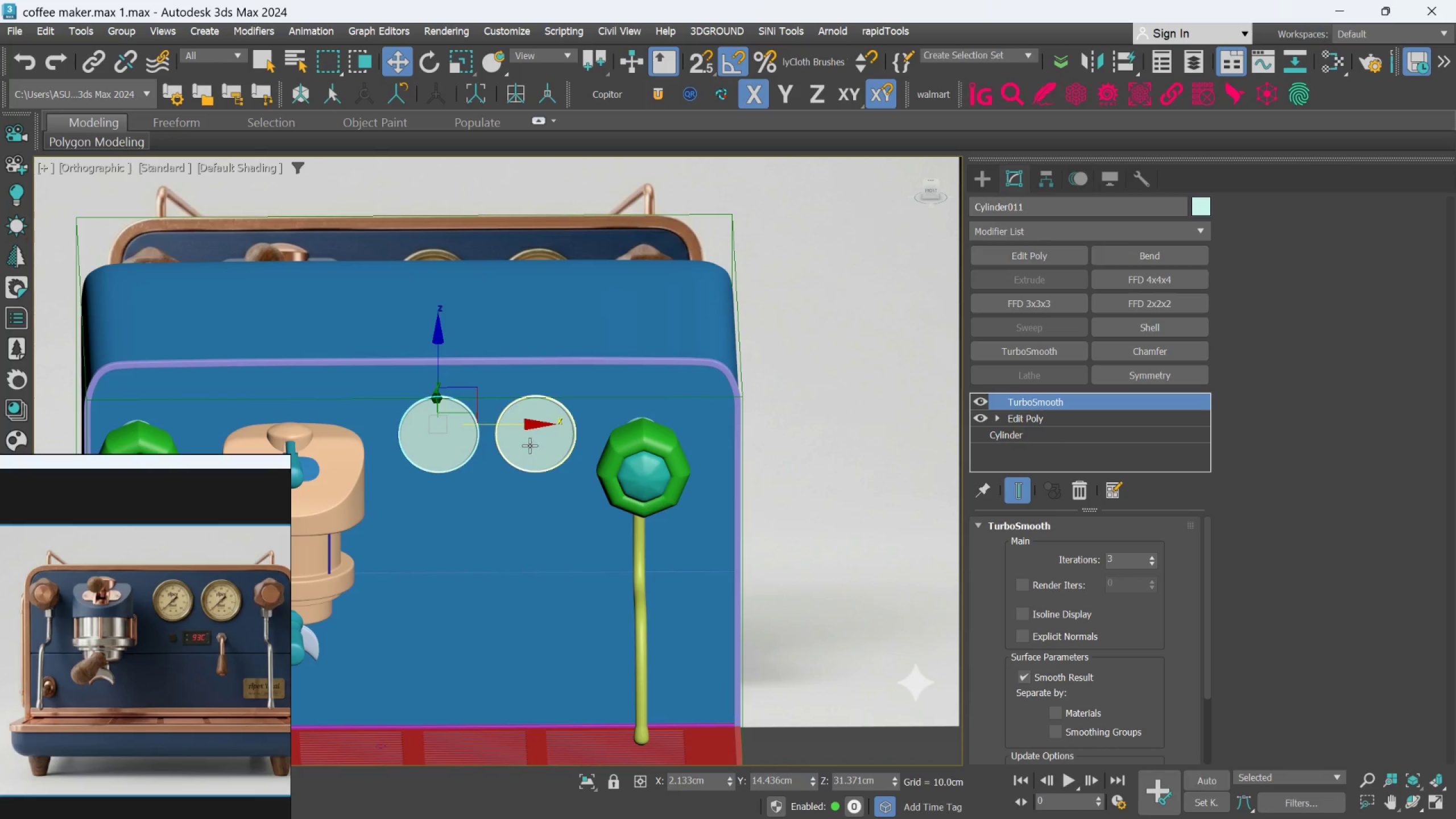 
scroll: coordinate [523, 425], scroll_direction: down, amount: 2.0
 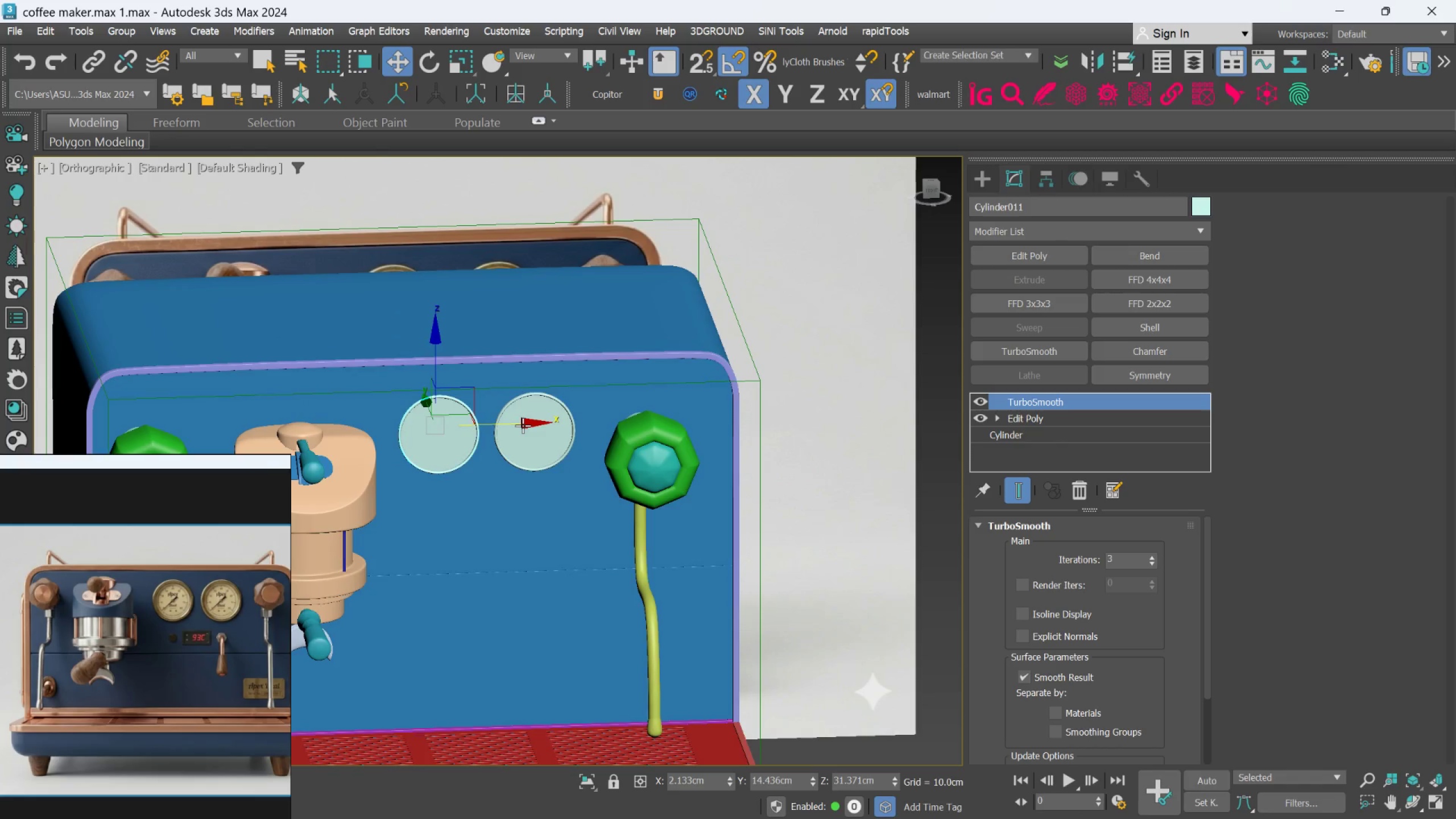 
scroll: coordinate [538, 435], scroll_direction: up, amount: 2.0
 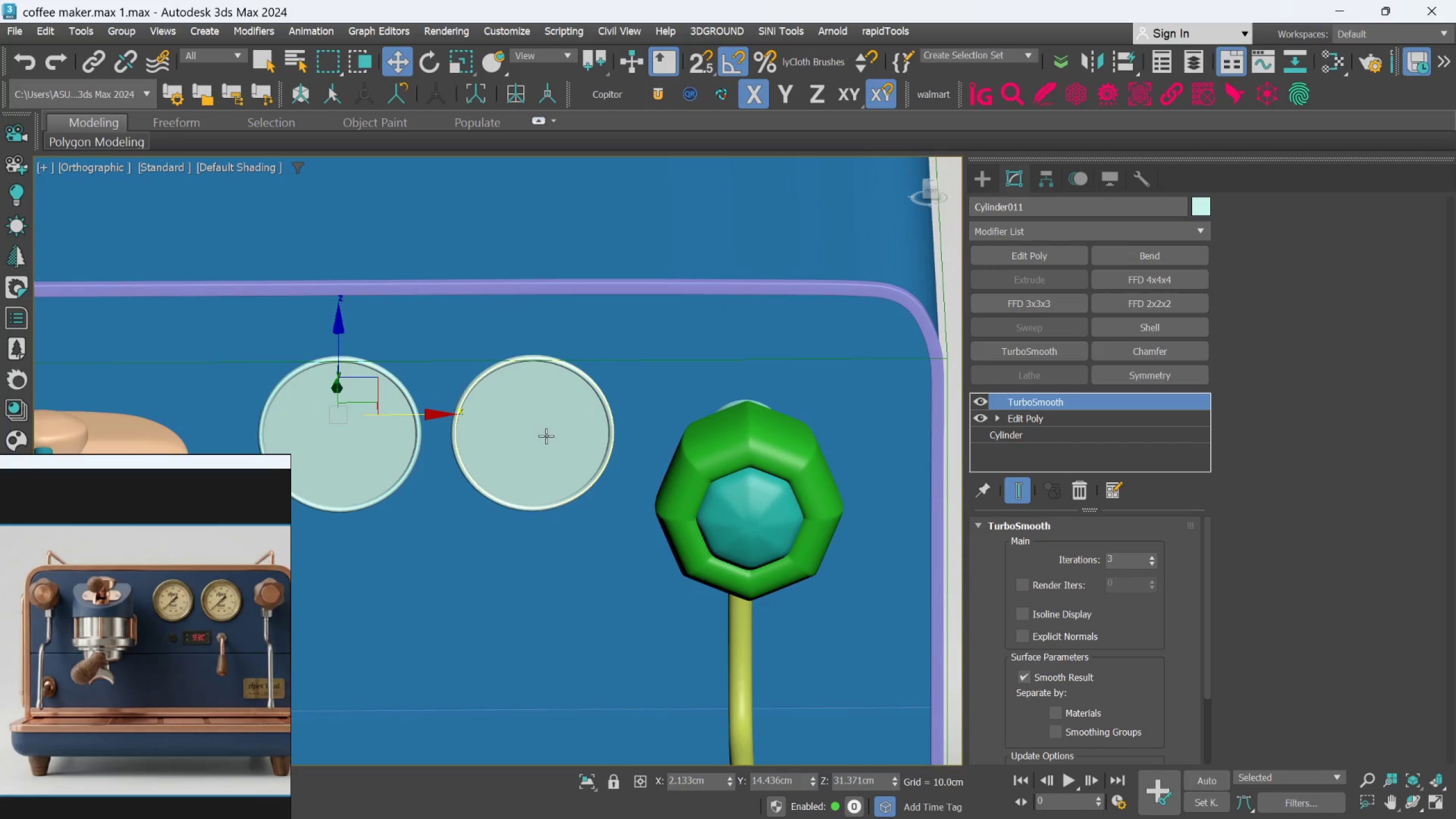 
scroll: coordinate [547, 436], scroll_direction: down, amount: 3.0
 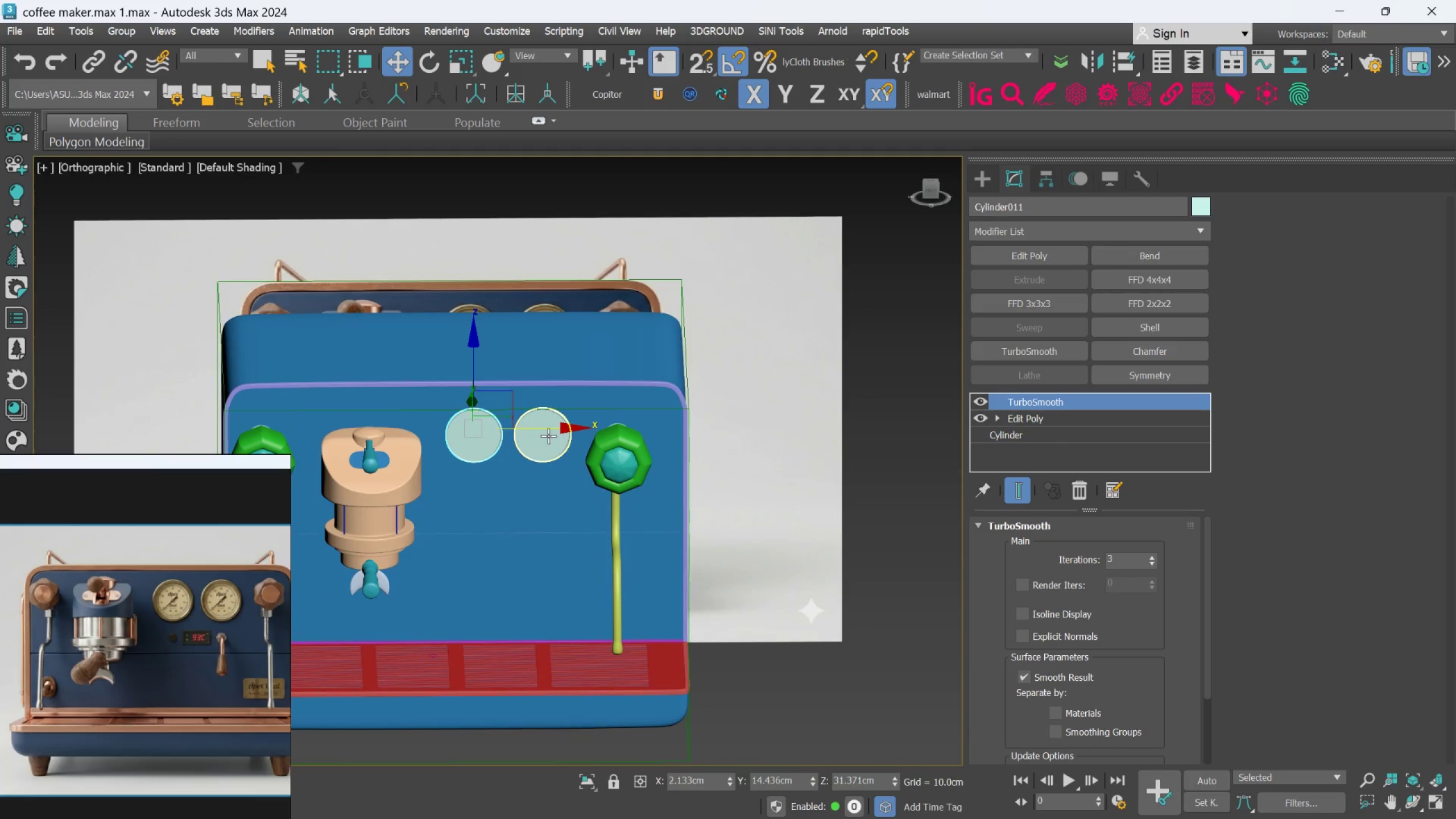 
scroll: coordinate [114, 596], scroll_direction: up, amount: 10.0
 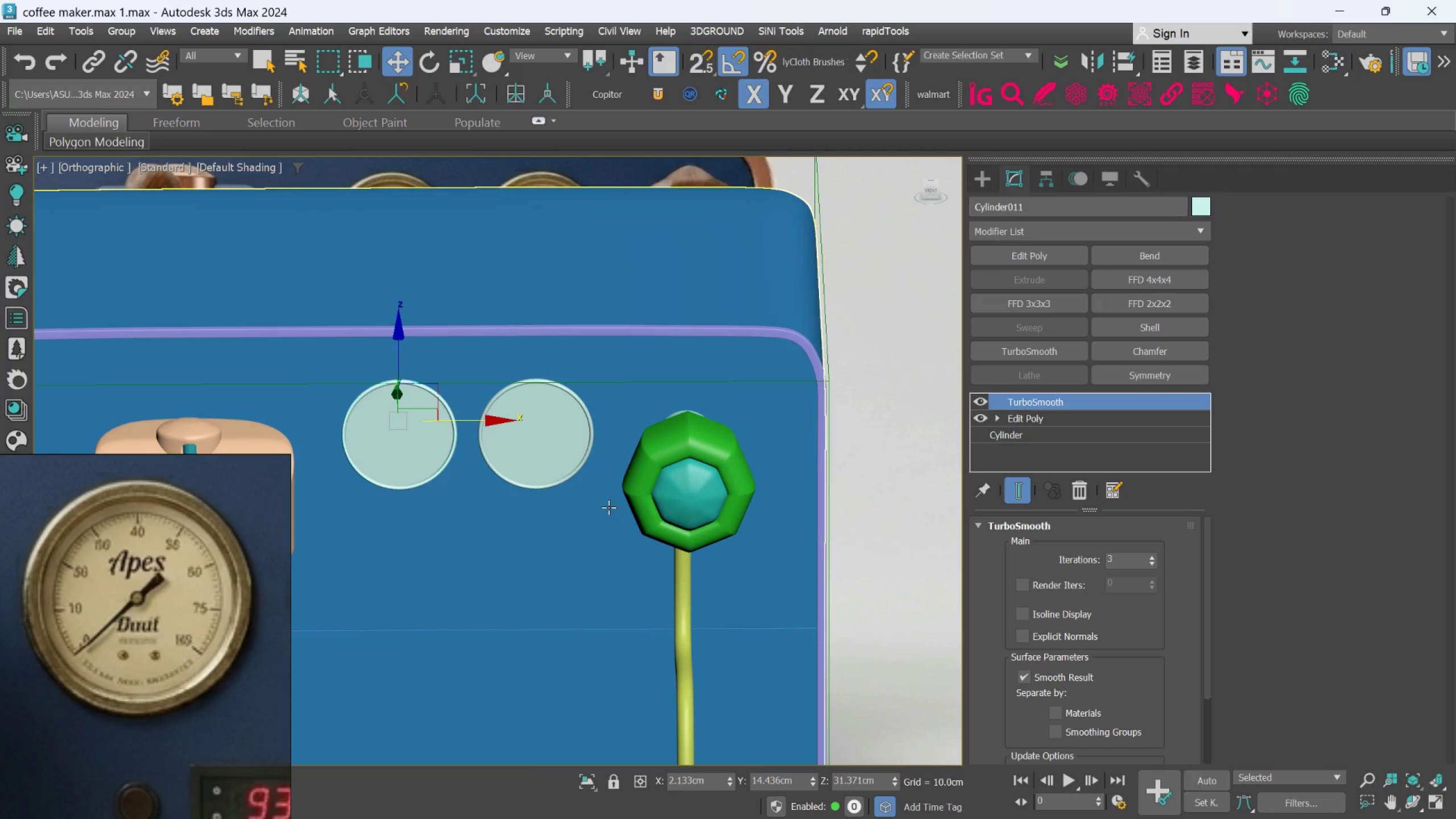 
scroll: coordinate [556, 468], scroll_direction: down, amount: 2.0
 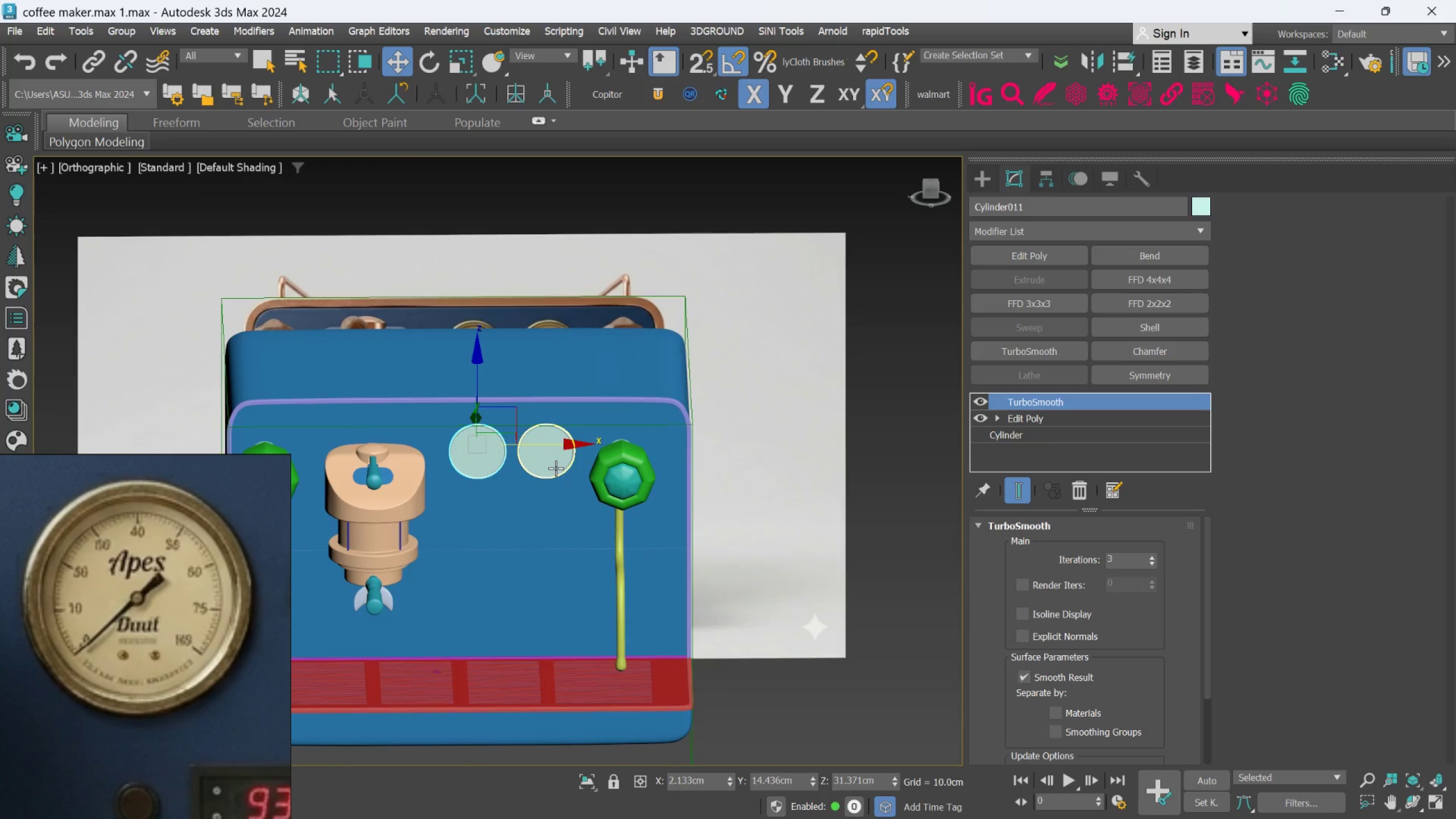 
hold_key(key=AltLeft, duration=0.8)
 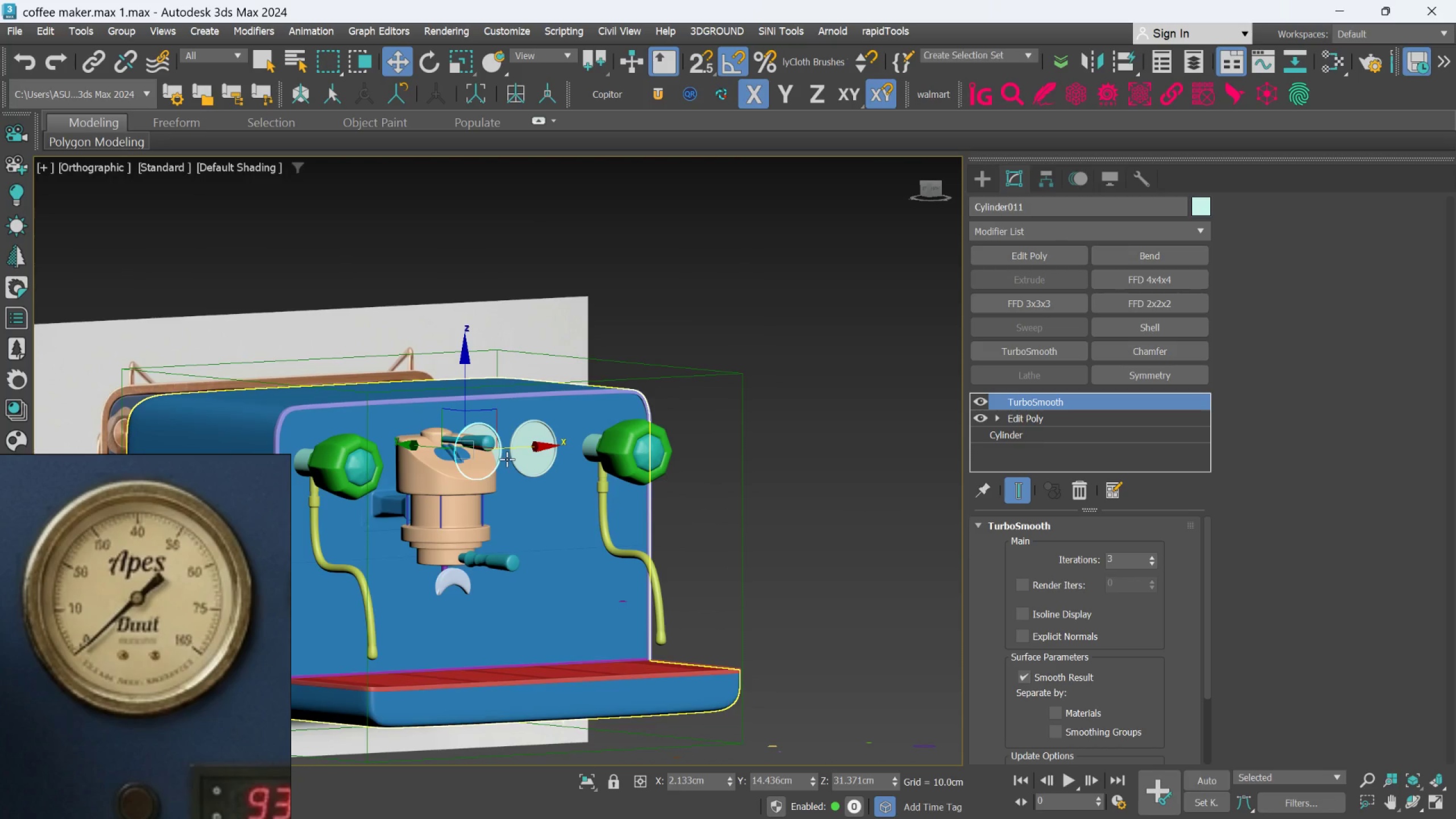 
hold_key(key=AltLeft, duration=0.69)
 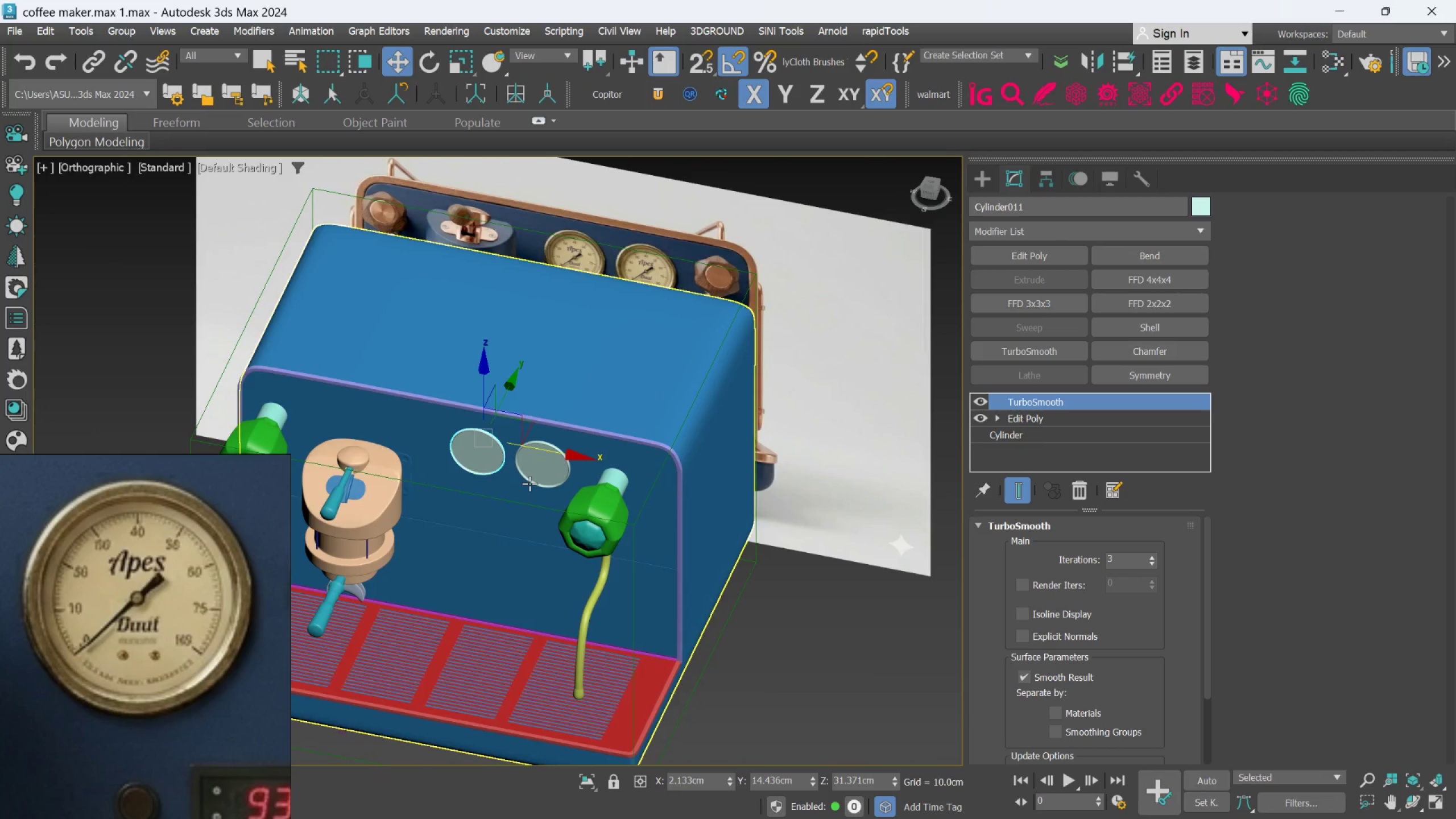 
hold_key(key=AltLeft, duration=0.35)
 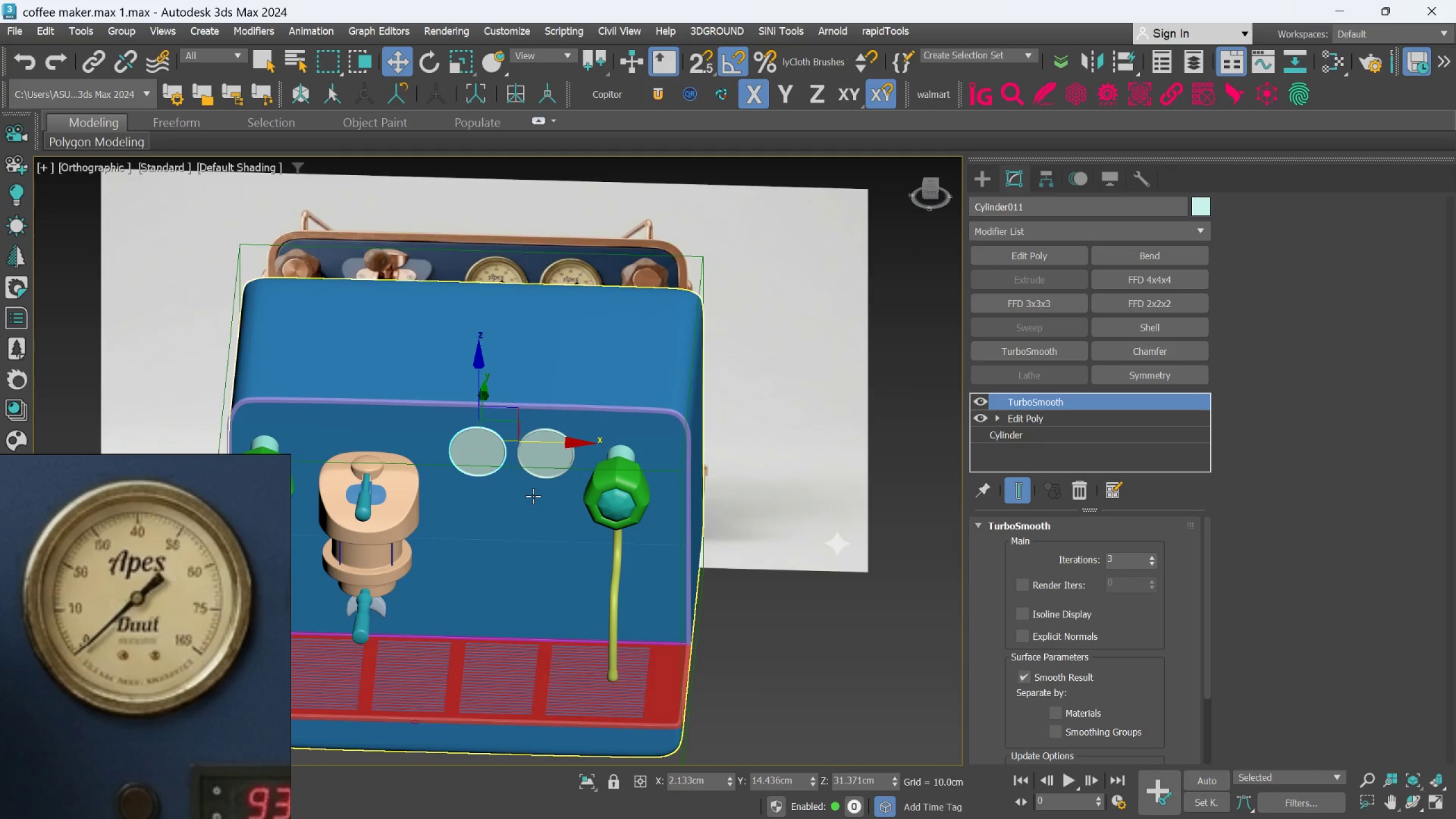 
scroll: coordinate [533, 496], scroll_direction: down, amount: 2.0
 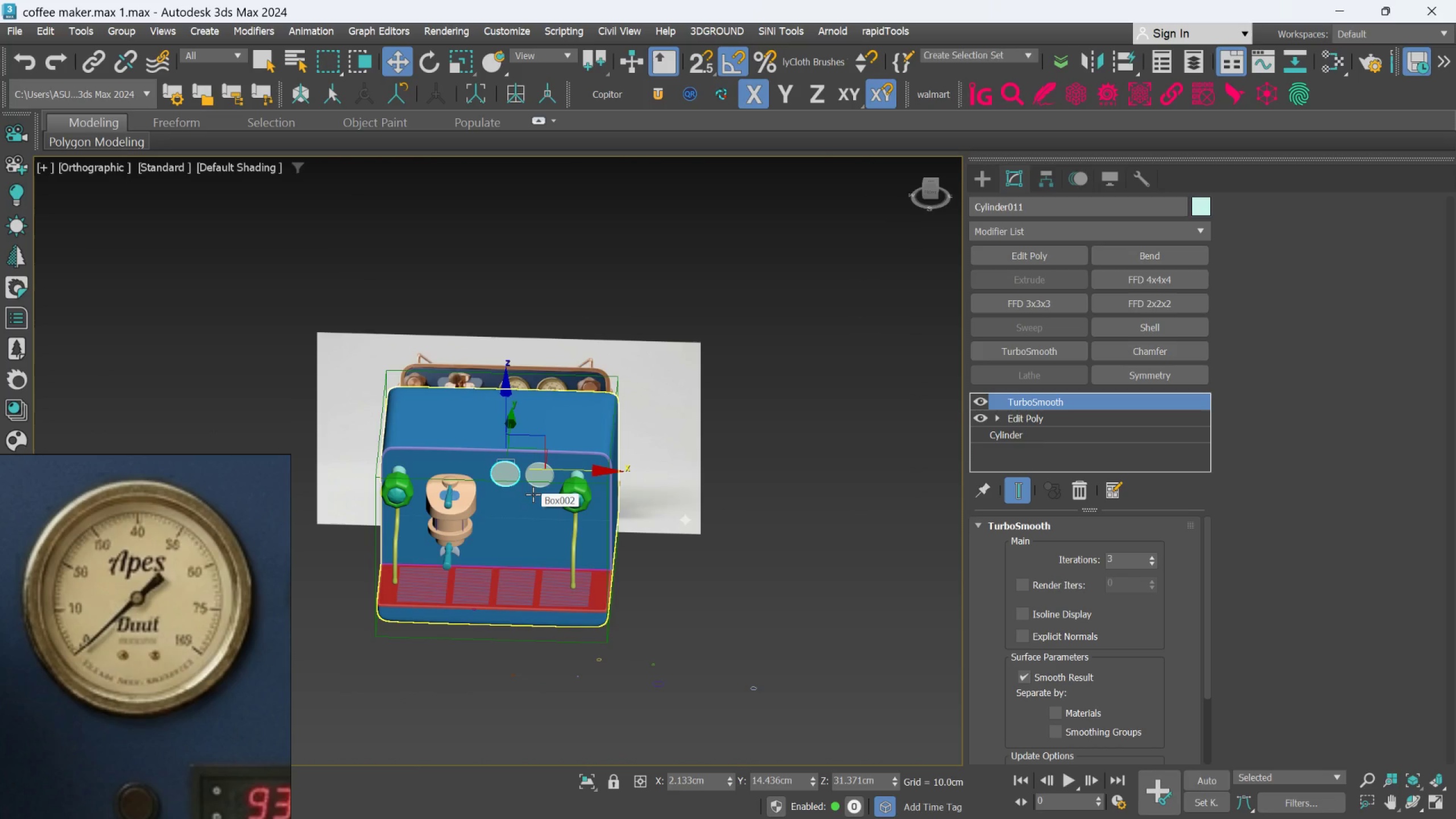 
scroll: coordinate [497, 460], scroll_direction: up, amount: 6.0
 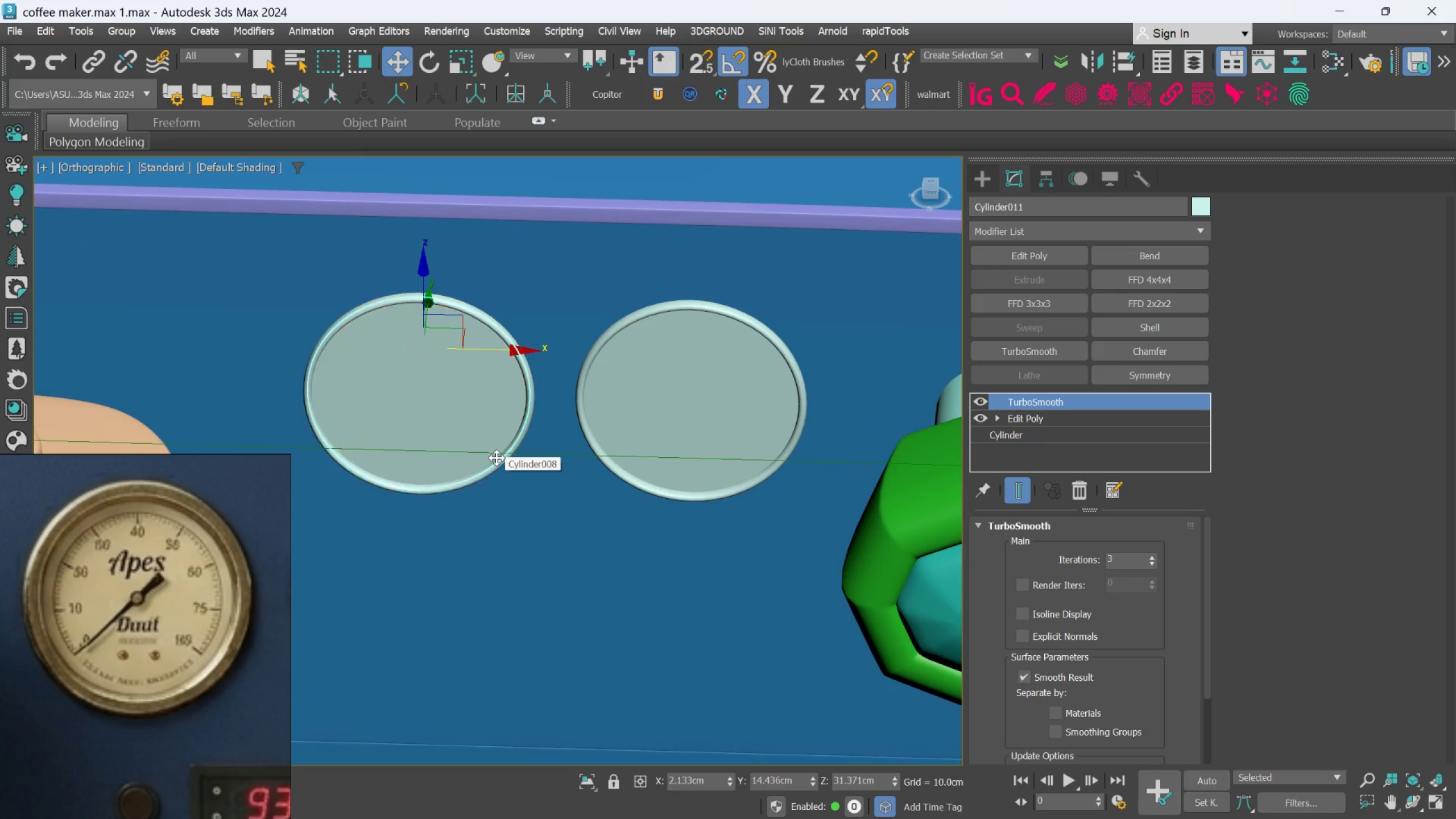 
hold_key(key=AltLeft, duration=1.19)
 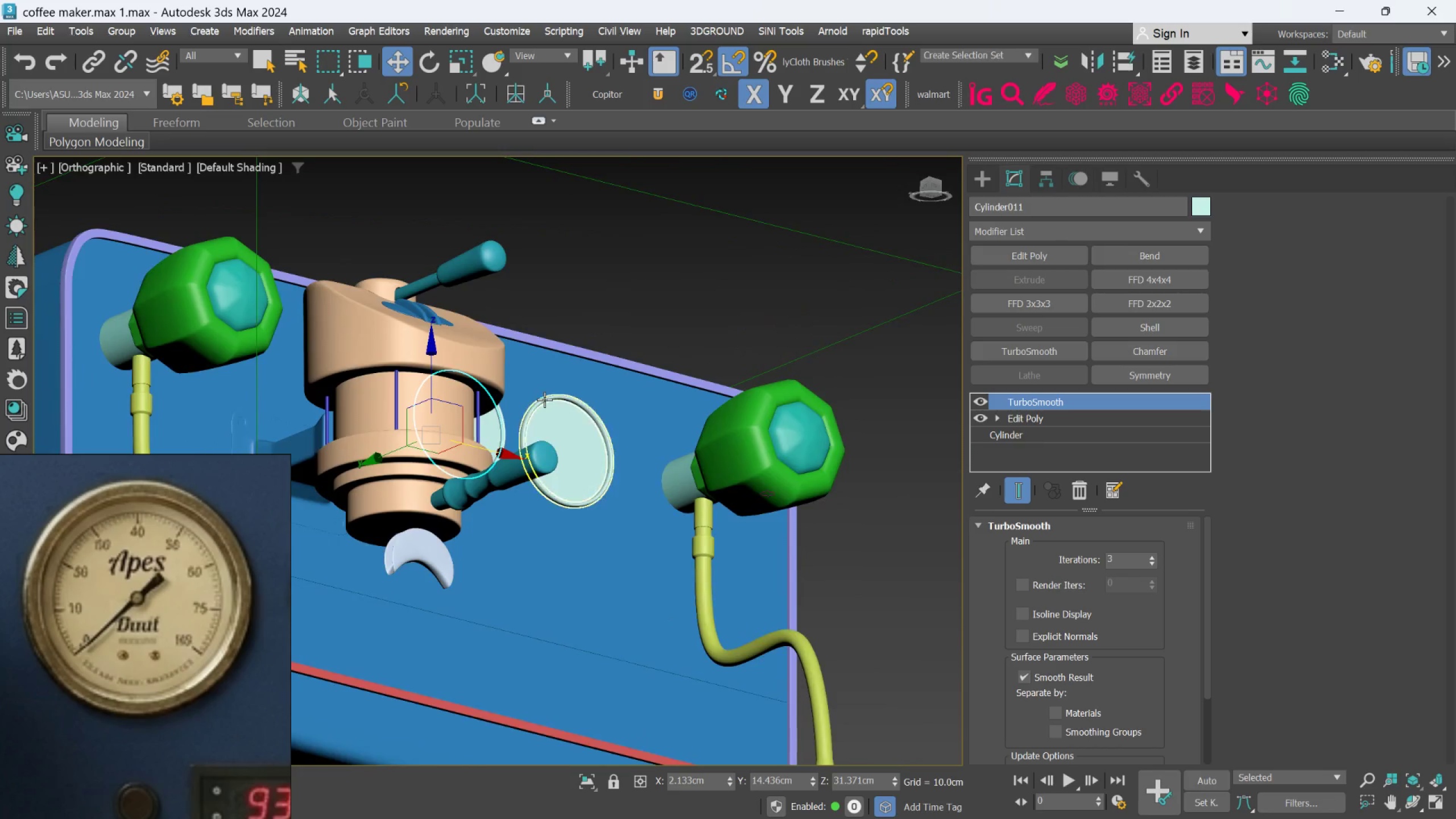 
scroll: coordinate [140, 663], scroll_direction: down, amount: 10.0
 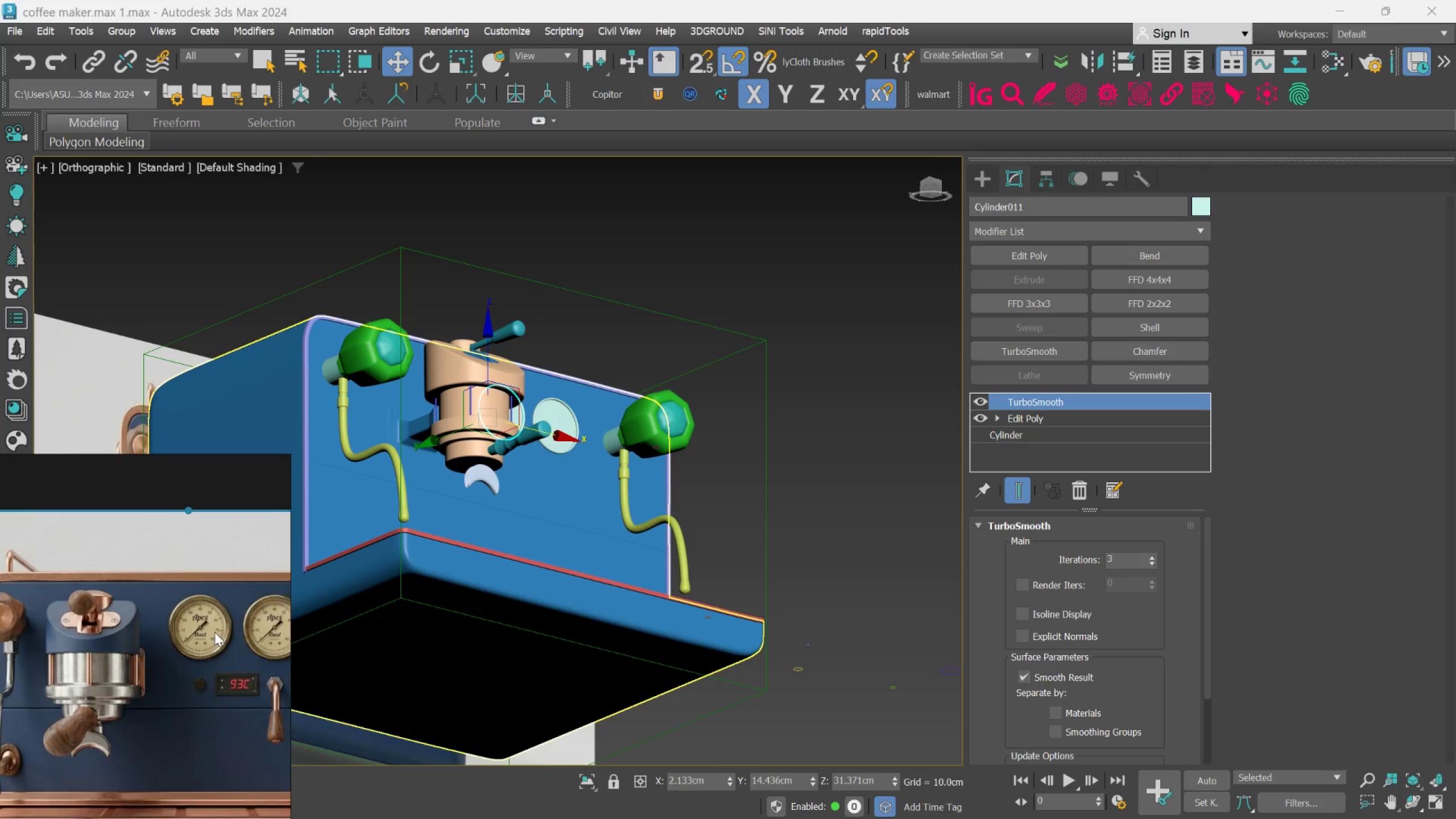 
scroll: coordinate [123, 685], scroll_direction: none, amount: 0.0
 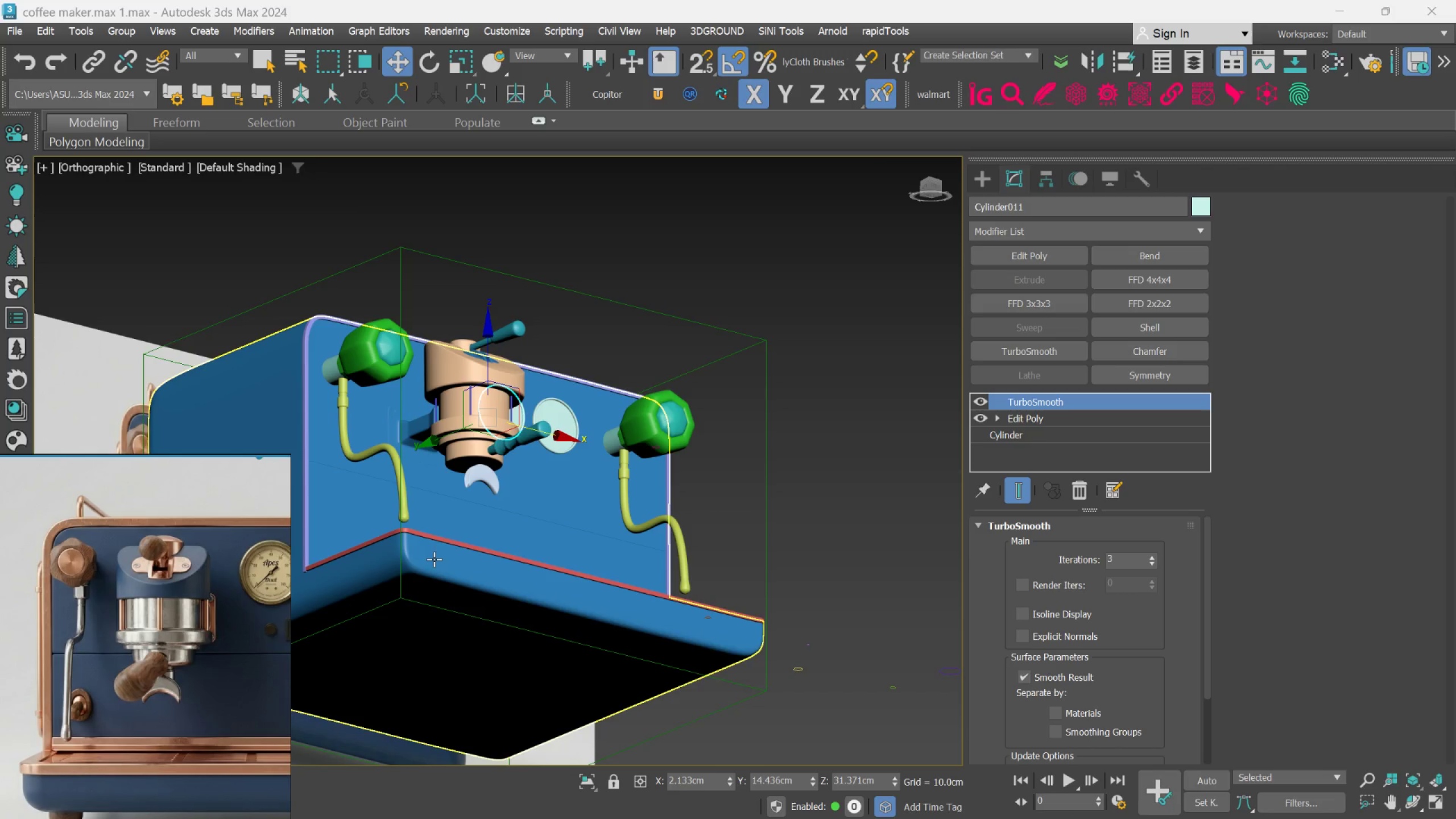 
hold_key(key=AltLeft, duration=0.74)
 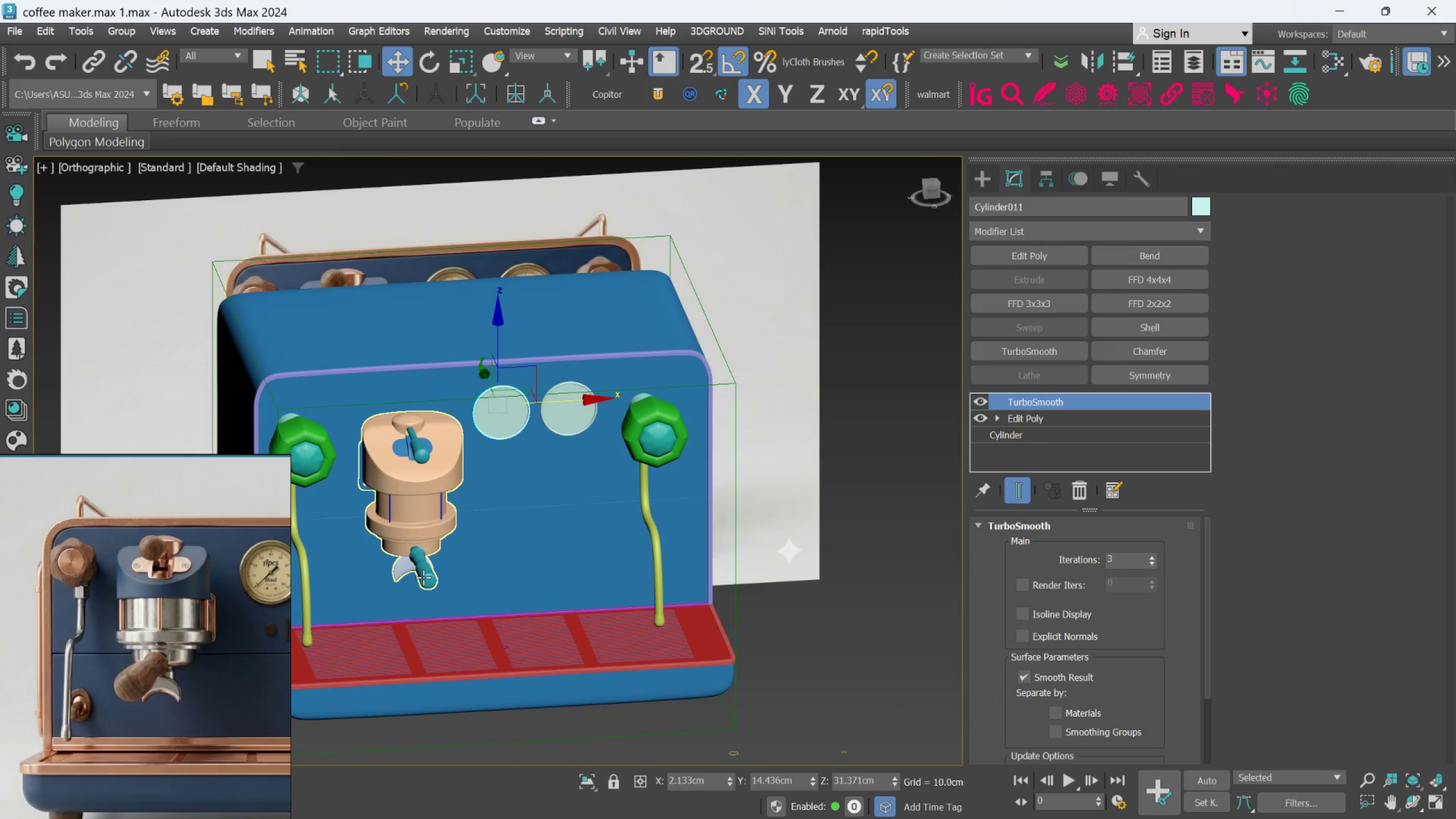 
key(F)
 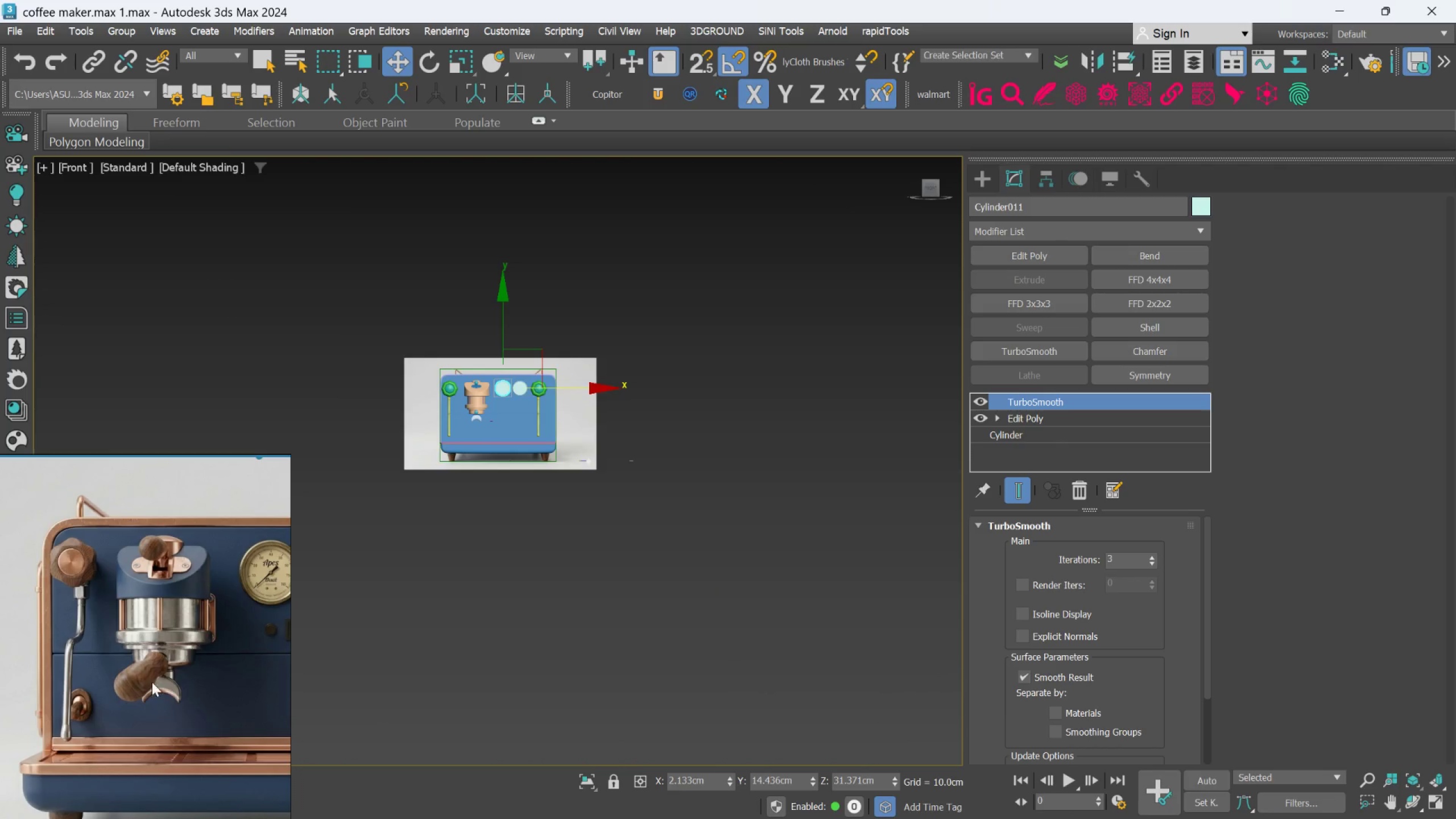 
scroll: coordinate [169, 669], scroll_direction: up, amount: 6.0
 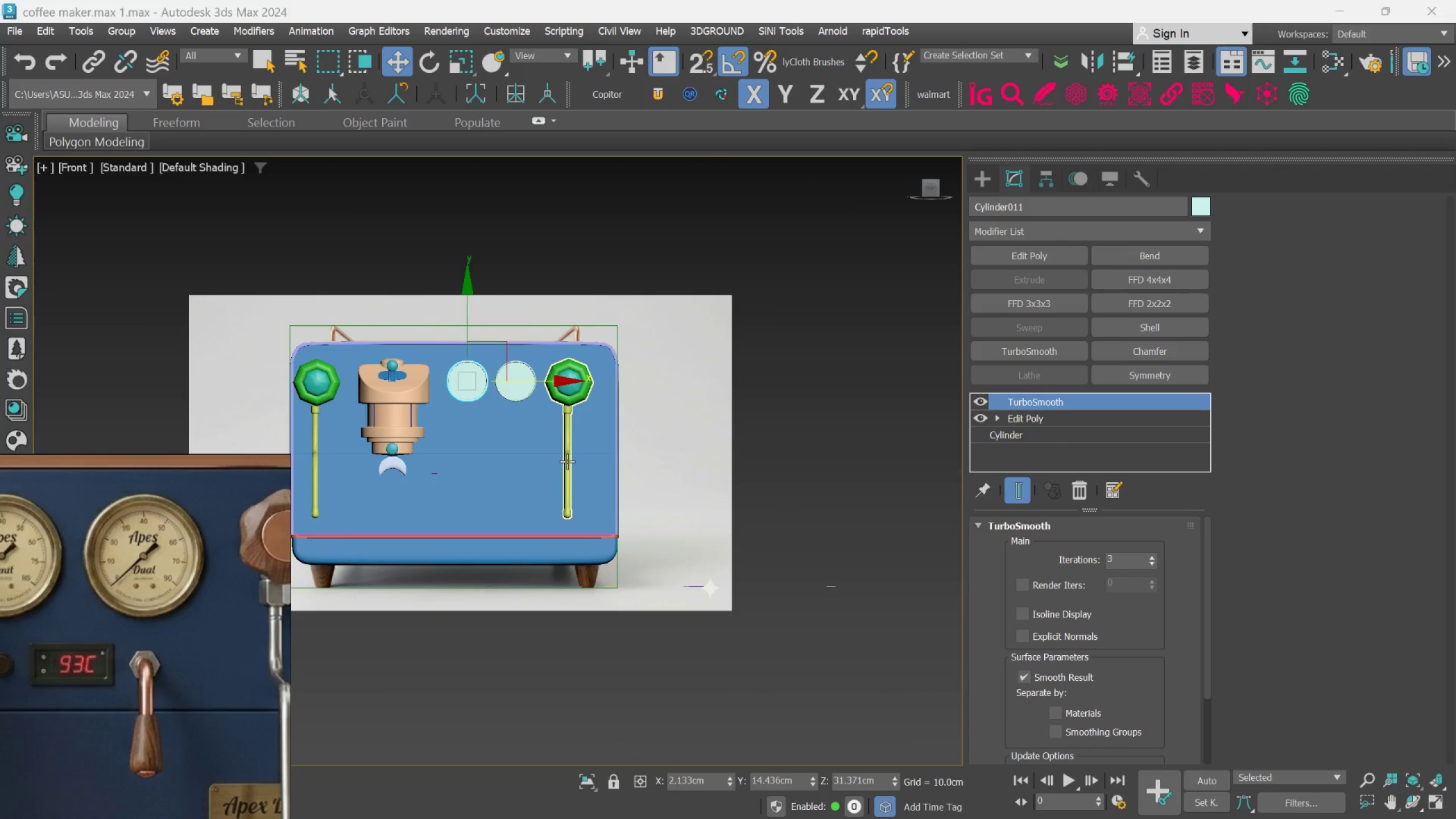 
left_click([568, 458])
 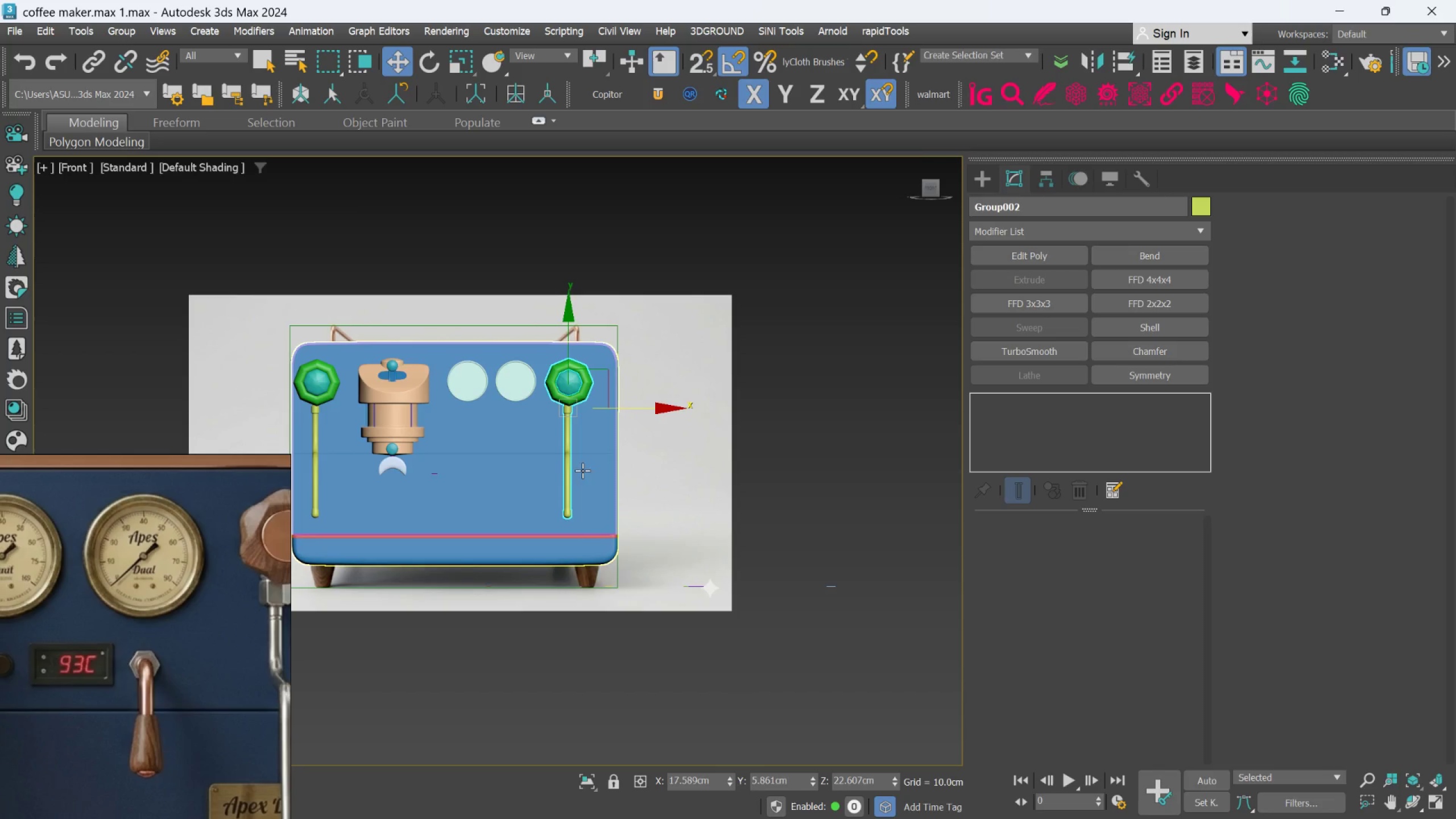 
hold_key(key=AltLeft, duration=0.79)
 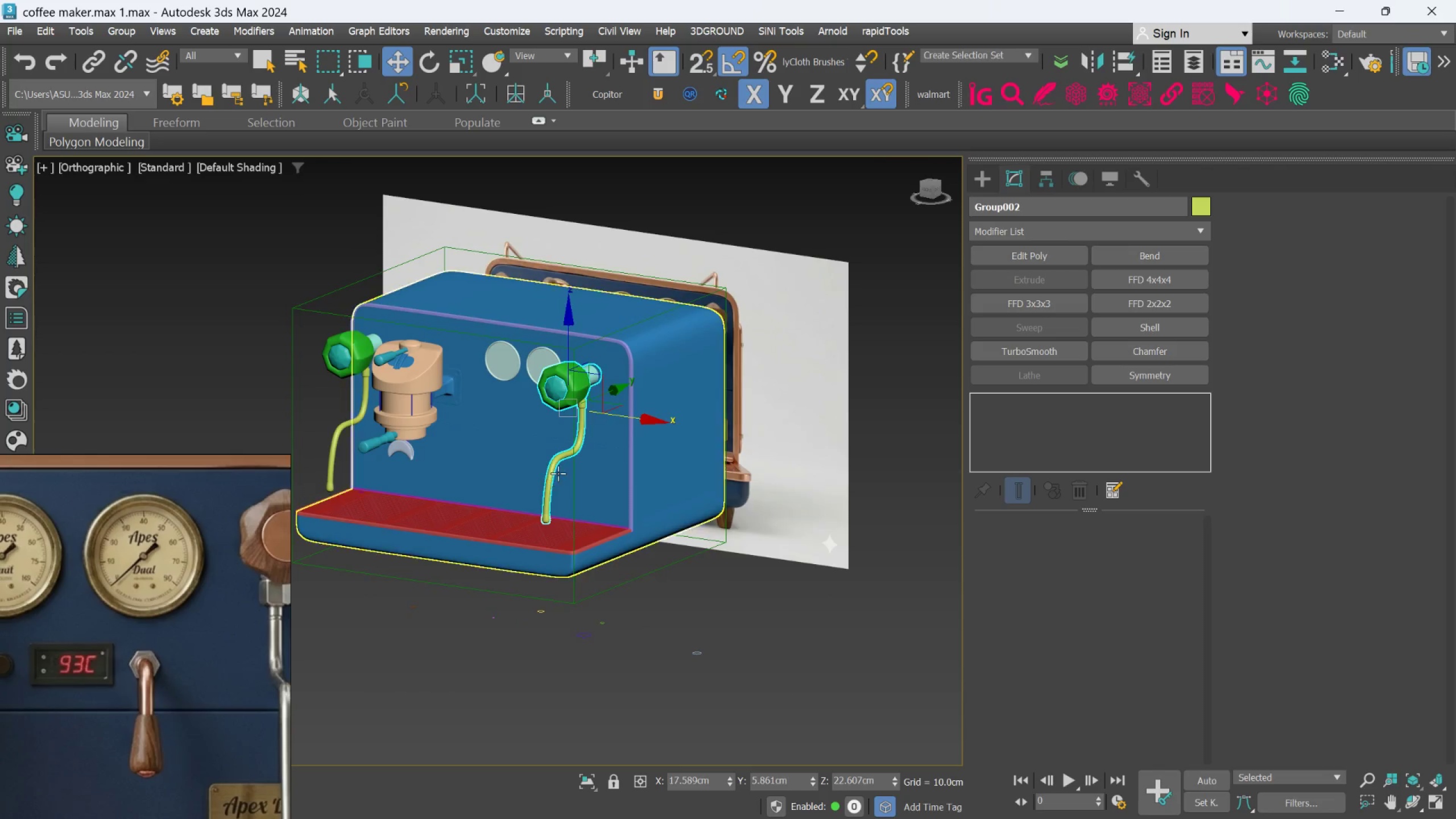 
hold_key(key=AltLeft, duration=1.21)
 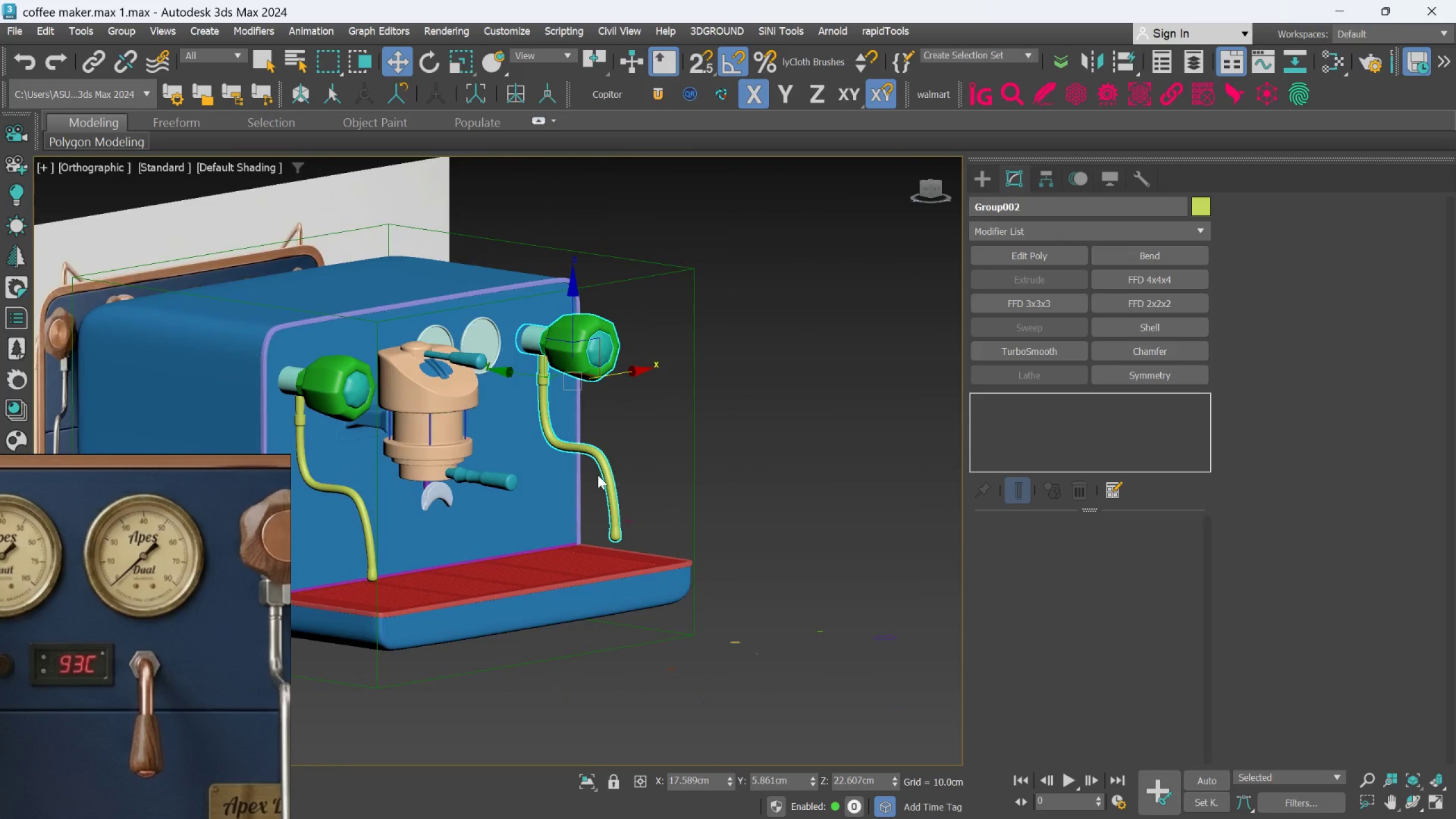 
scroll: coordinate [558, 473], scroll_direction: up, amount: 1.0
 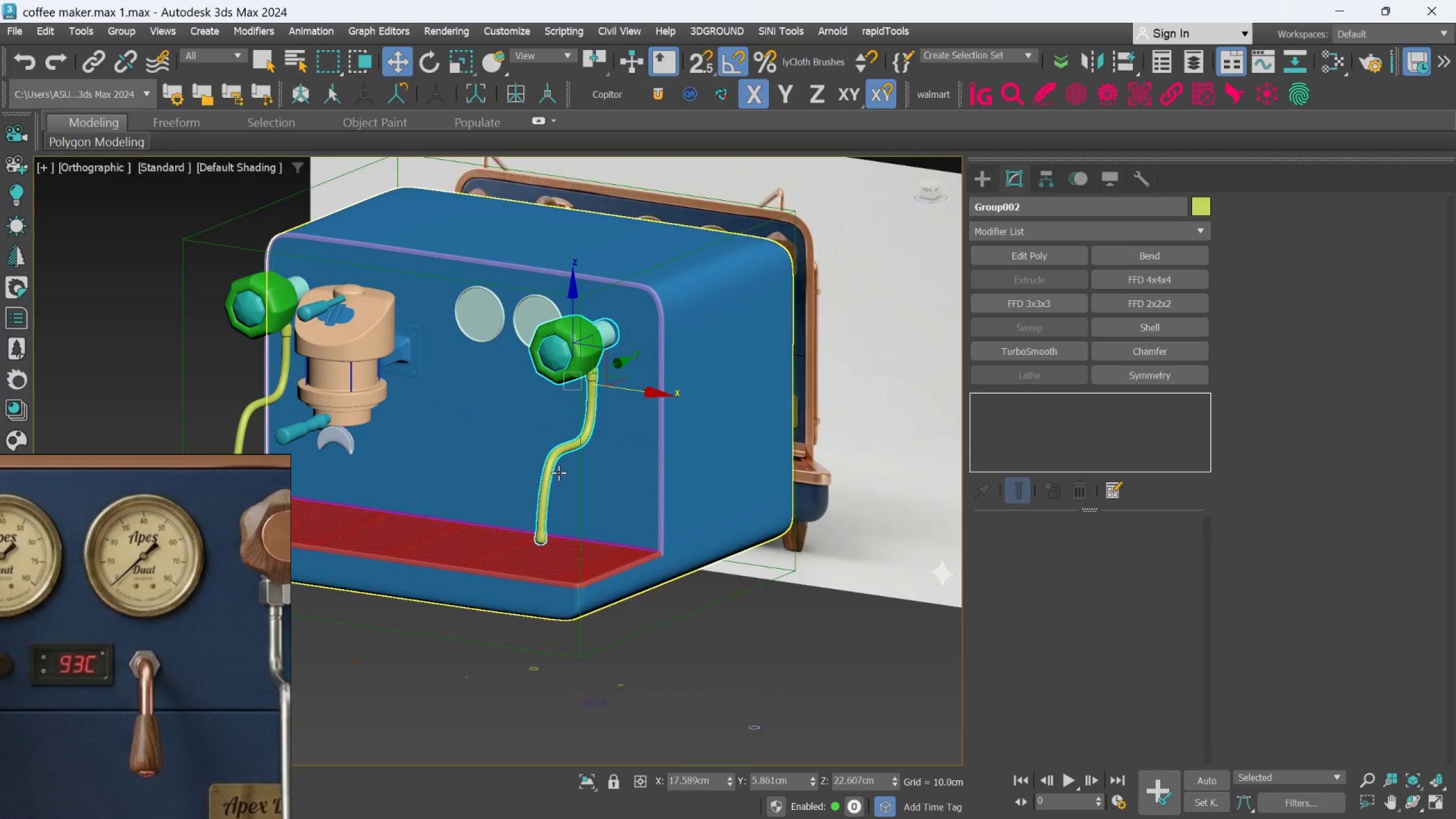 
hold_key(key=AltLeft, duration=0.46)
 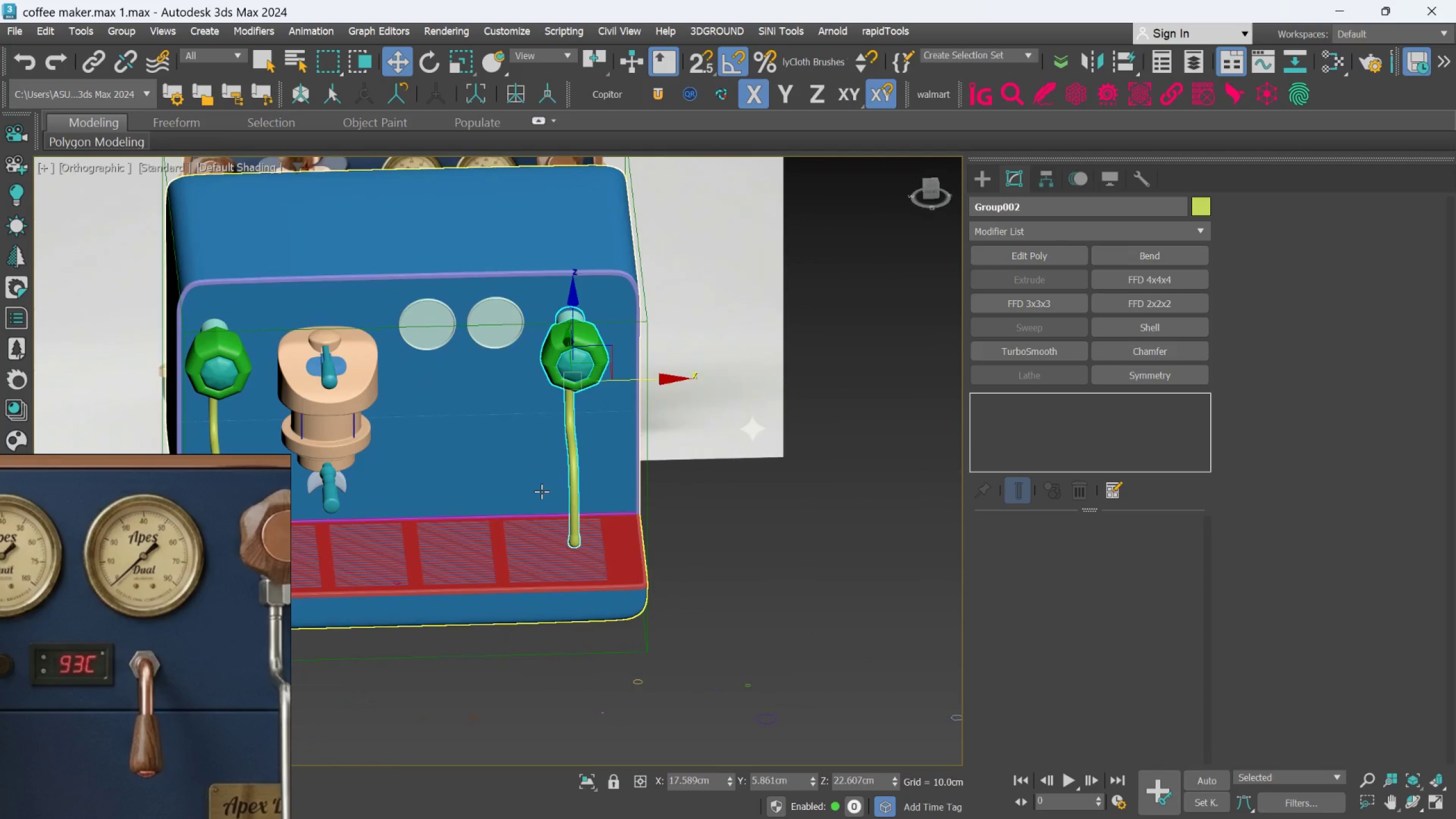 
hold_key(key=AltLeft, duration=0.55)
 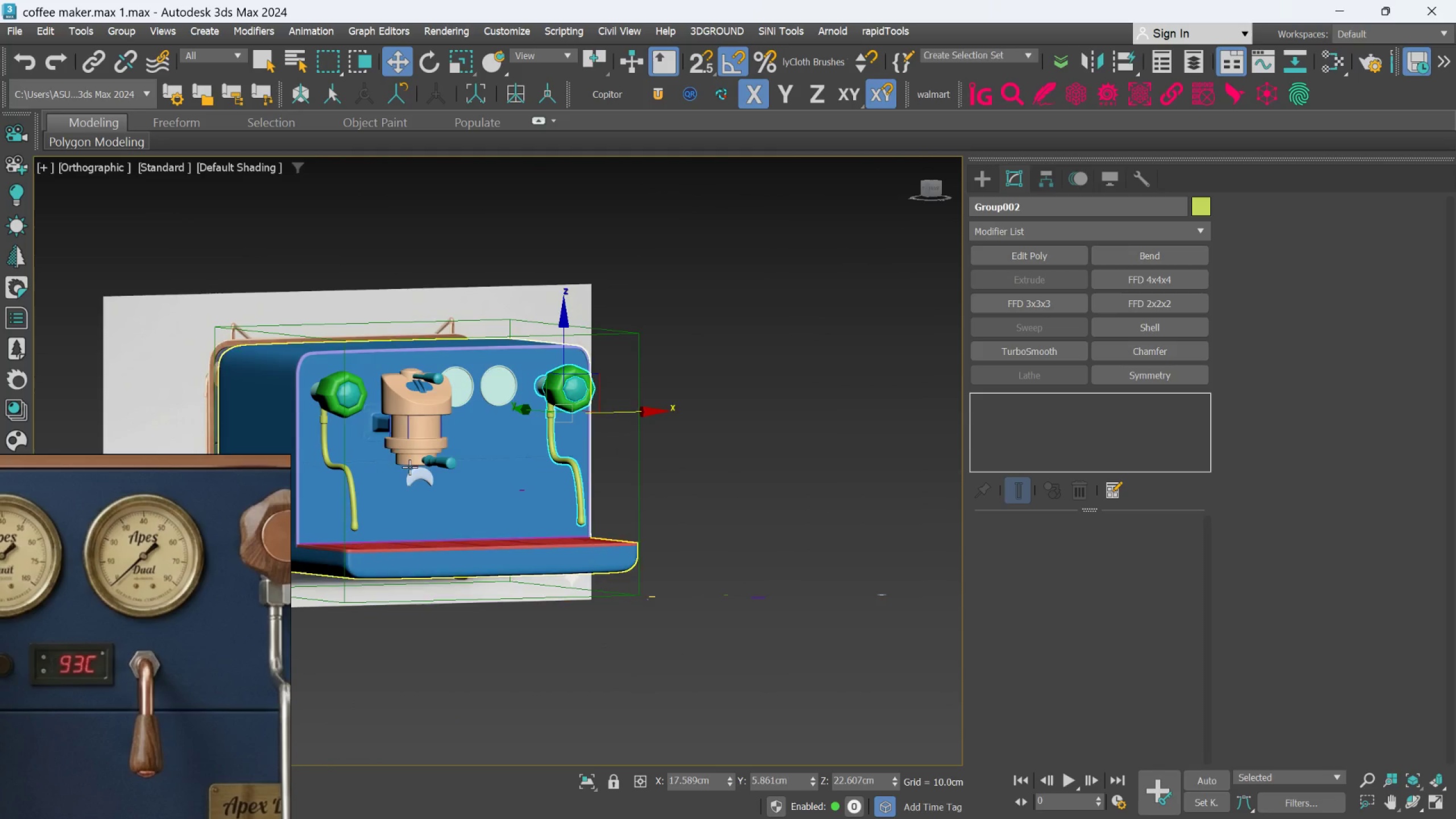 
scroll: coordinate [541, 491], scroll_direction: down, amount: 1.0
 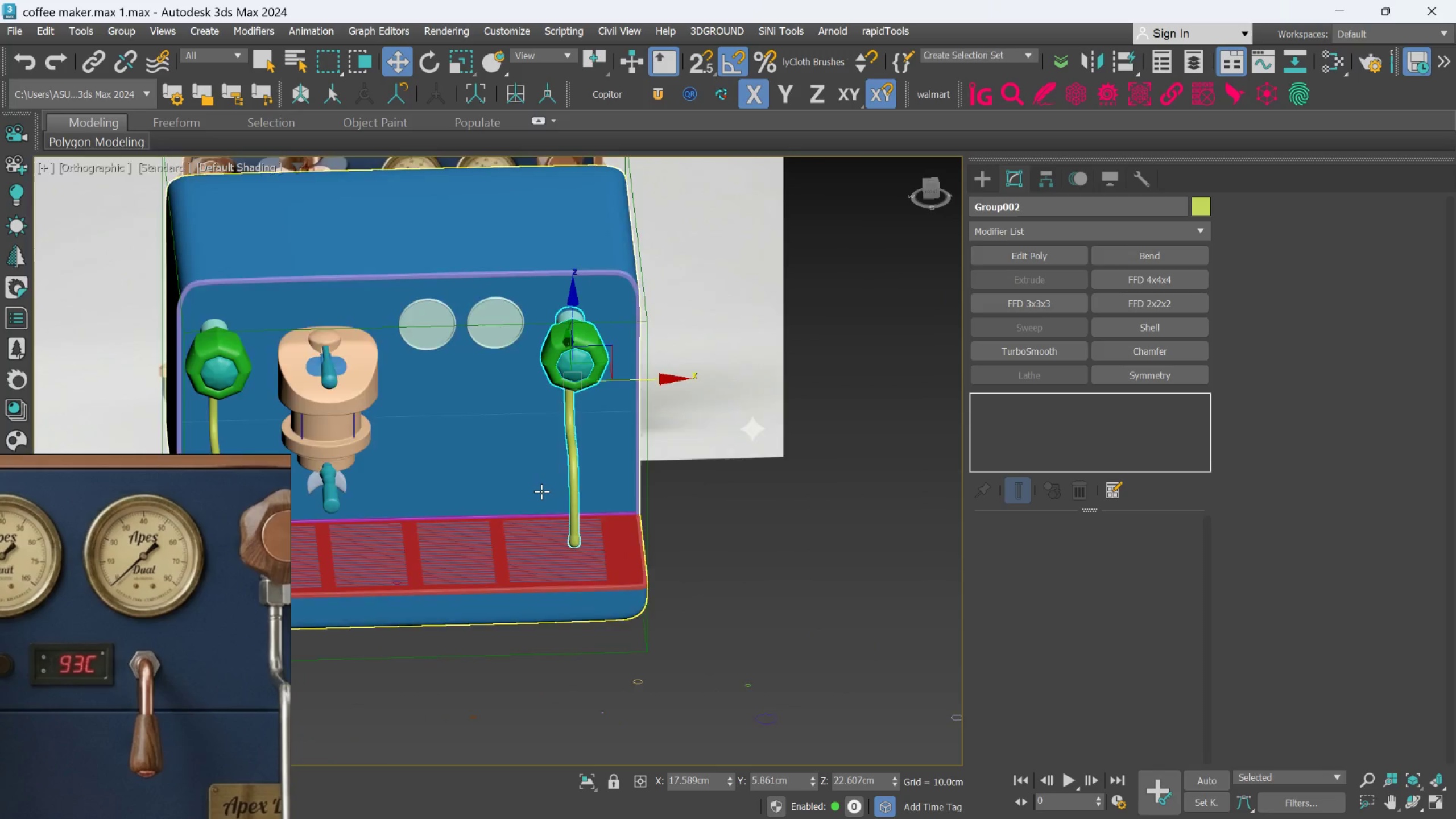 
scroll: coordinate [399, 456], scroll_direction: up, amount: 3.0
 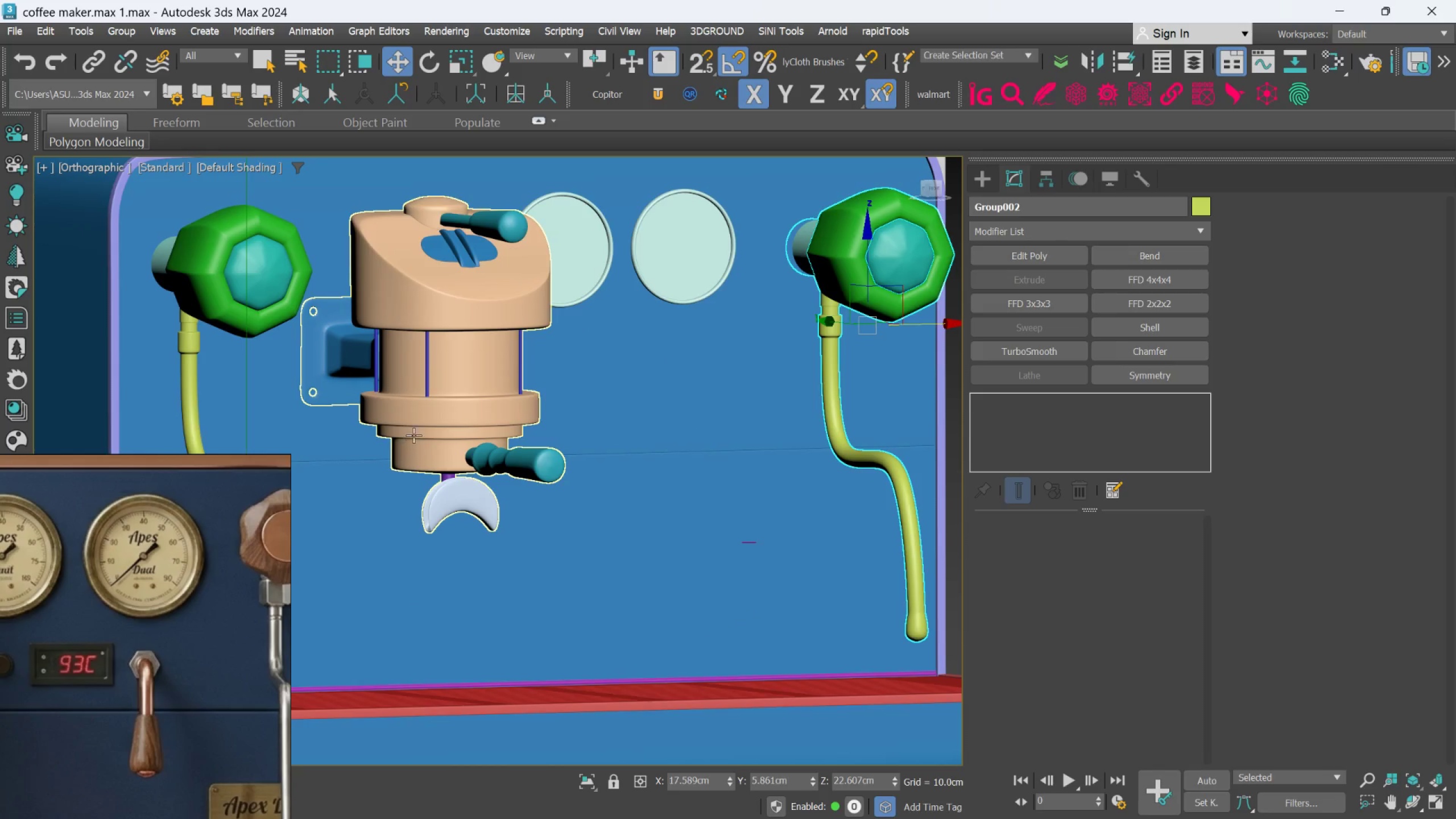 
left_click([414, 433])
 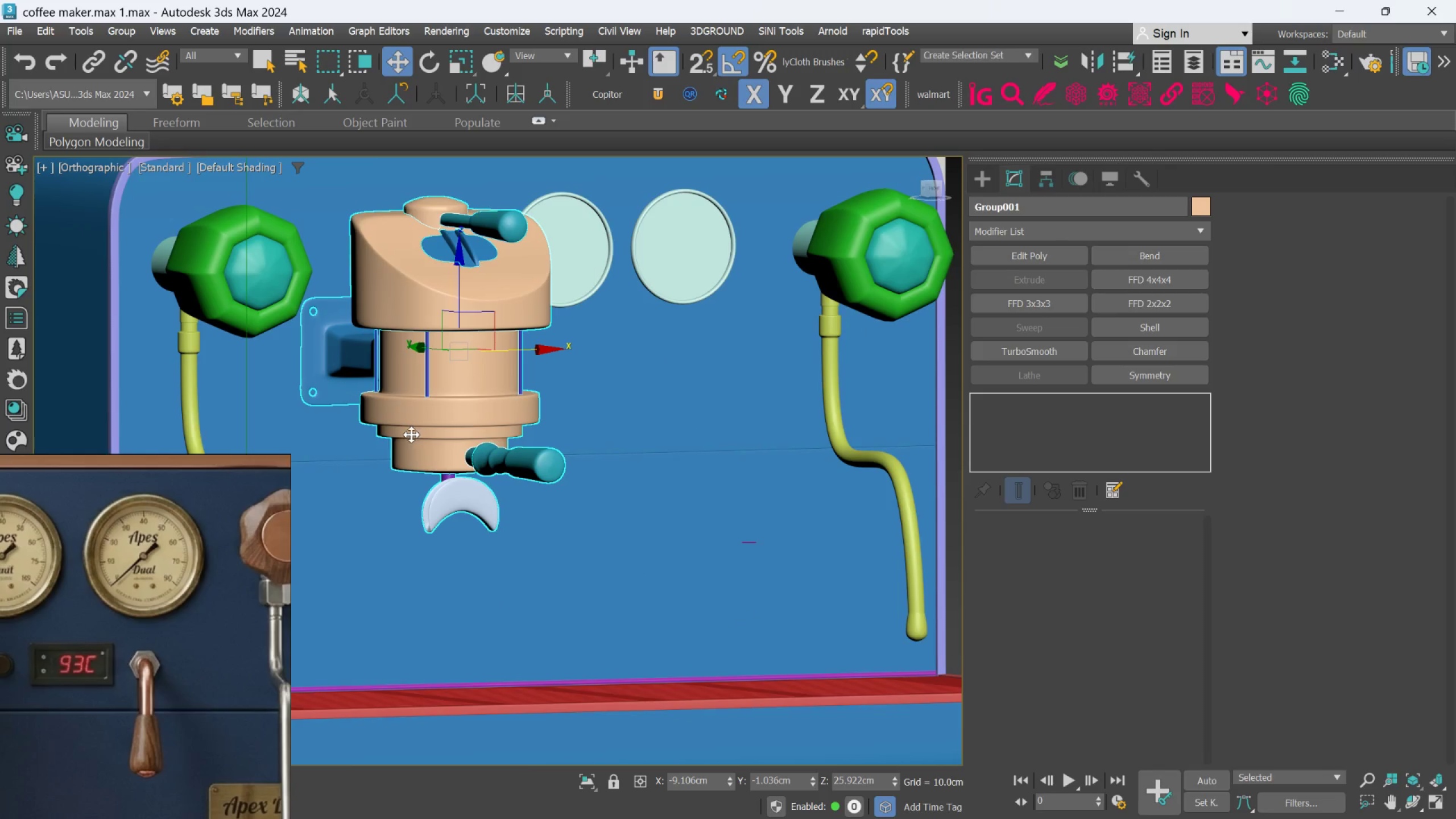 
hold_key(key=AltLeft, duration=0.78)
 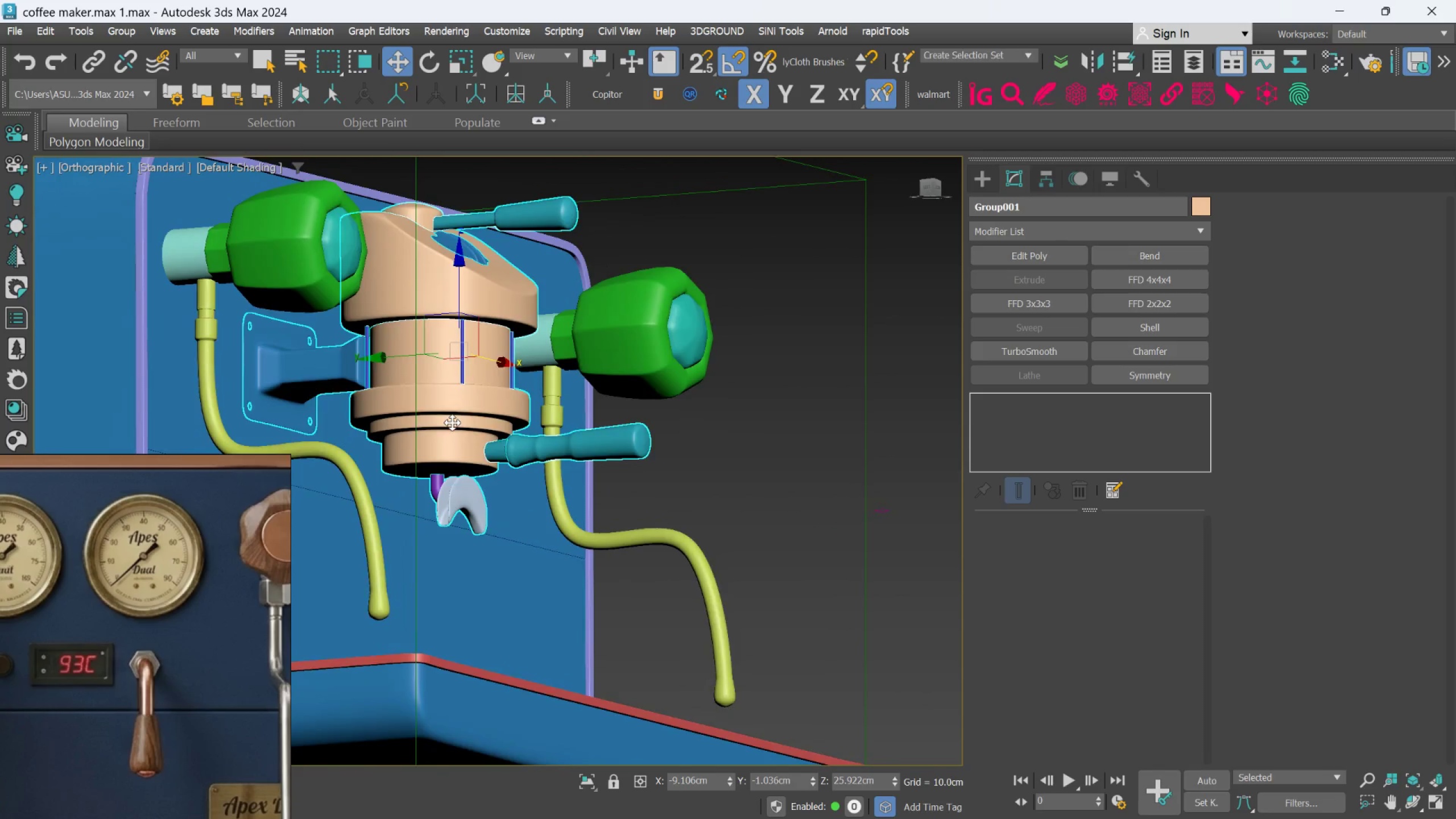 
hold_key(key=AltLeft, duration=1.46)
 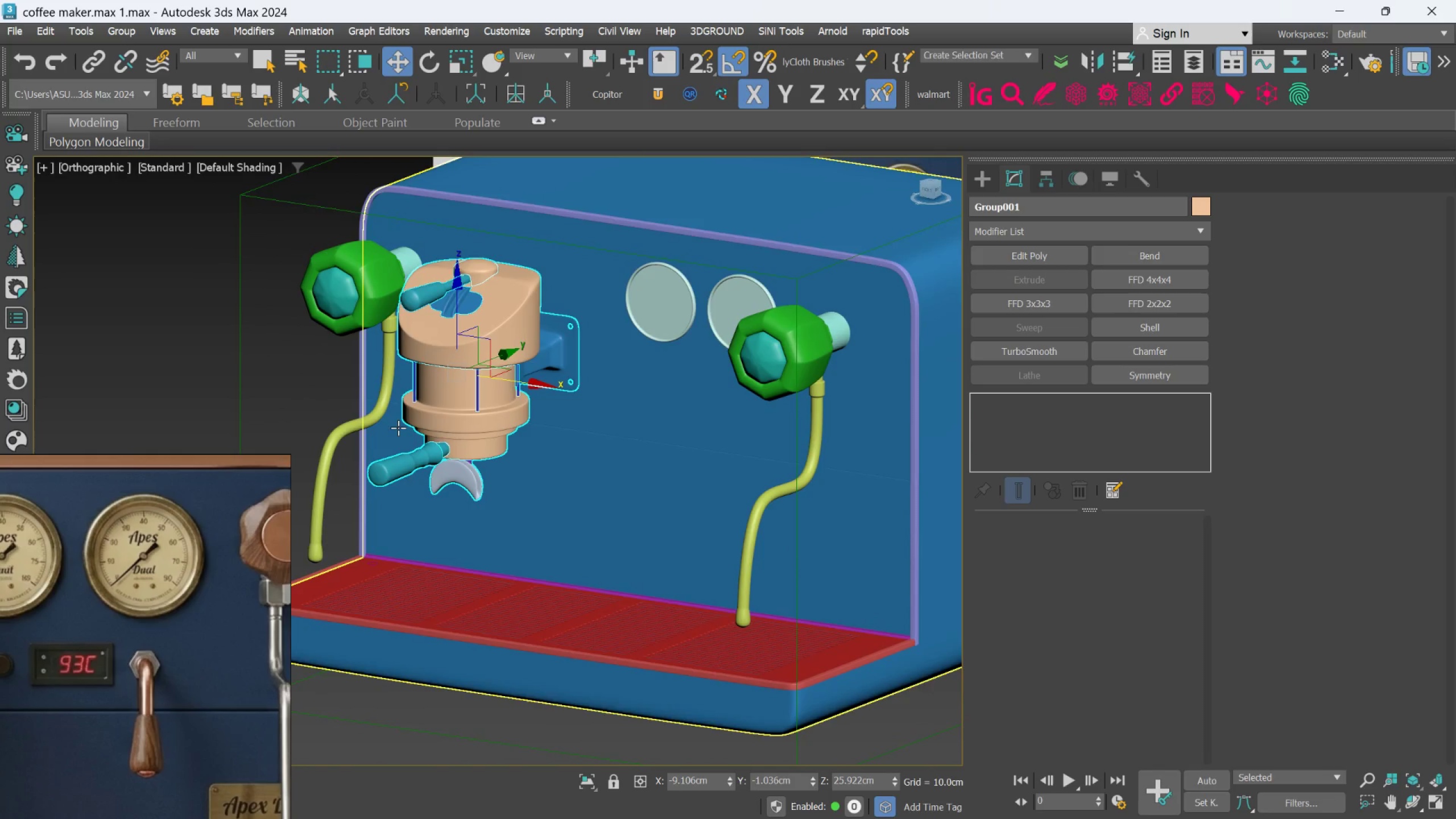 
scroll: coordinate [452, 423], scroll_direction: down, amount: 1.0
 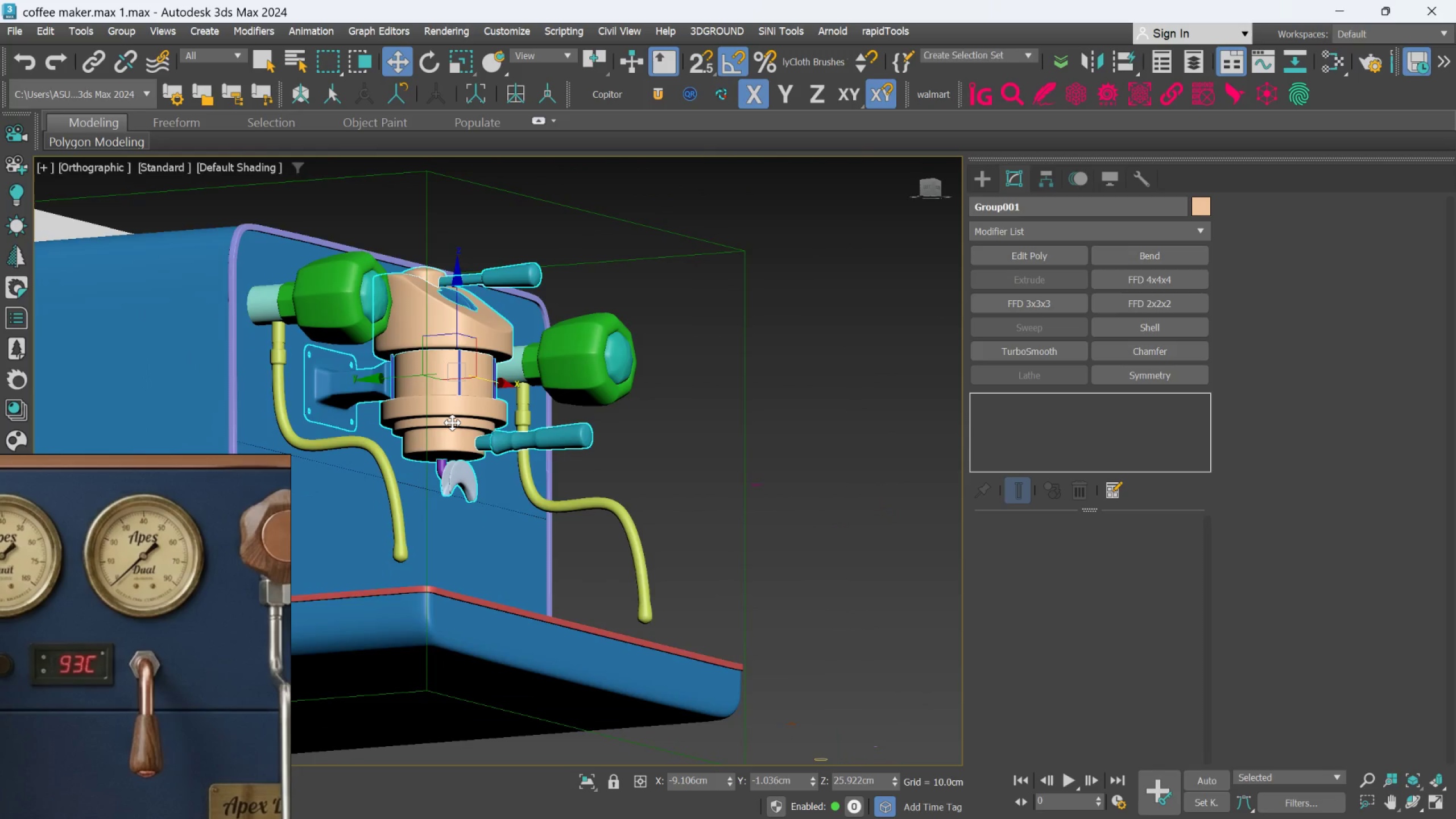 
hold_key(key=AltLeft, duration=0.53)
 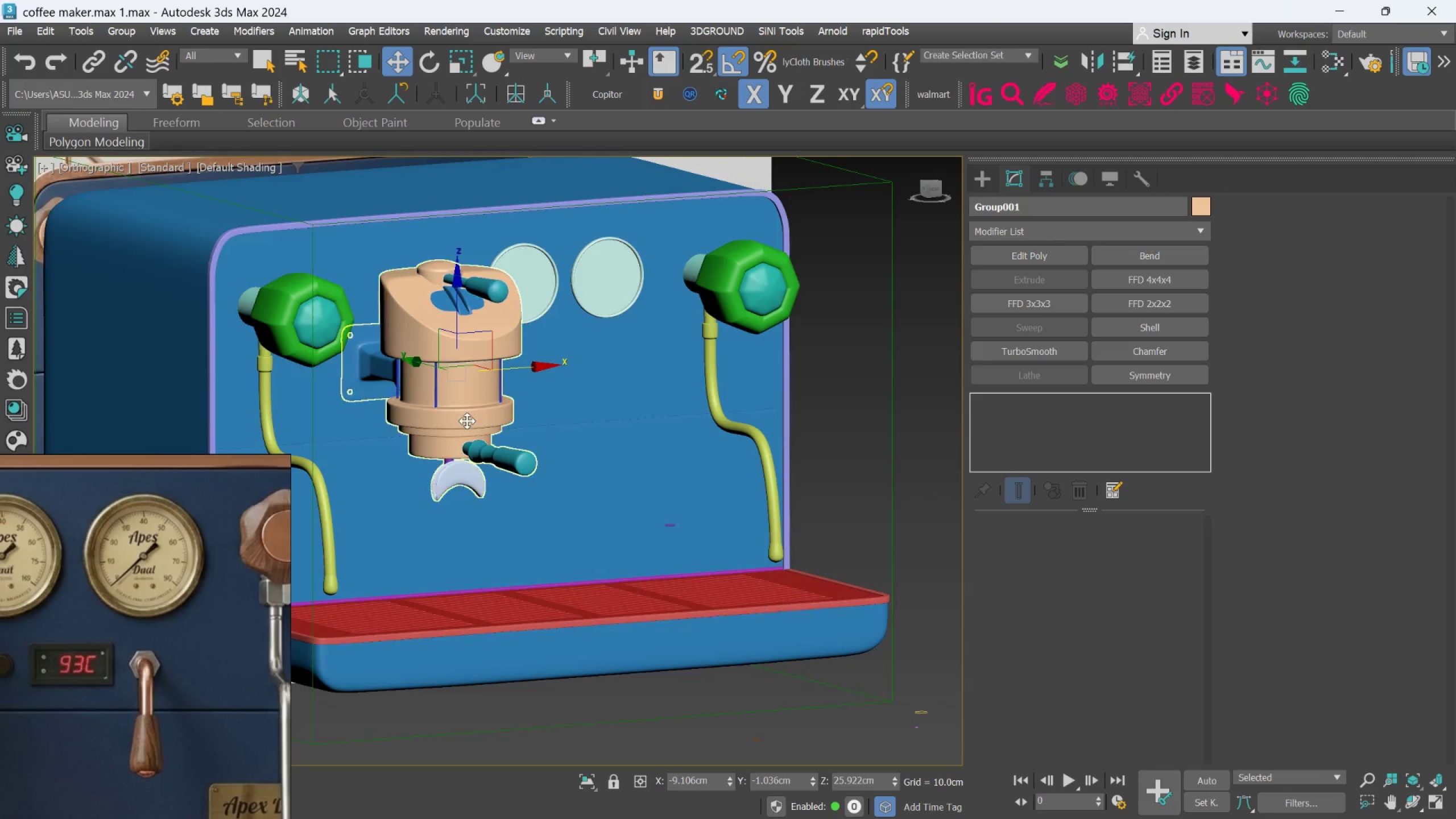 
hold_key(key=AltLeft, duration=0.55)
 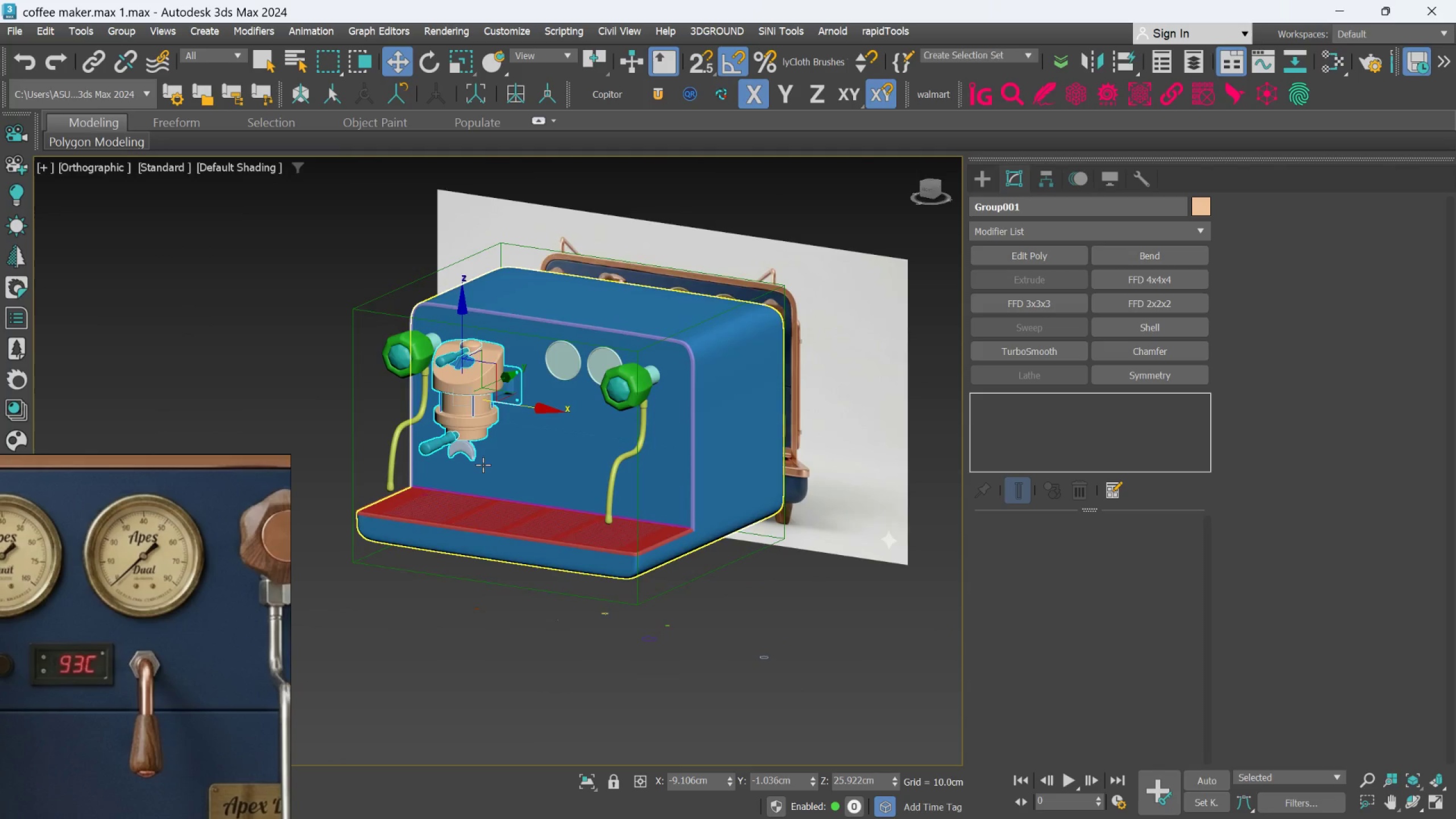 
scroll: coordinate [467, 421], scroll_direction: down, amount: 2.0
 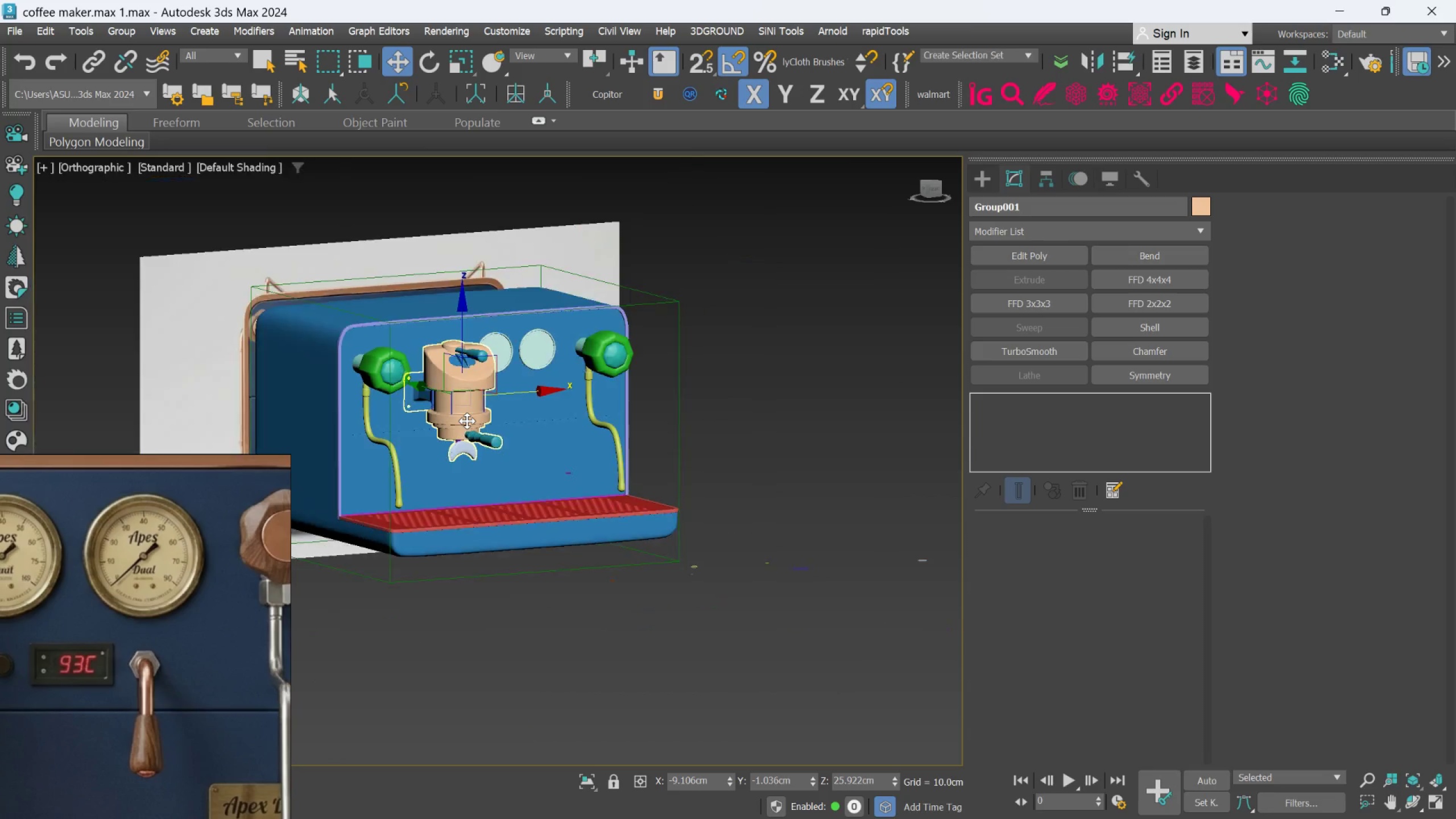 
hold_key(key=AltLeft, duration=0.8)
 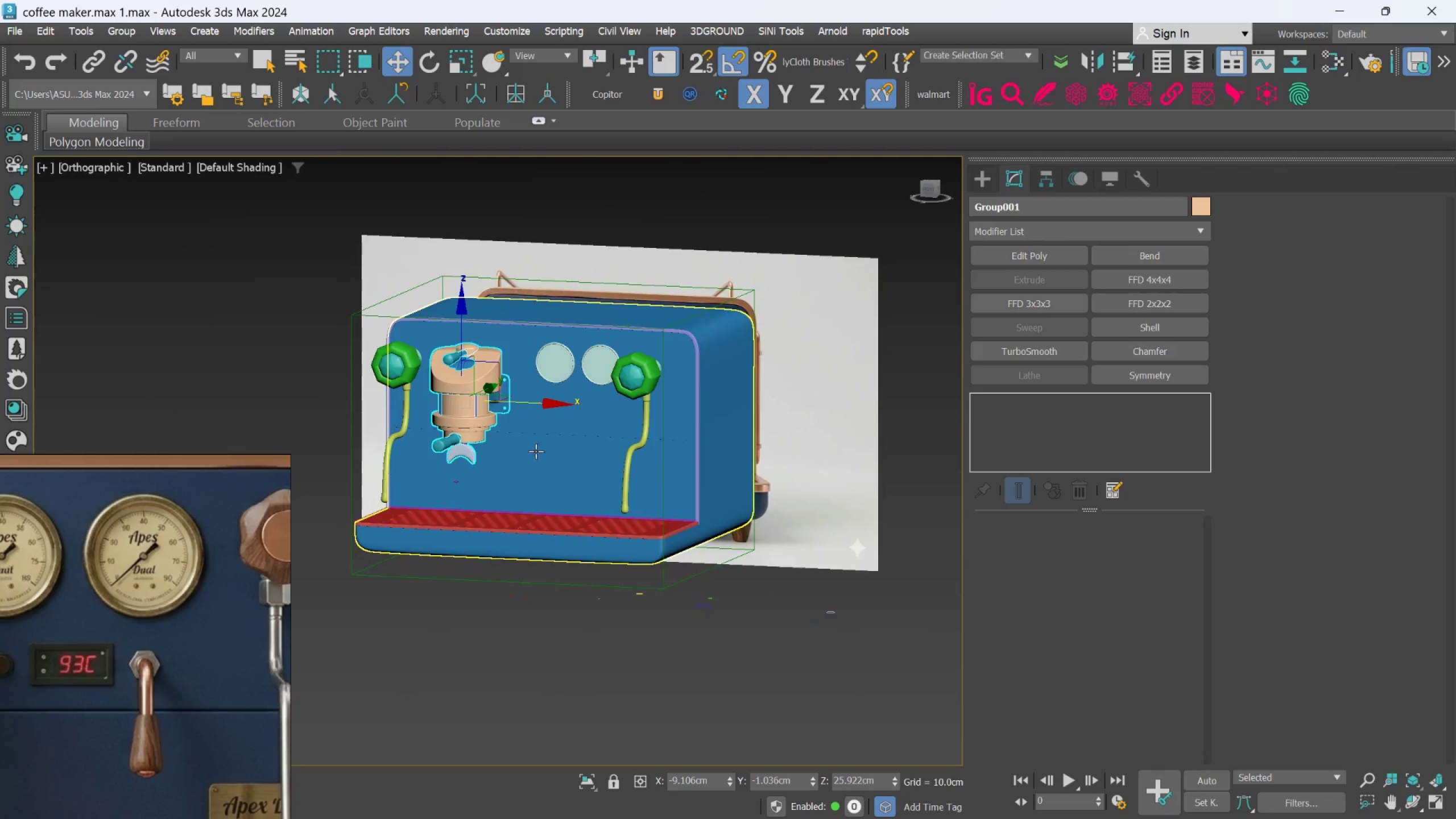 
hold_key(key=AltLeft, duration=1.54)
 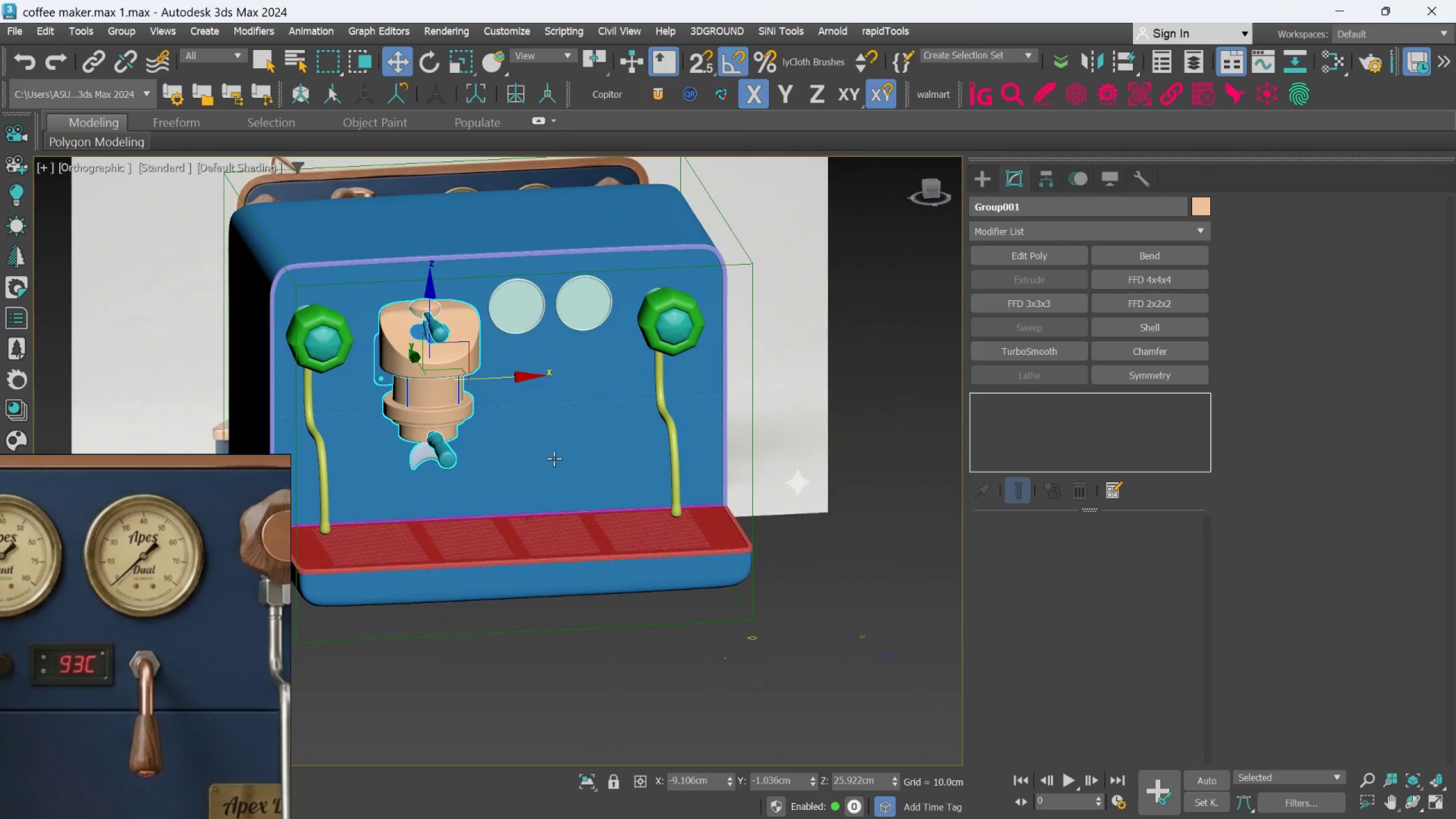 
scroll: coordinate [538, 444], scroll_direction: up, amount: 1.0
 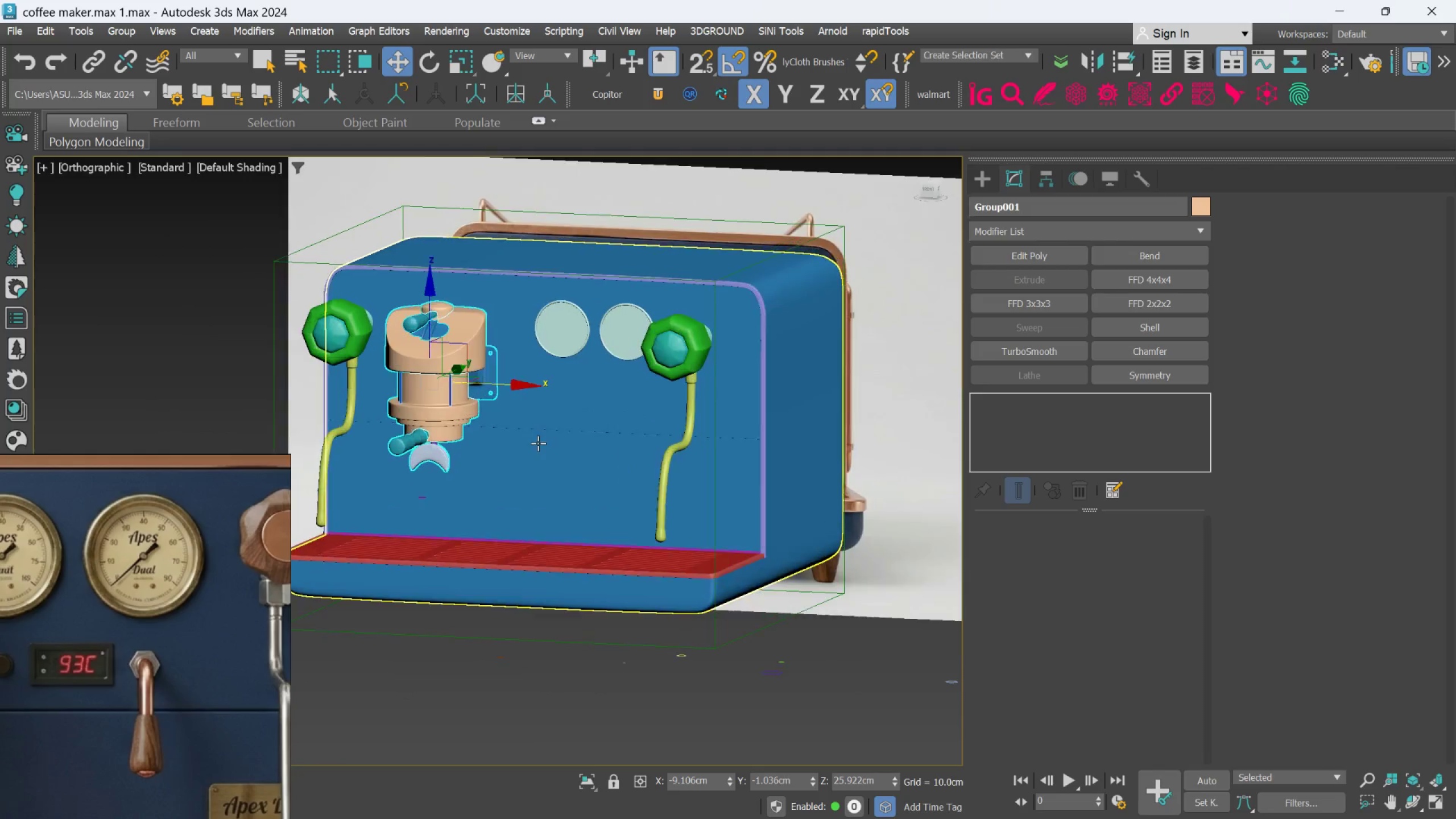 
hold_key(key=AltLeft, duration=0.34)
 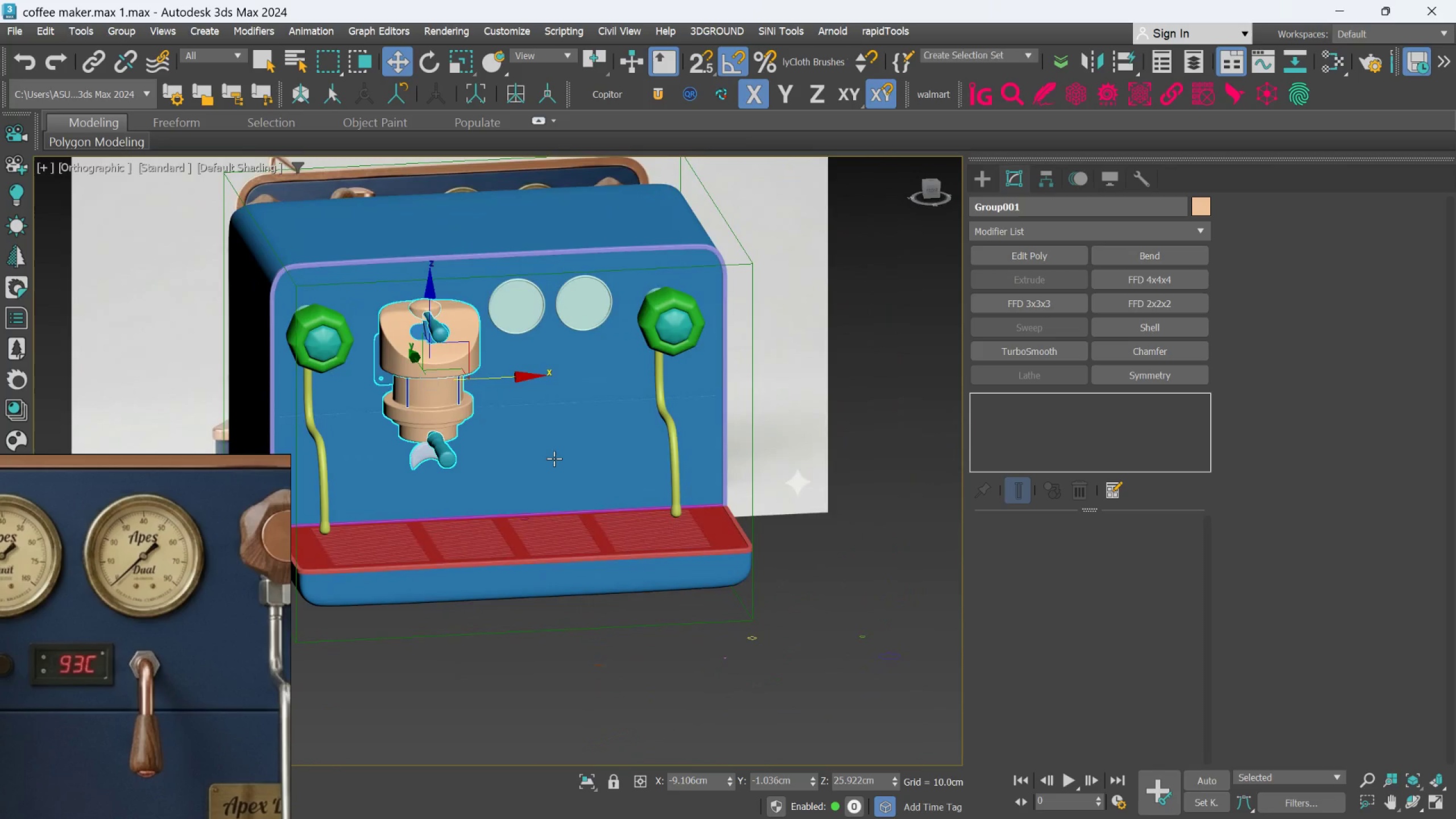 
hold_key(key=AltLeft, duration=0.56)
 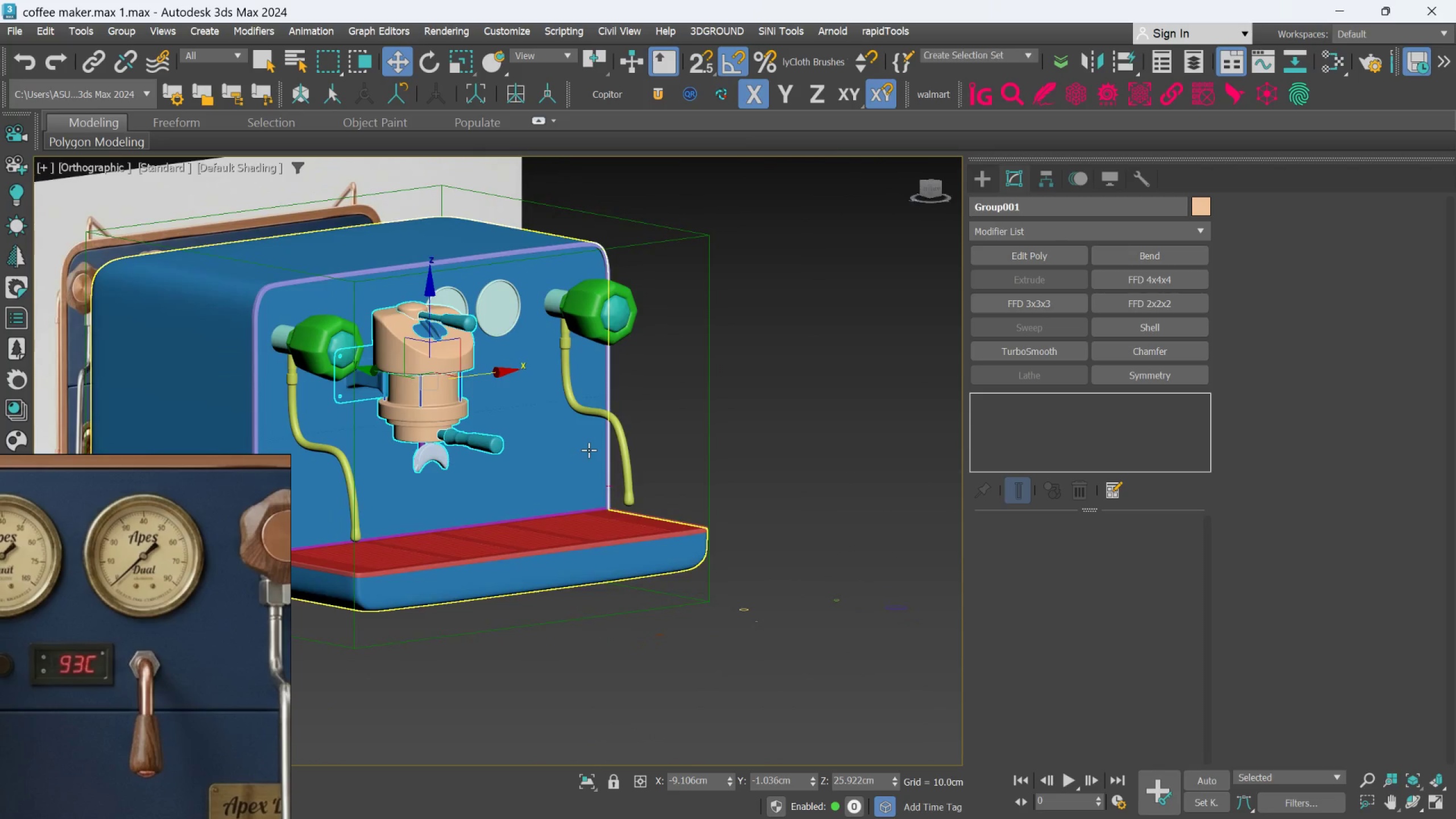 
hold_key(key=AltLeft, duration=0.67)
 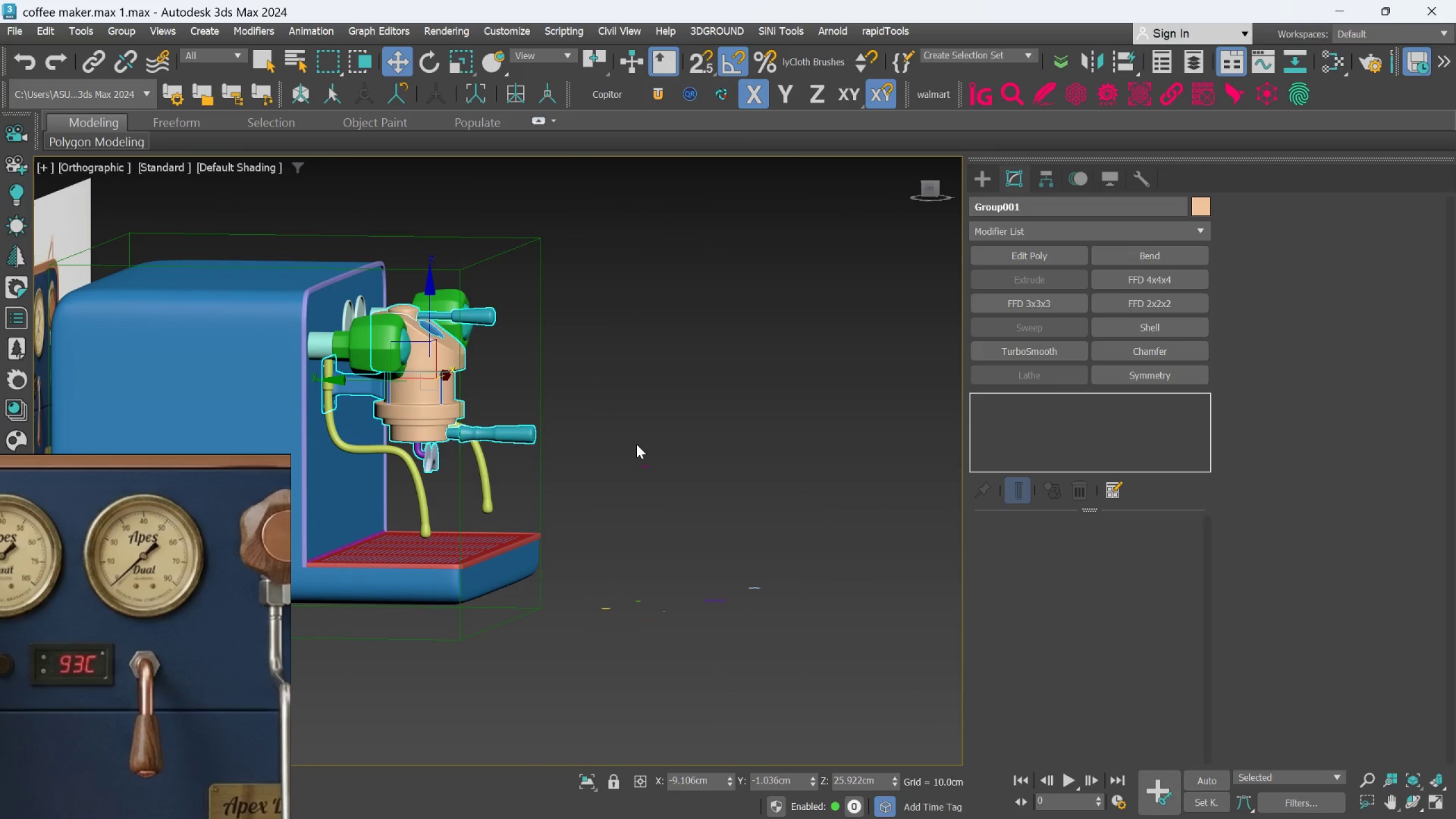 
wait(5.63)
 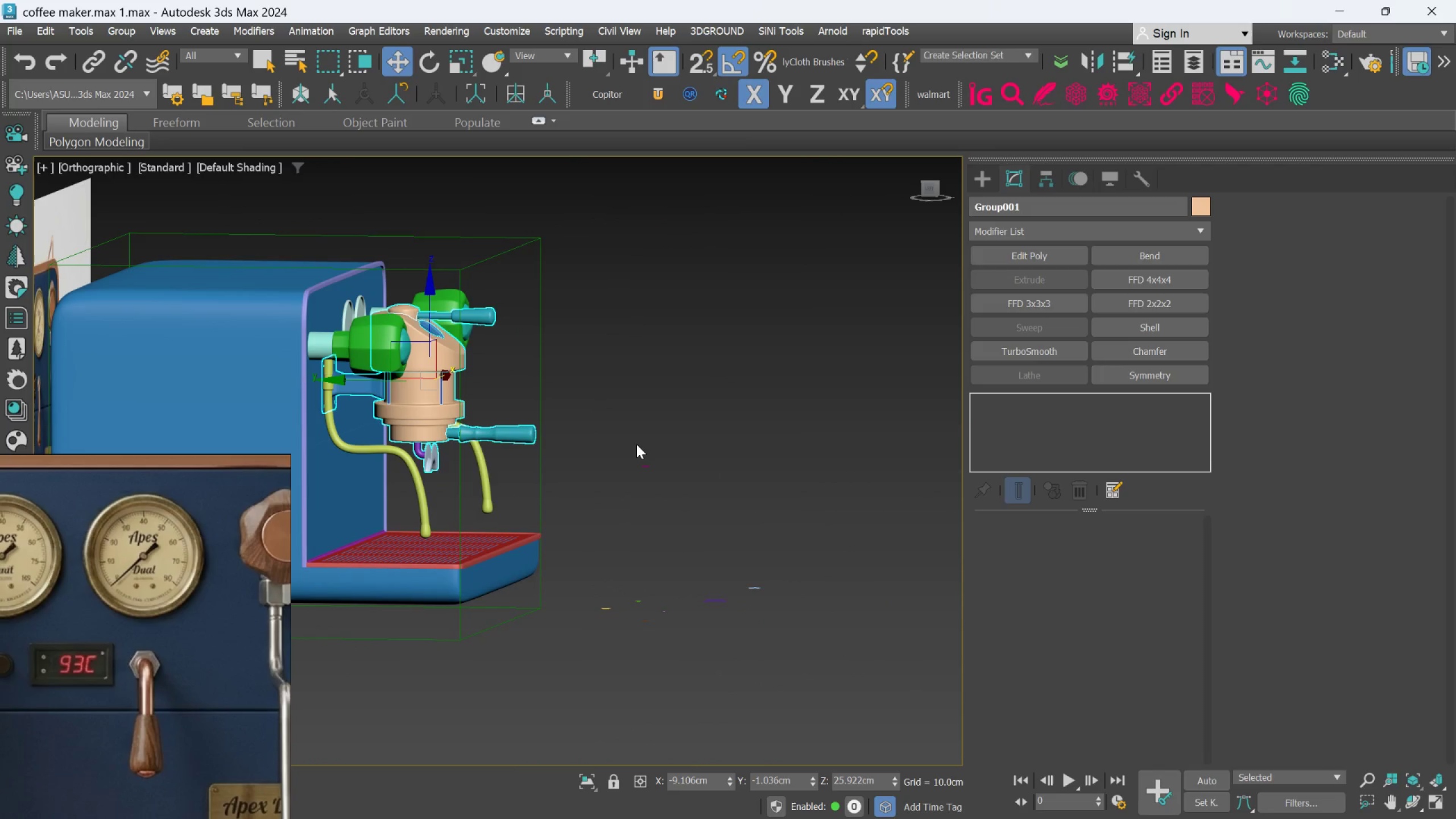 
scroll: coordinate [439, 500], scroll_direction: down, amount: 2.0
 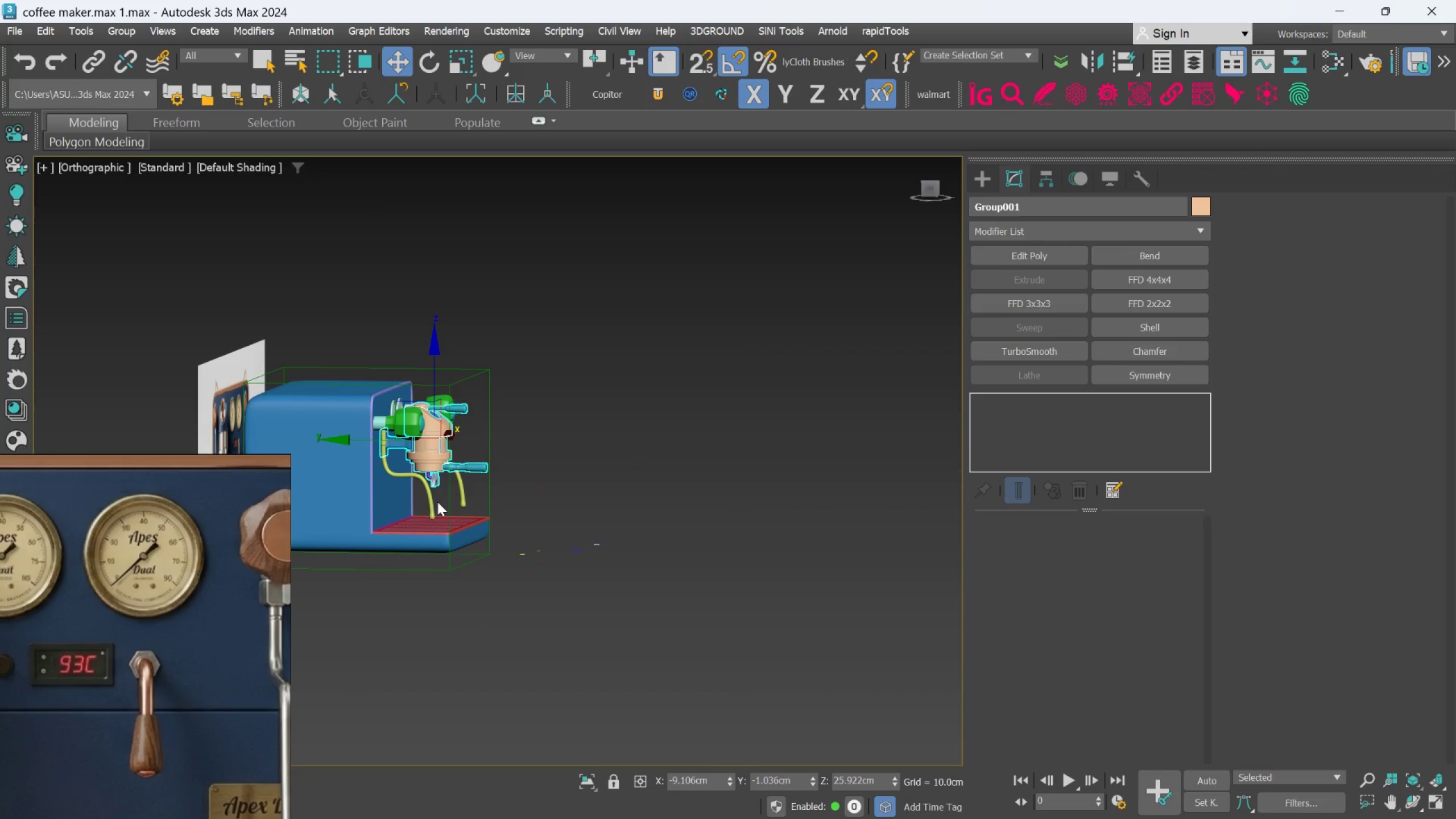 
hold_key(key=AltLeft, duration=0.54)
 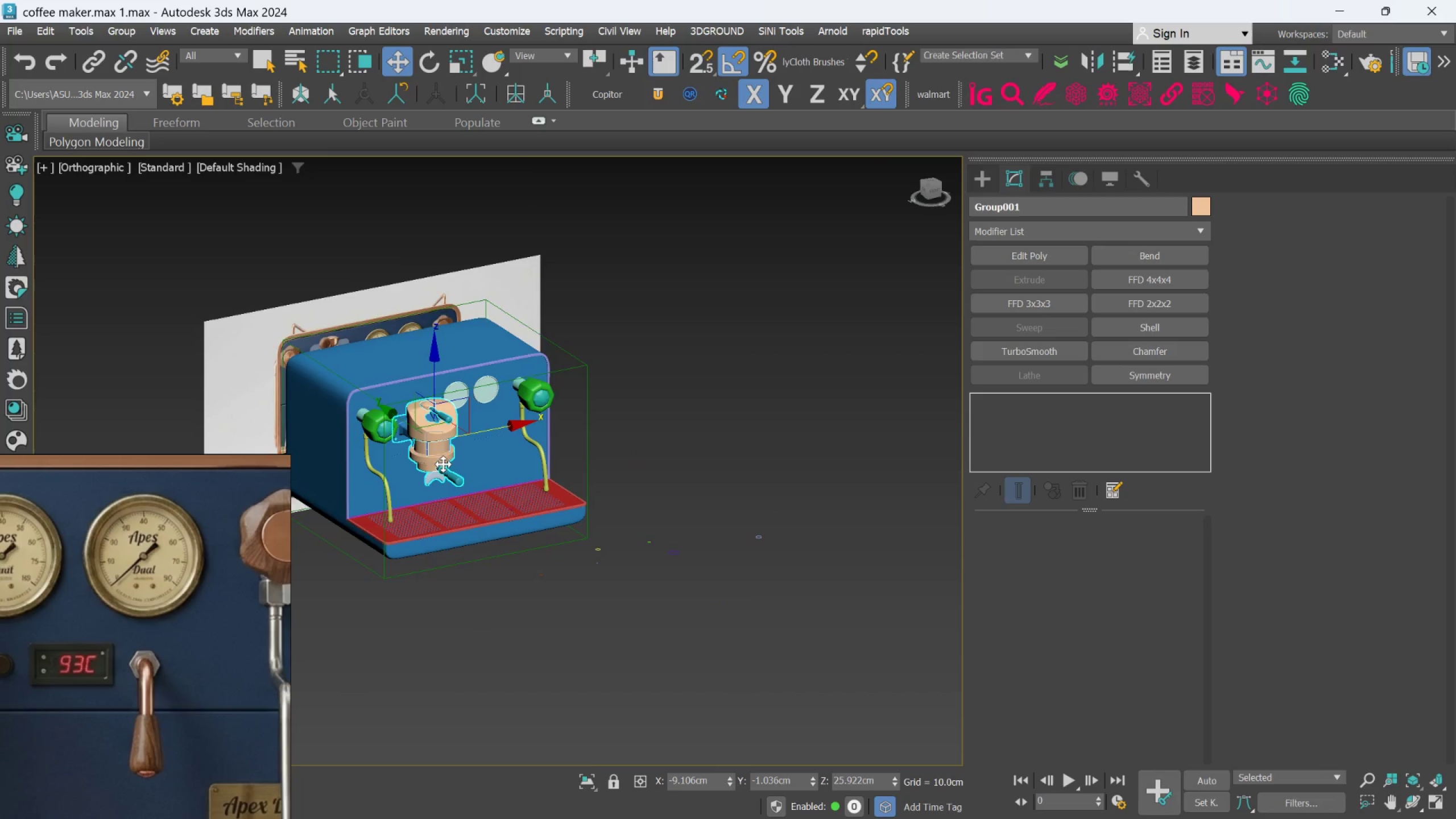 
hold_key(key=AltLeft, duration=0.38)
 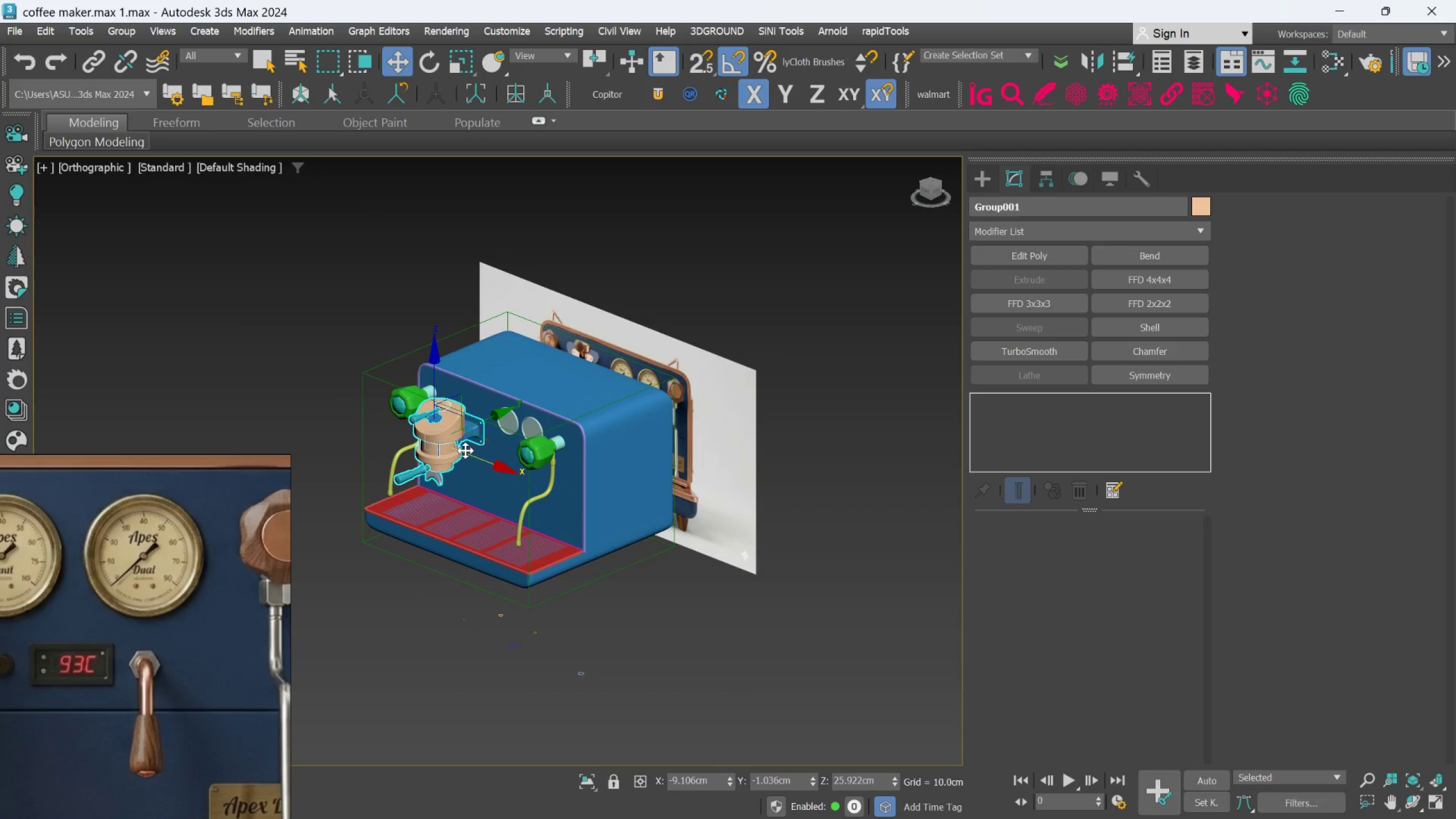 
hold_key(key=AltLeft, duration=0.47)
 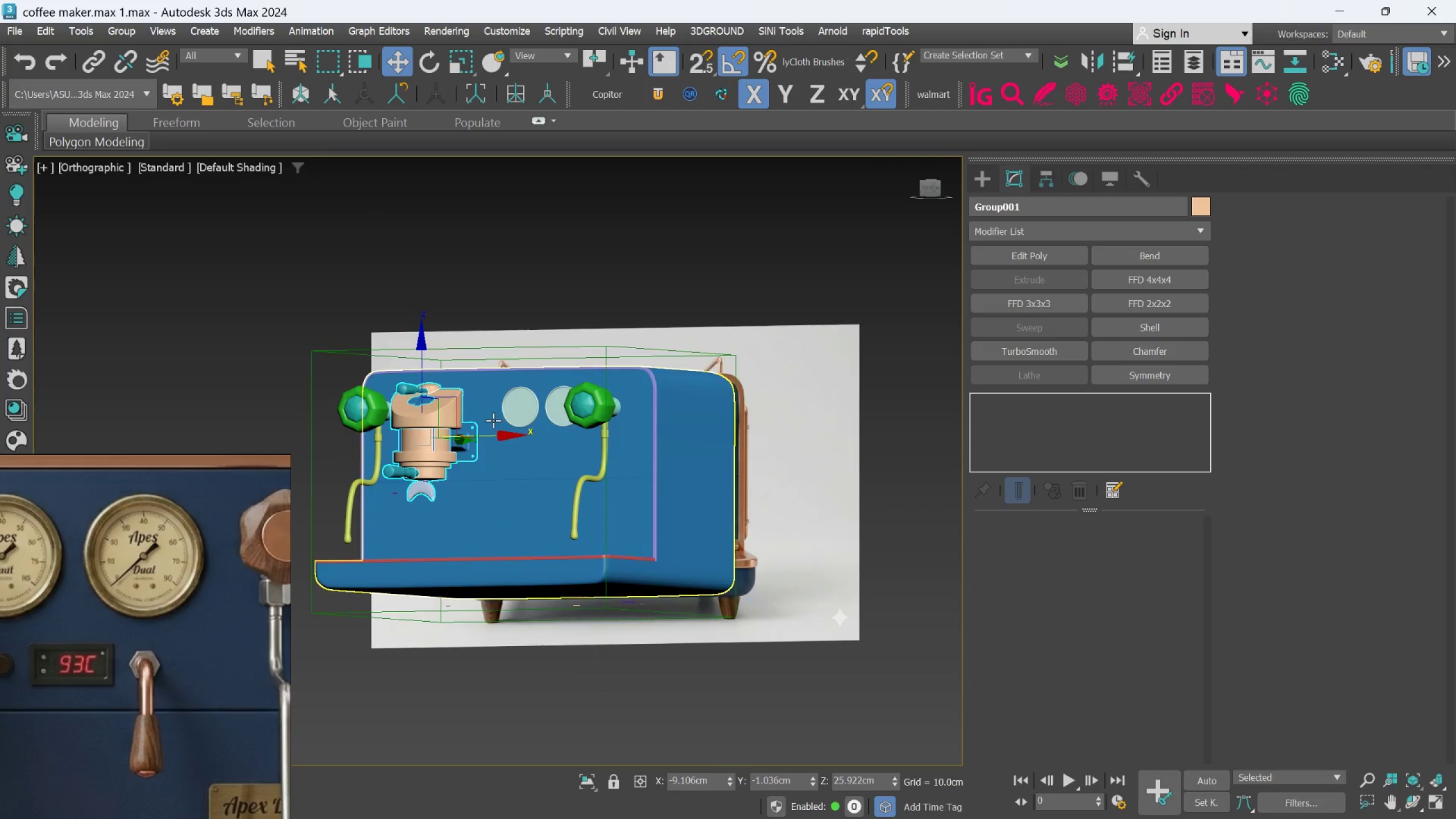 
scroll: coordinate [465, 450], scroll_direction: up, amount: 1.0
 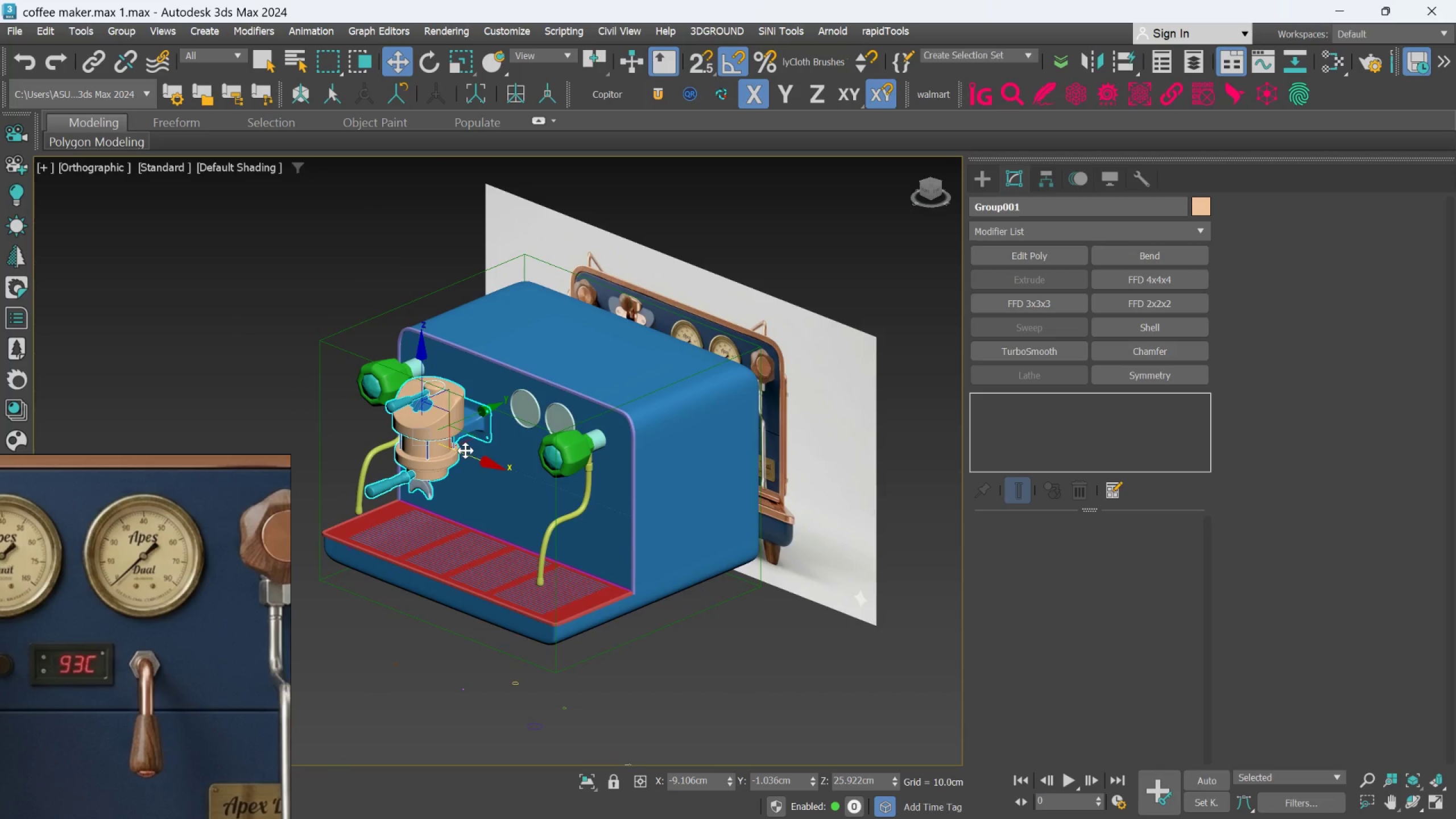 
hold_key(key=AltLeft, duration=0.5)
 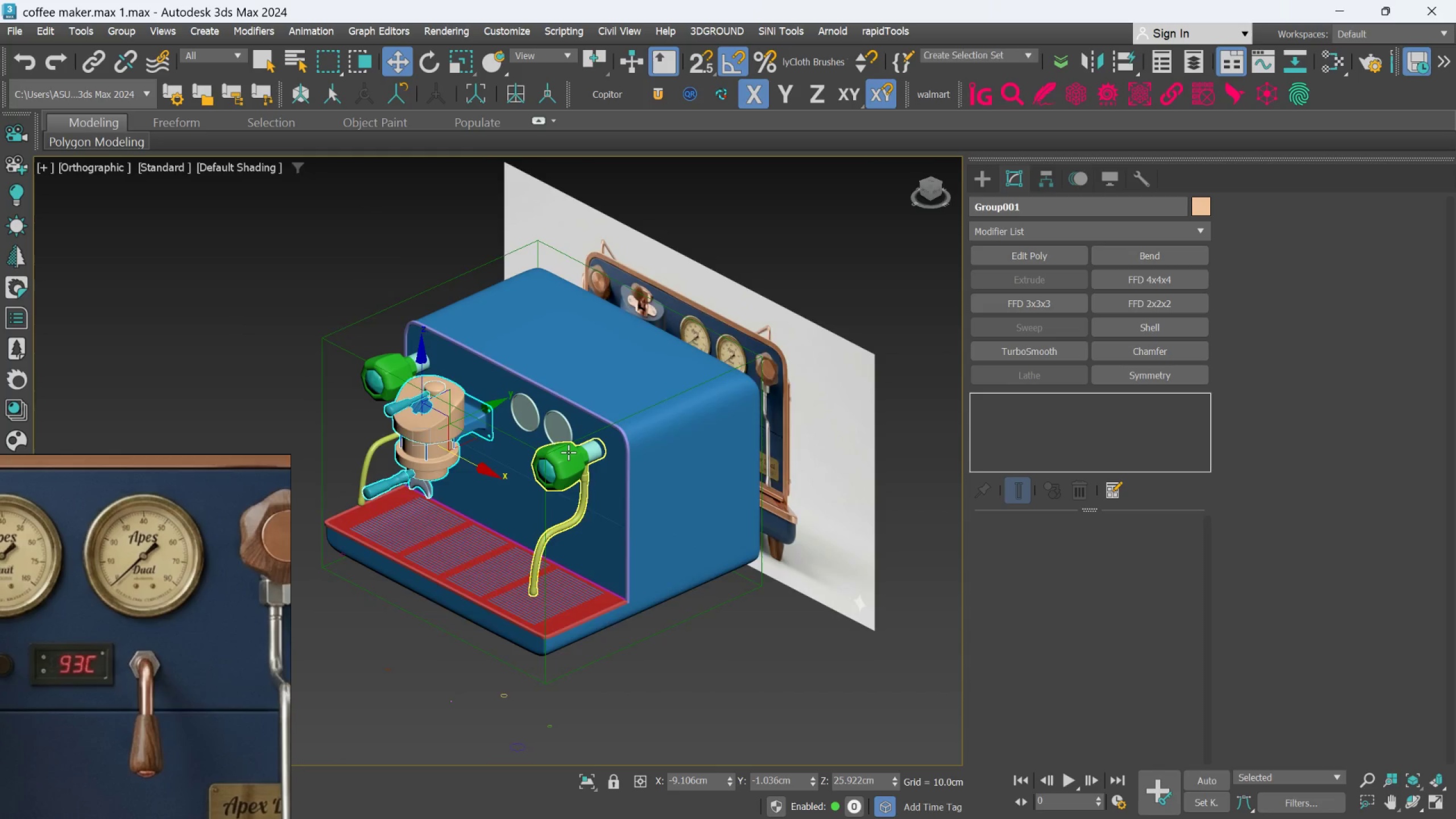 
scroll: coordinate [568, 452], scroll_direction: up, amount: 1.0
 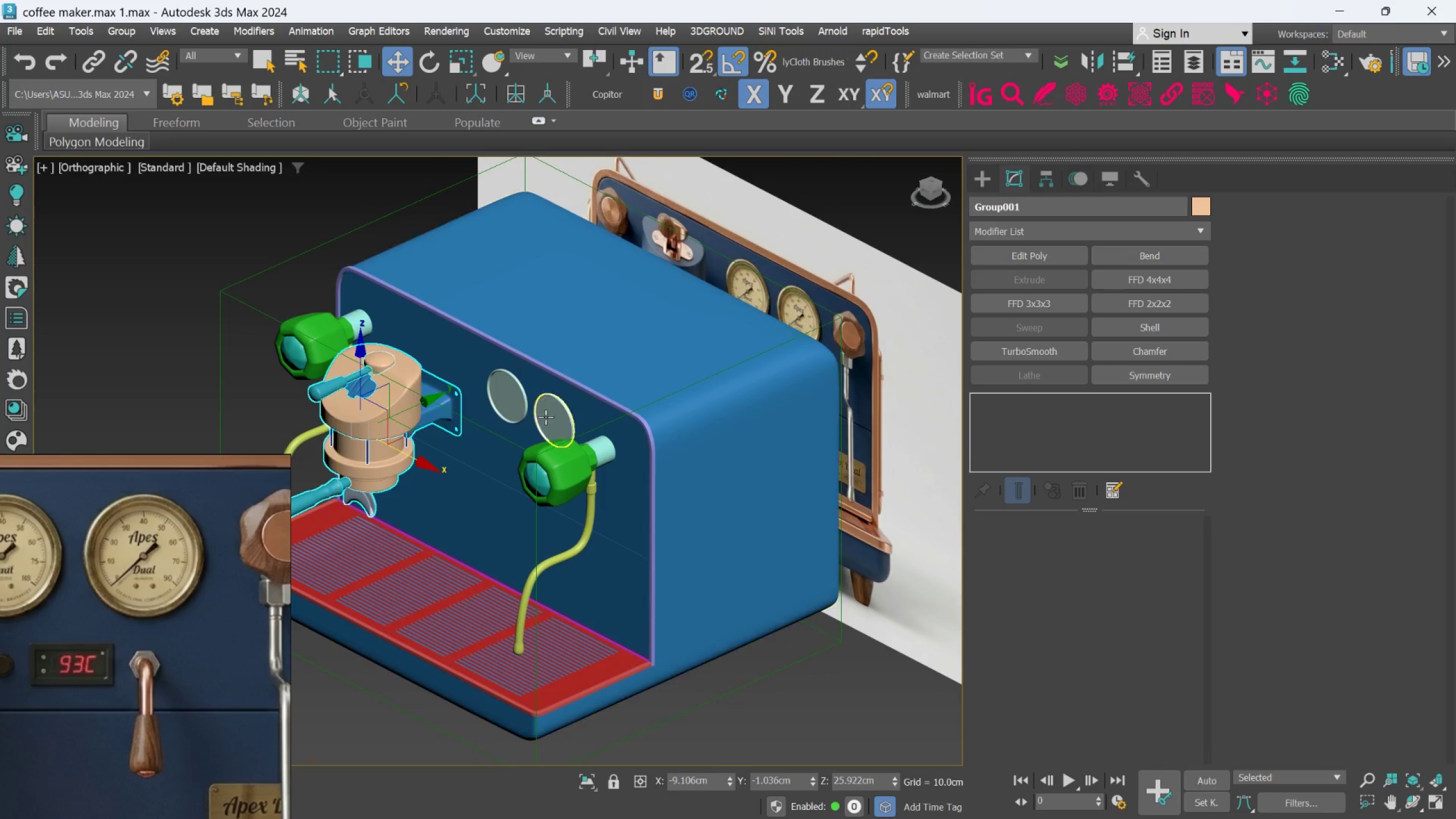 
hold_key(key=AltLeft, duration=0.55)
 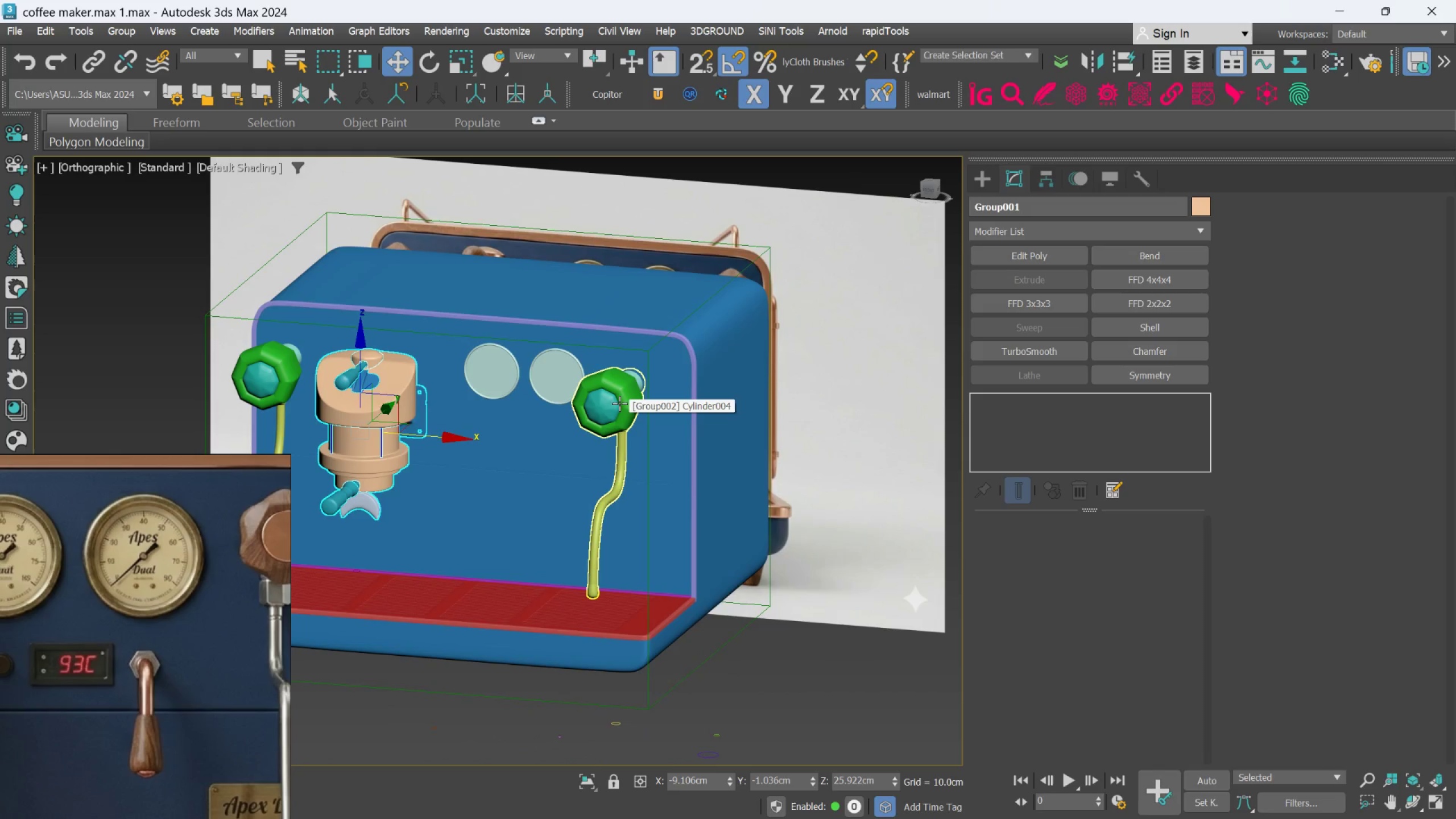 
hold_key(key=AltLeft, duration=0.67)
 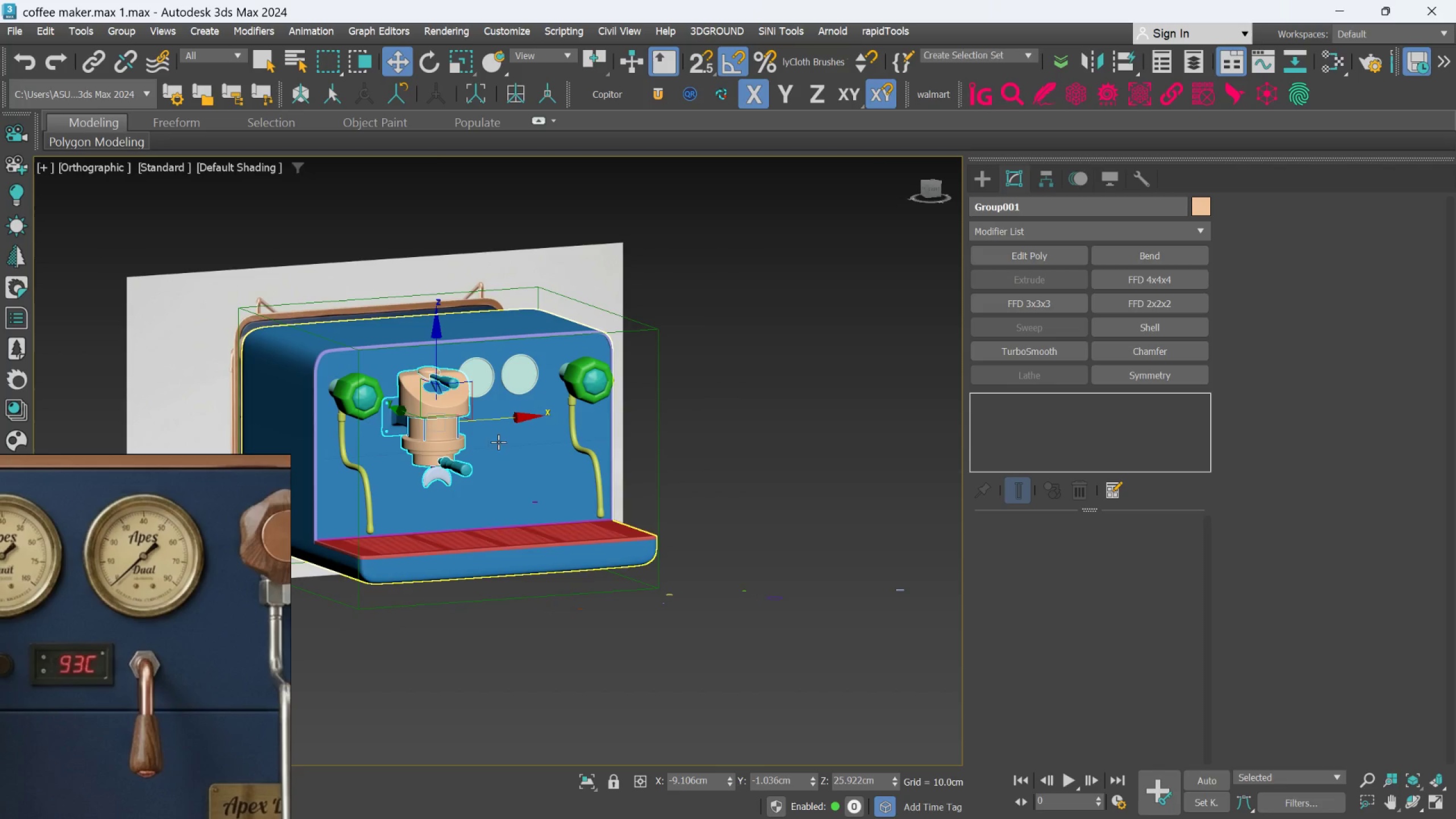 
scroll: coordinate [619, 404], scroll_direction: down, amount: 1.0
 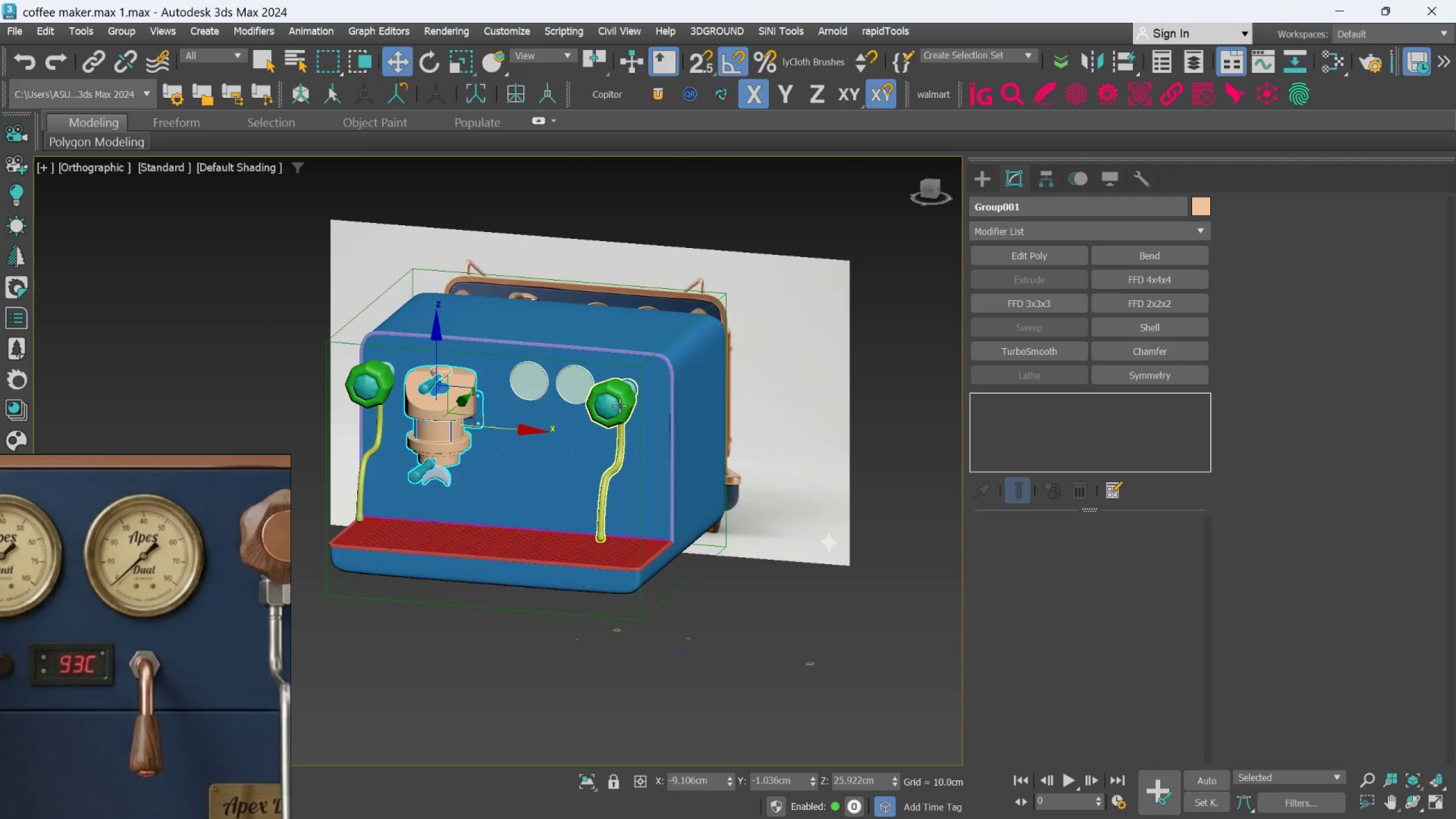 
hold_key(key=AltLeft, duration=0.53)
 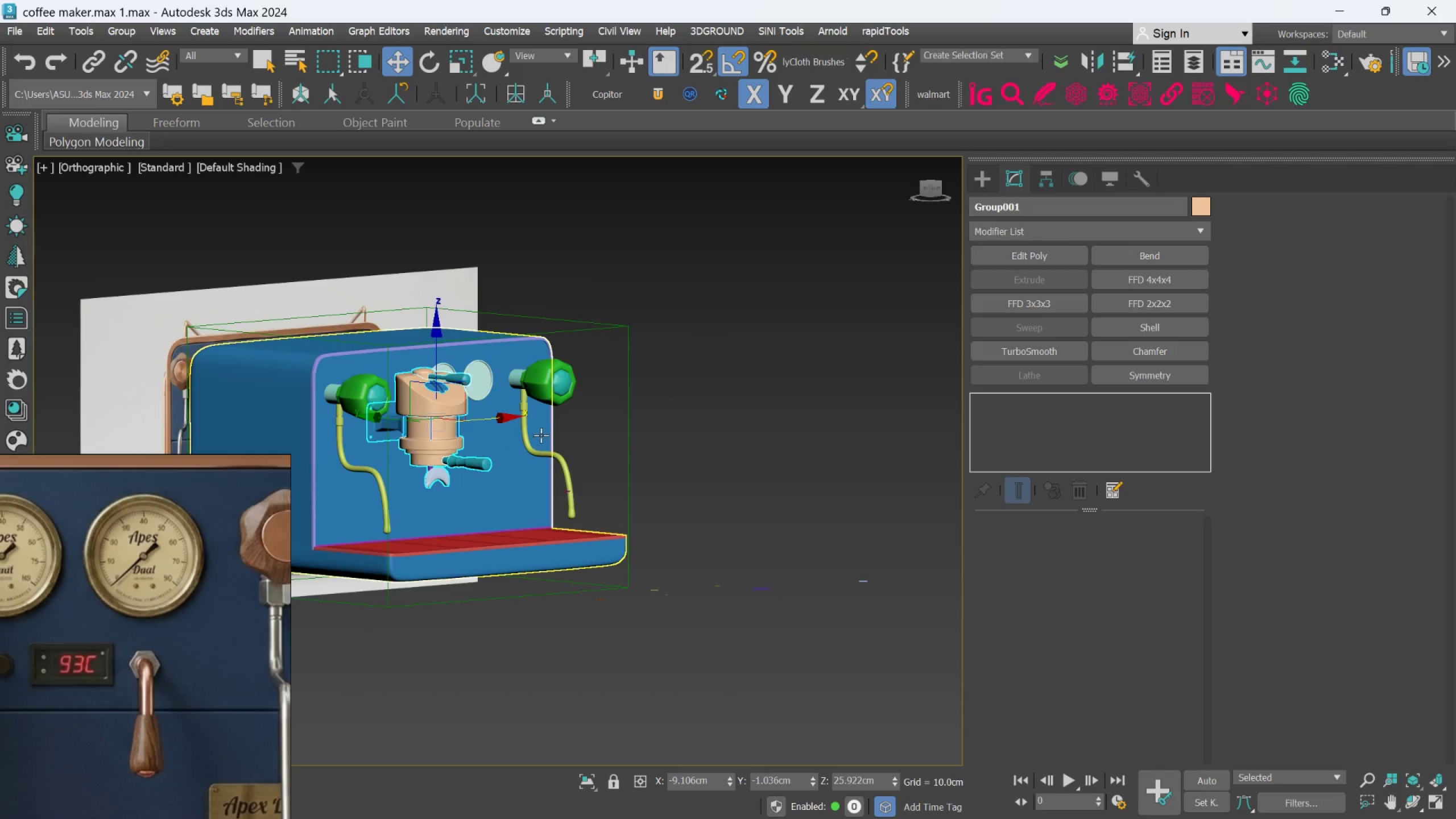 
hold_key(key=AltLeft, duration=0.31)
 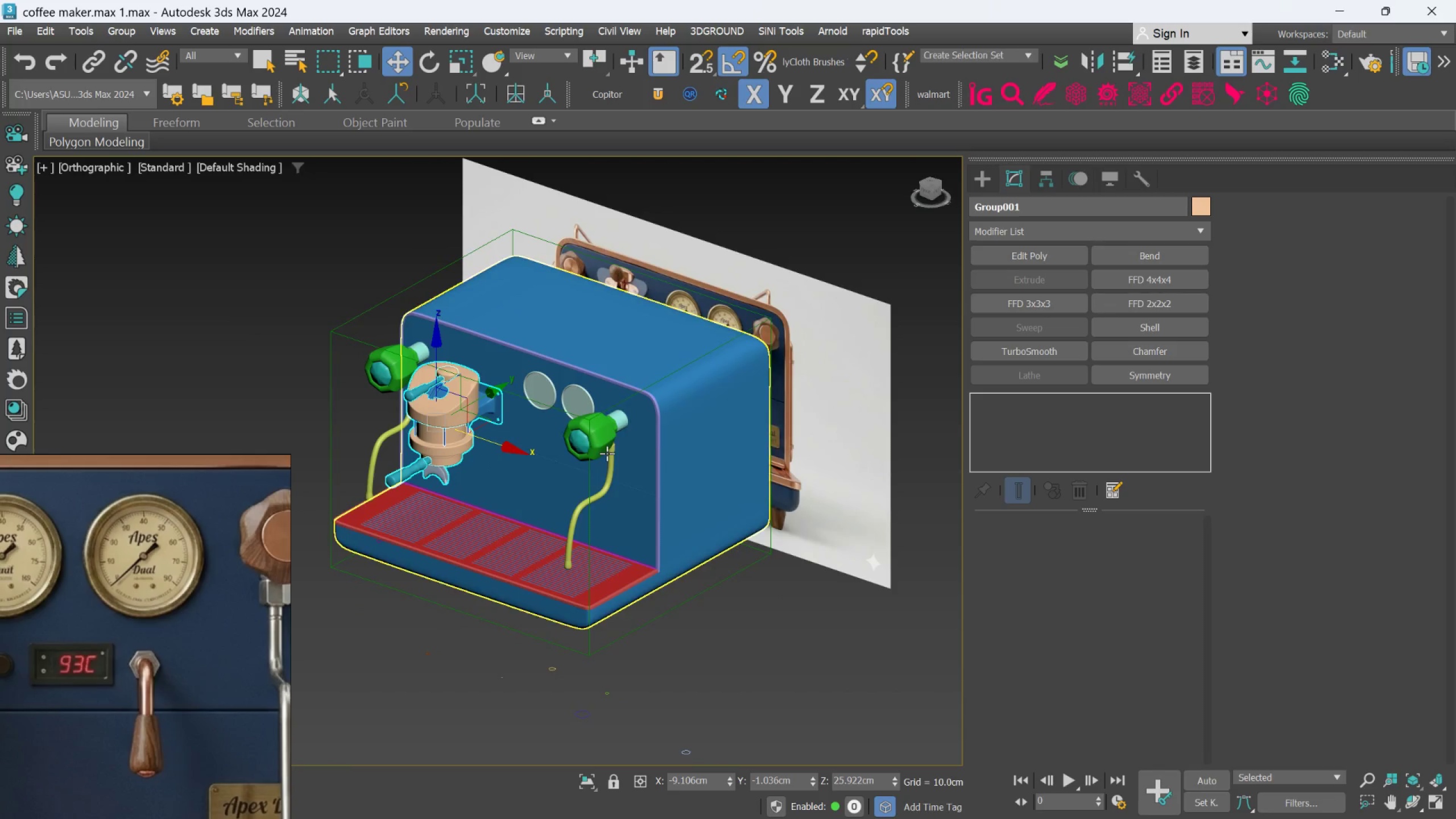 
scroll: coordinate [605, 453], scroll_direction: up, amount: 1.0
 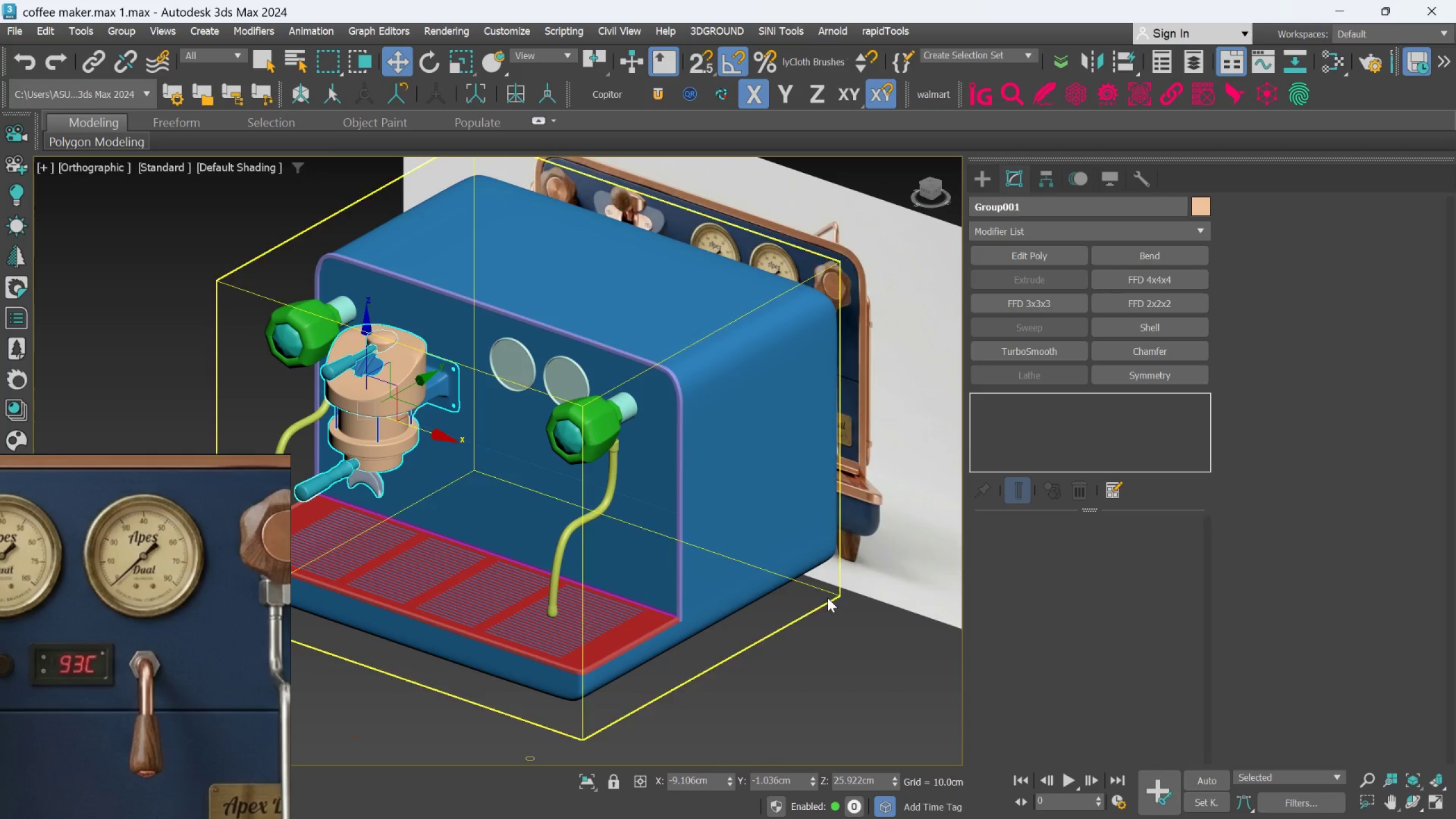 
left_click([832, 635])
 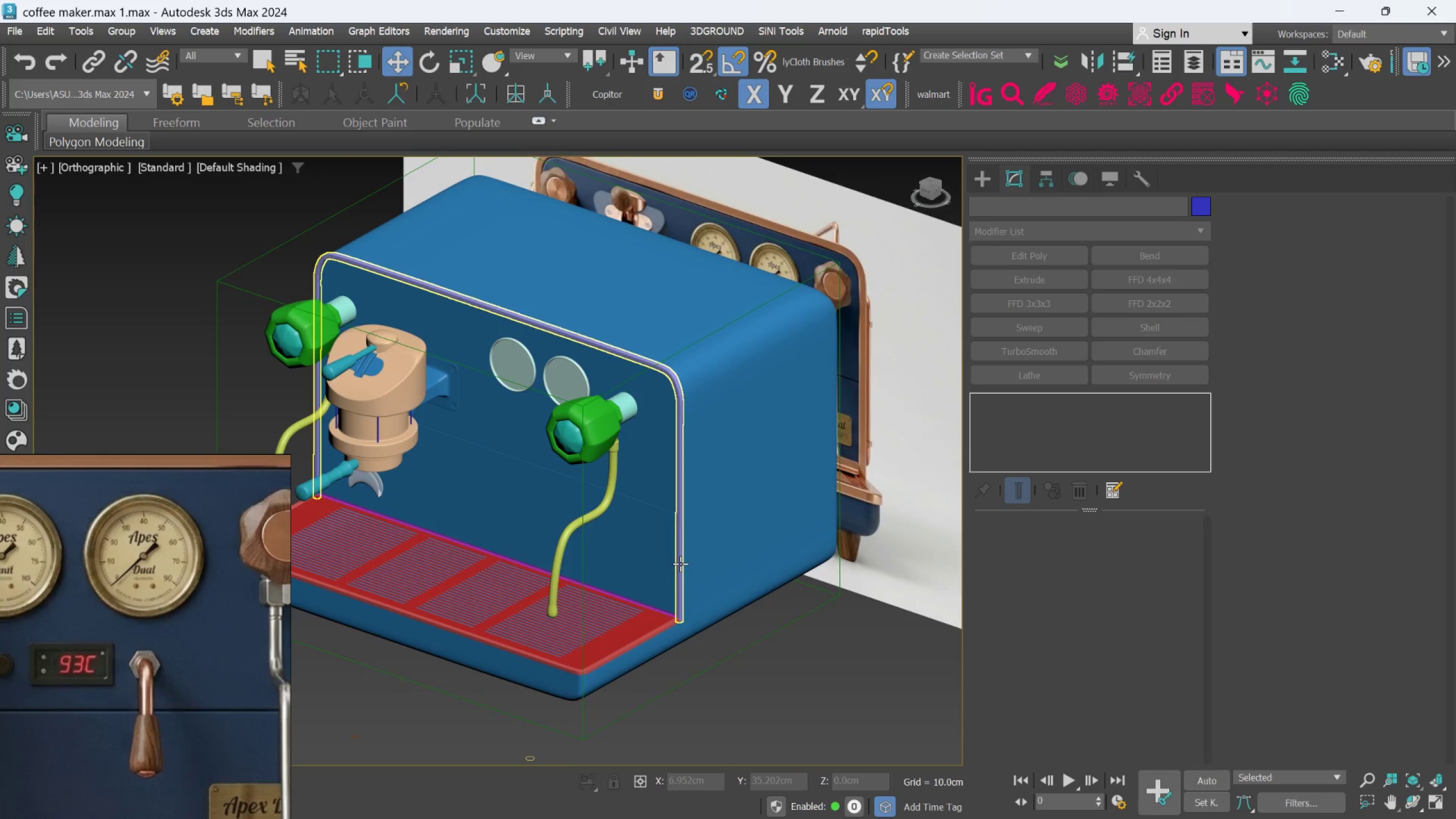 
hold_key(key=AltLeft, duration=0.61)
 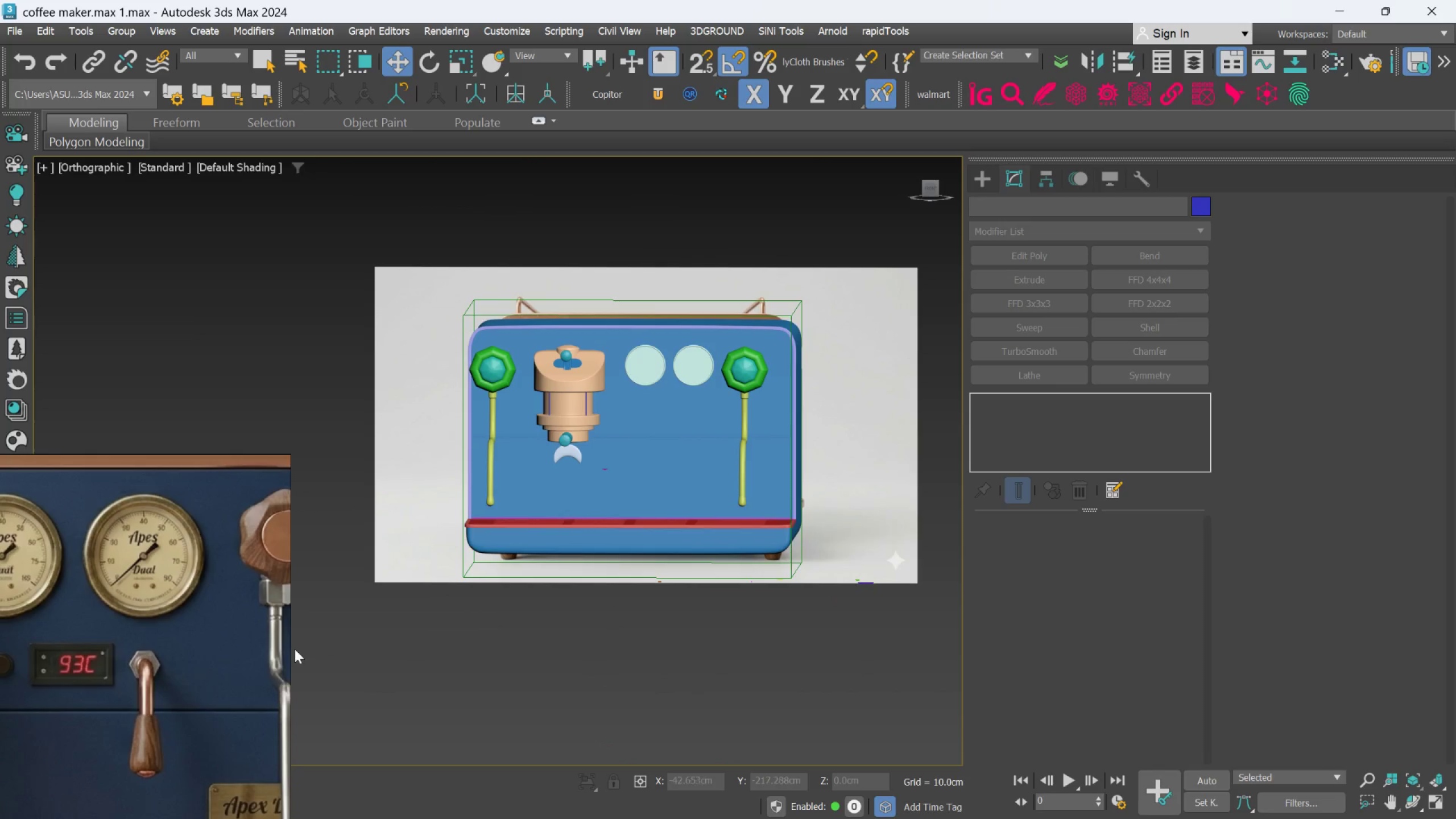 
scroll: coordinate [194, 644], scroll_direction: down, amount: 5.0
 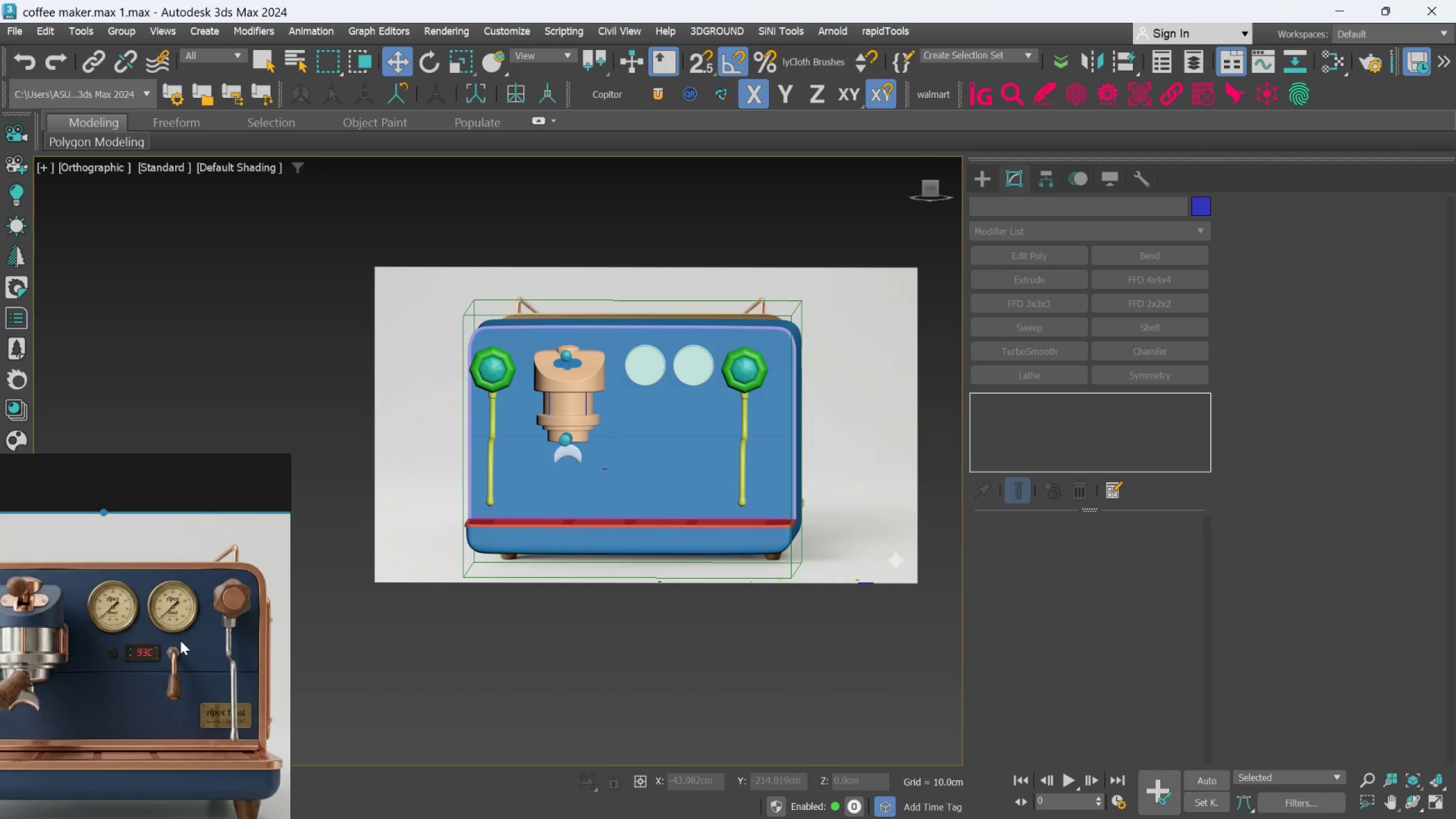 
wait(11.77)
 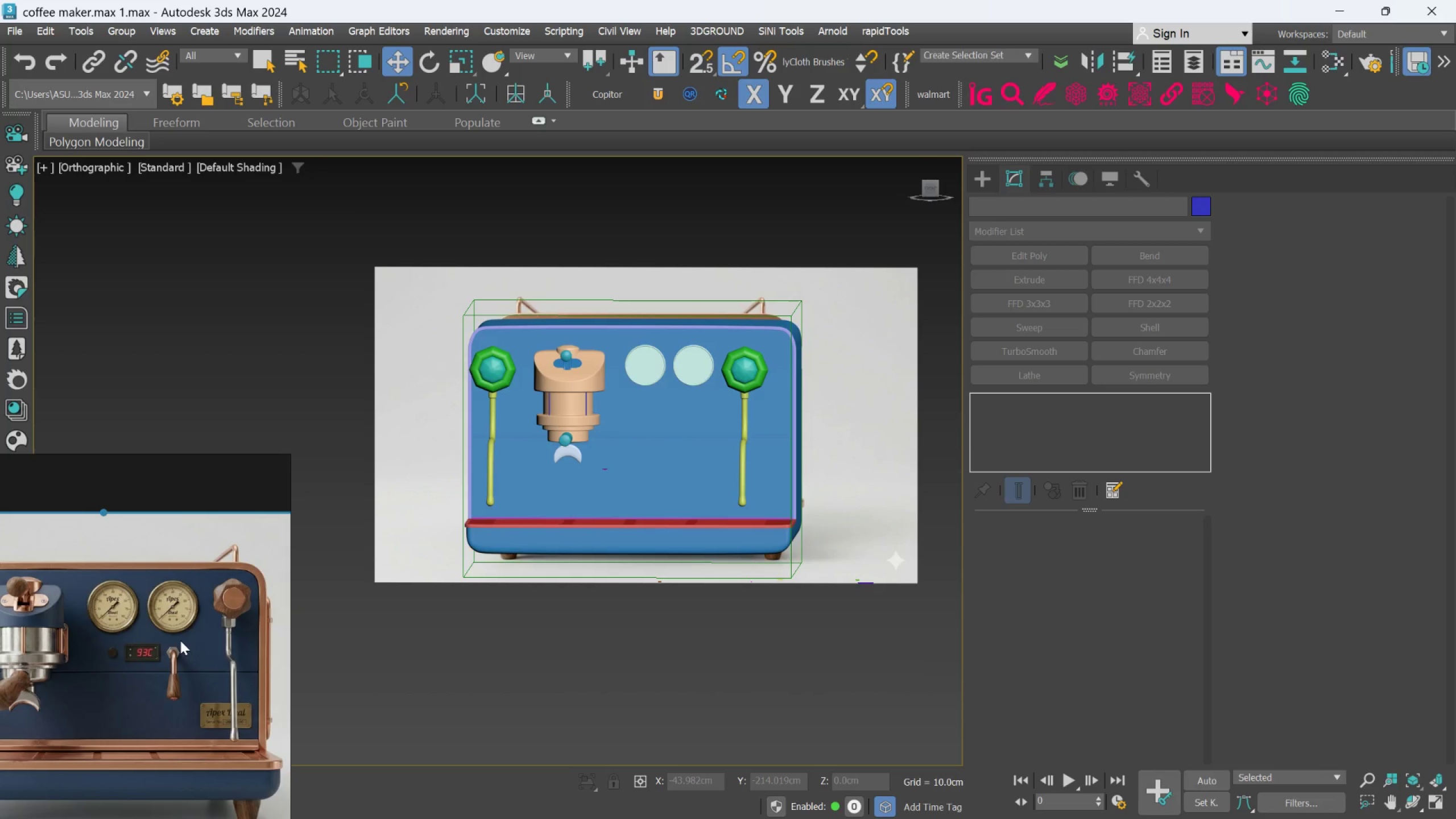 
scroll: coordinate [646, 393], scroll_direction: none, amount: 0.0
 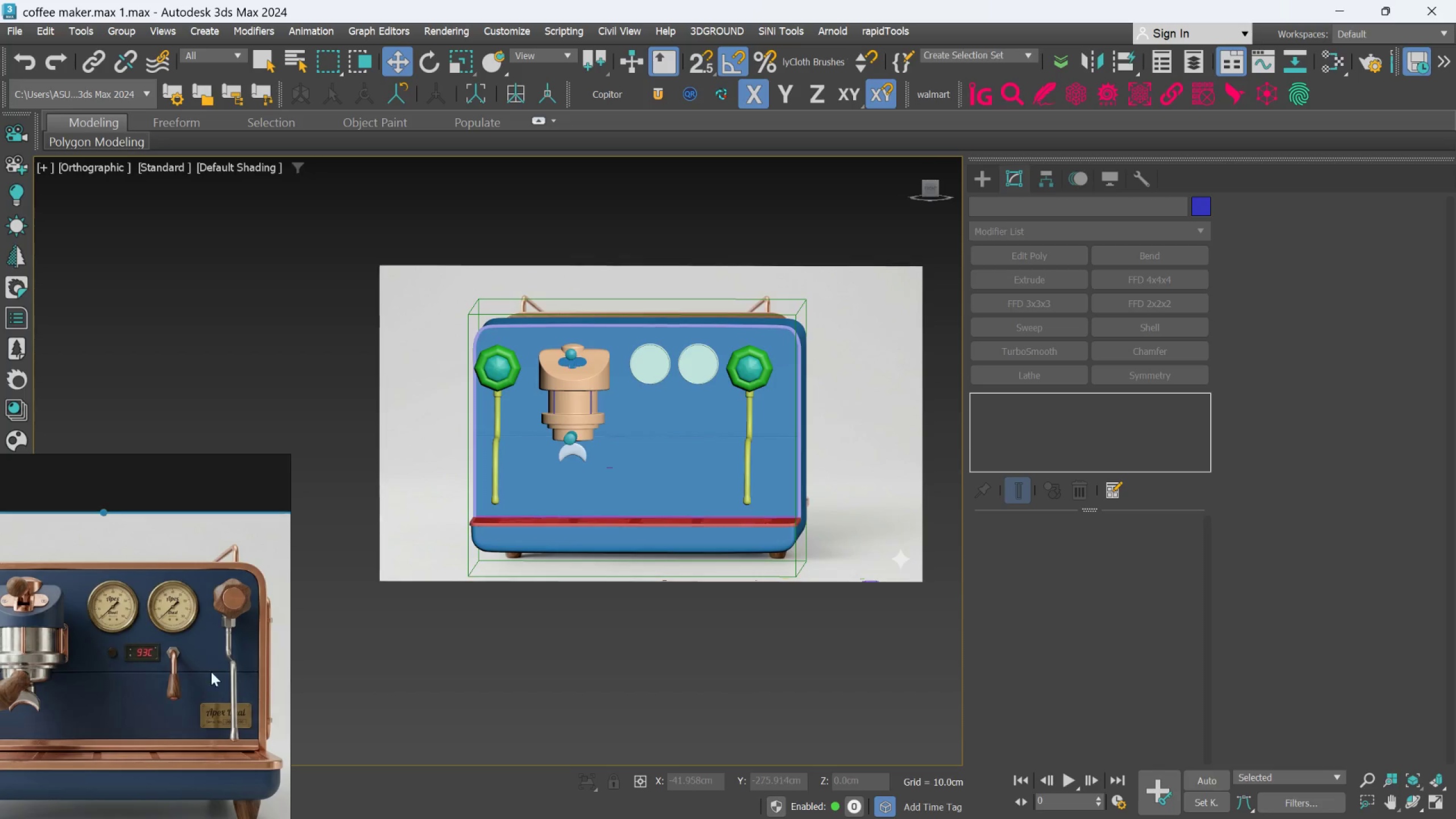 
scroll: coordinate [200, 675], scroll_direction: down, amount: 2.0
 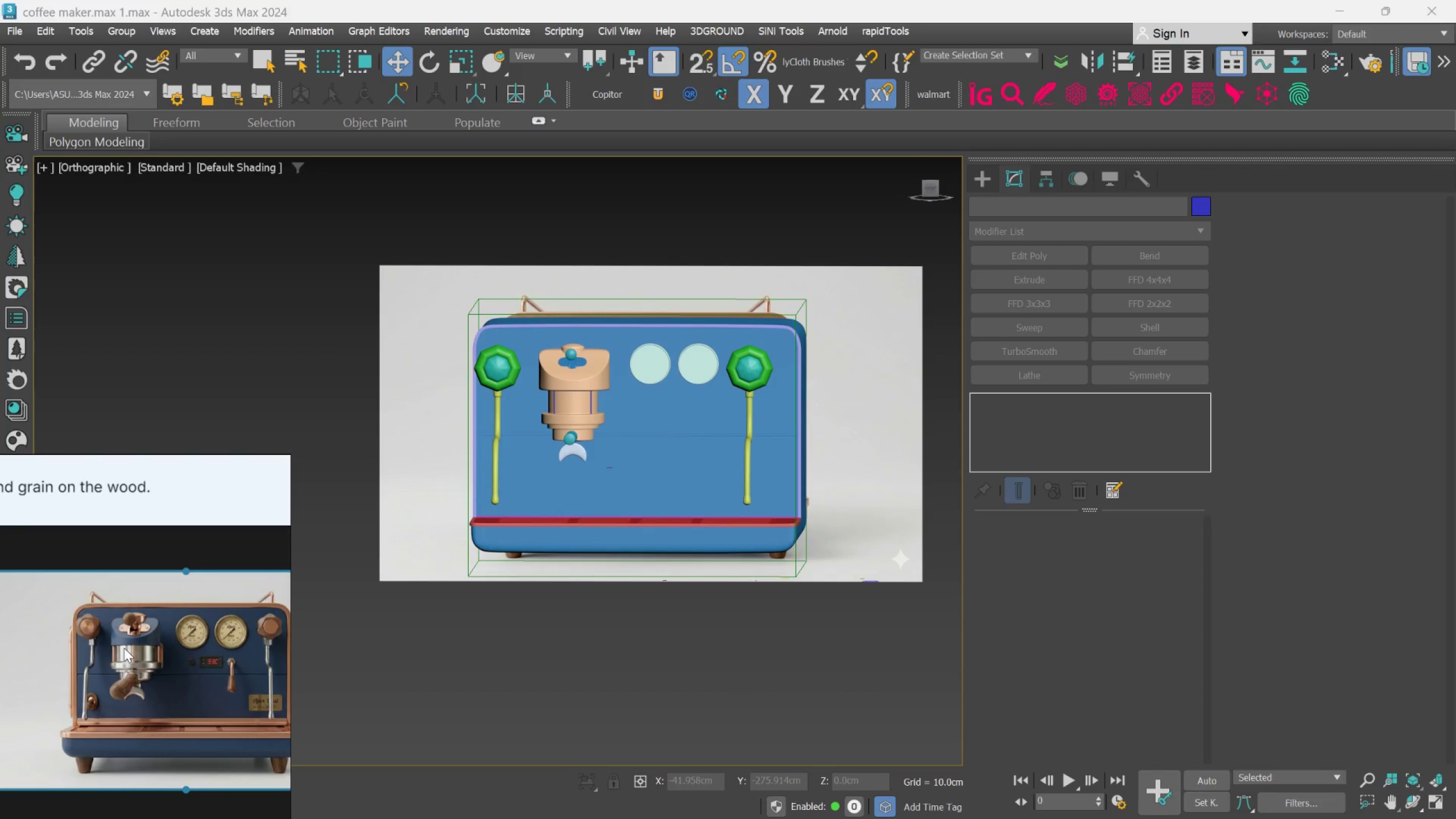 
scroll: coordinate [97, 658], scroll_direction: up, amount: 3.0
 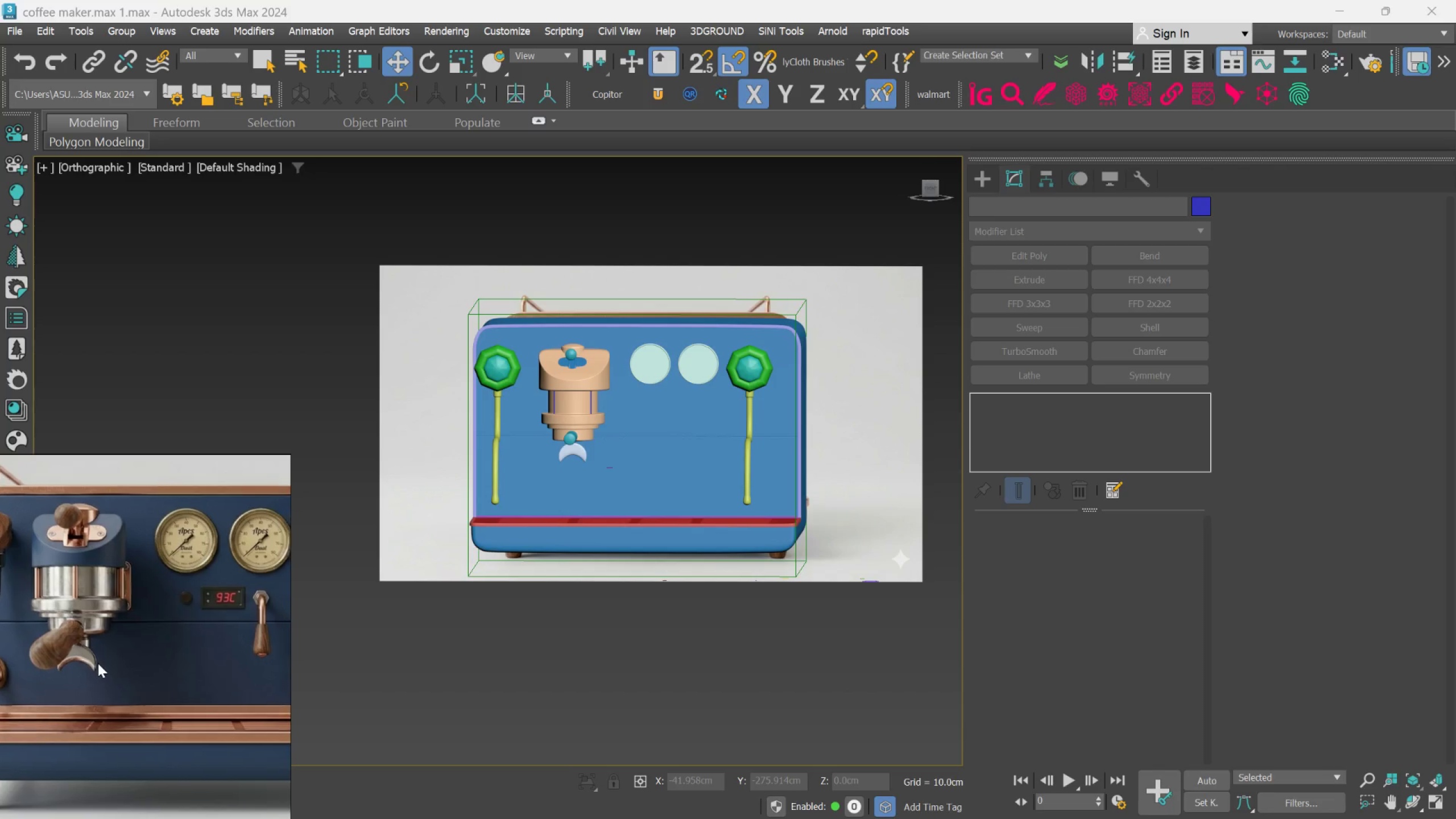 
scroll: coordinate [181, 630], scroll_direction: down, amount: 2.0
 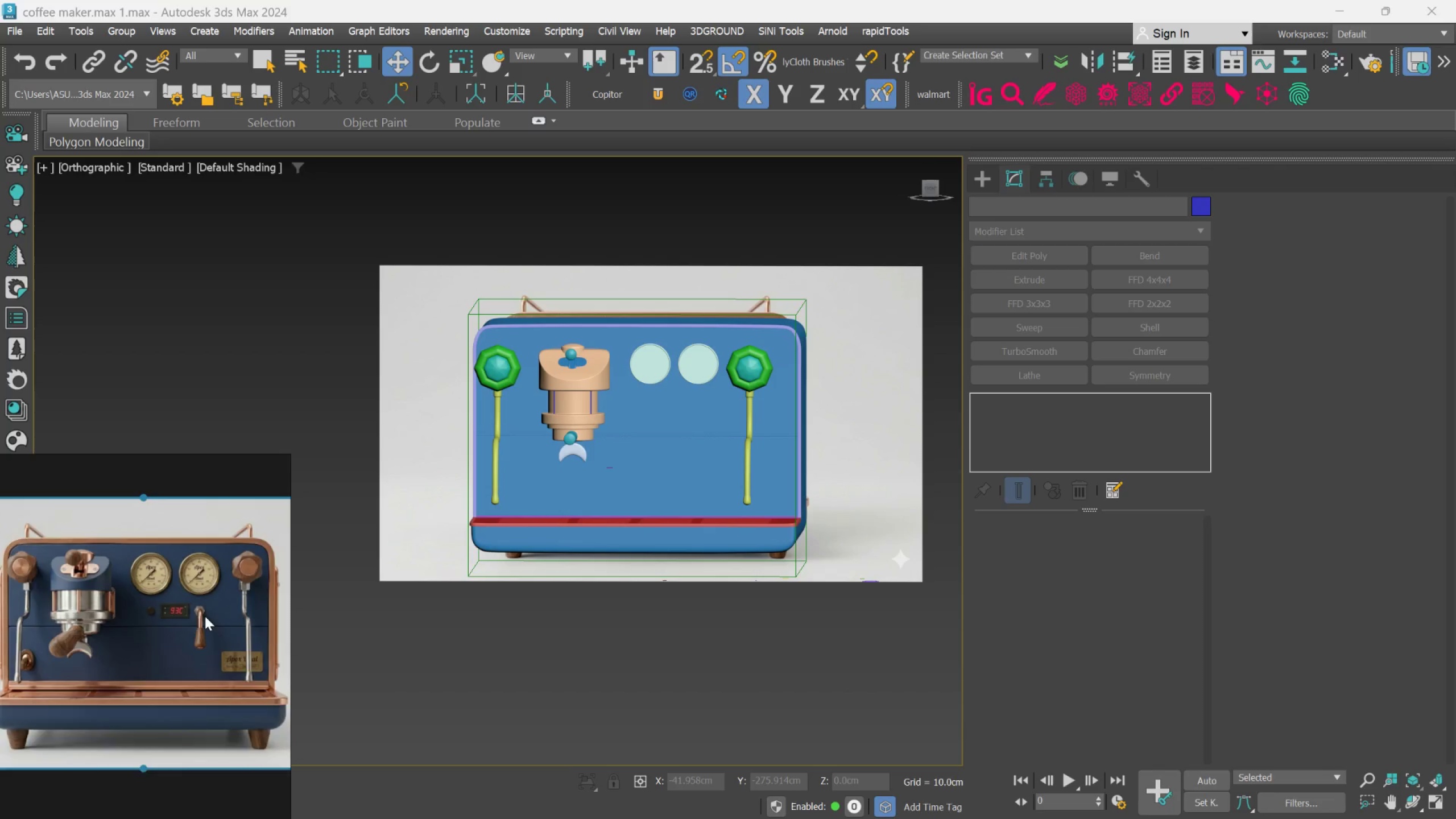 
scroll: coordinate [205, 614], scroll_direction: up, amount: 6.0
 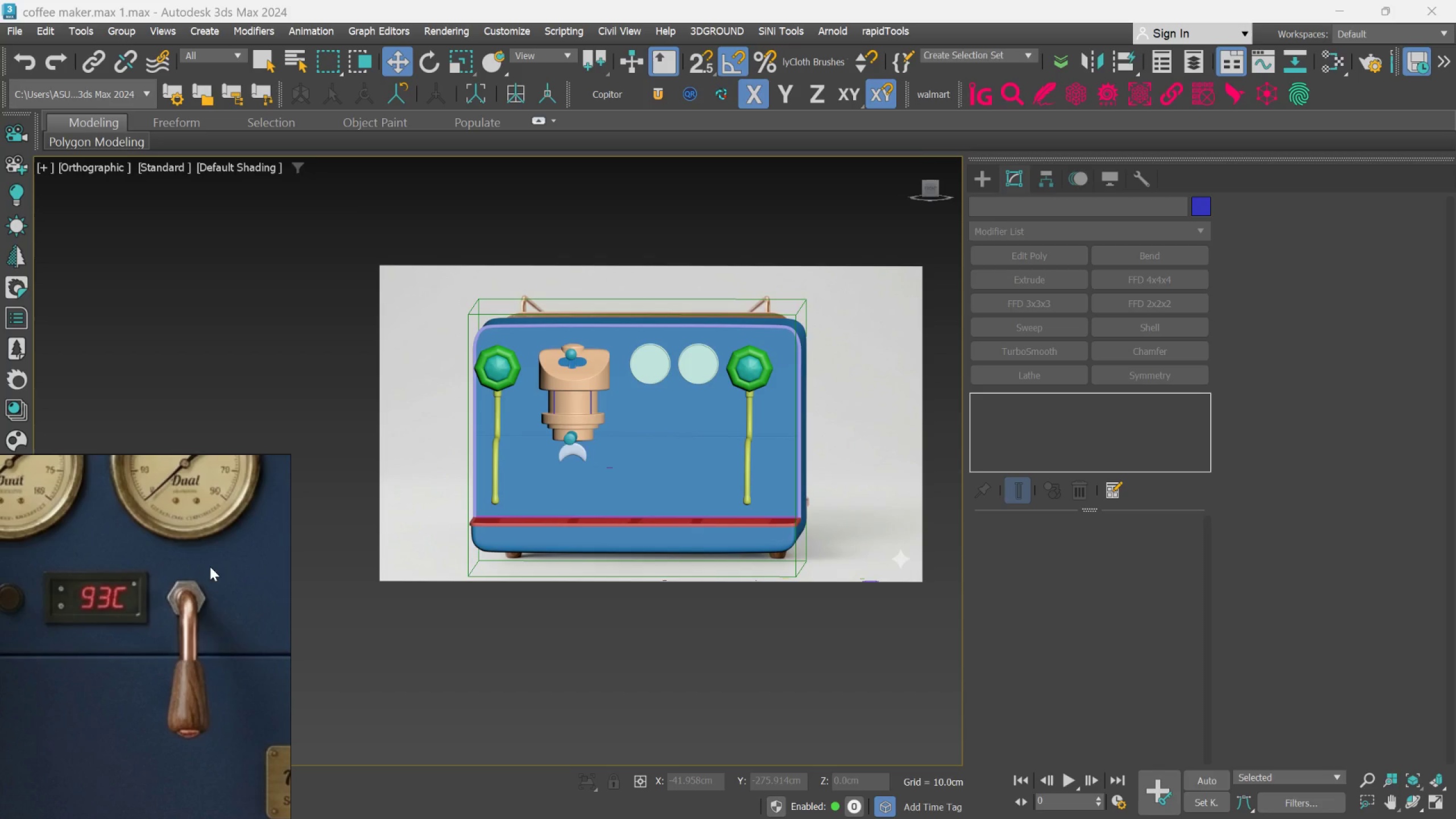 
wait(22.9)
 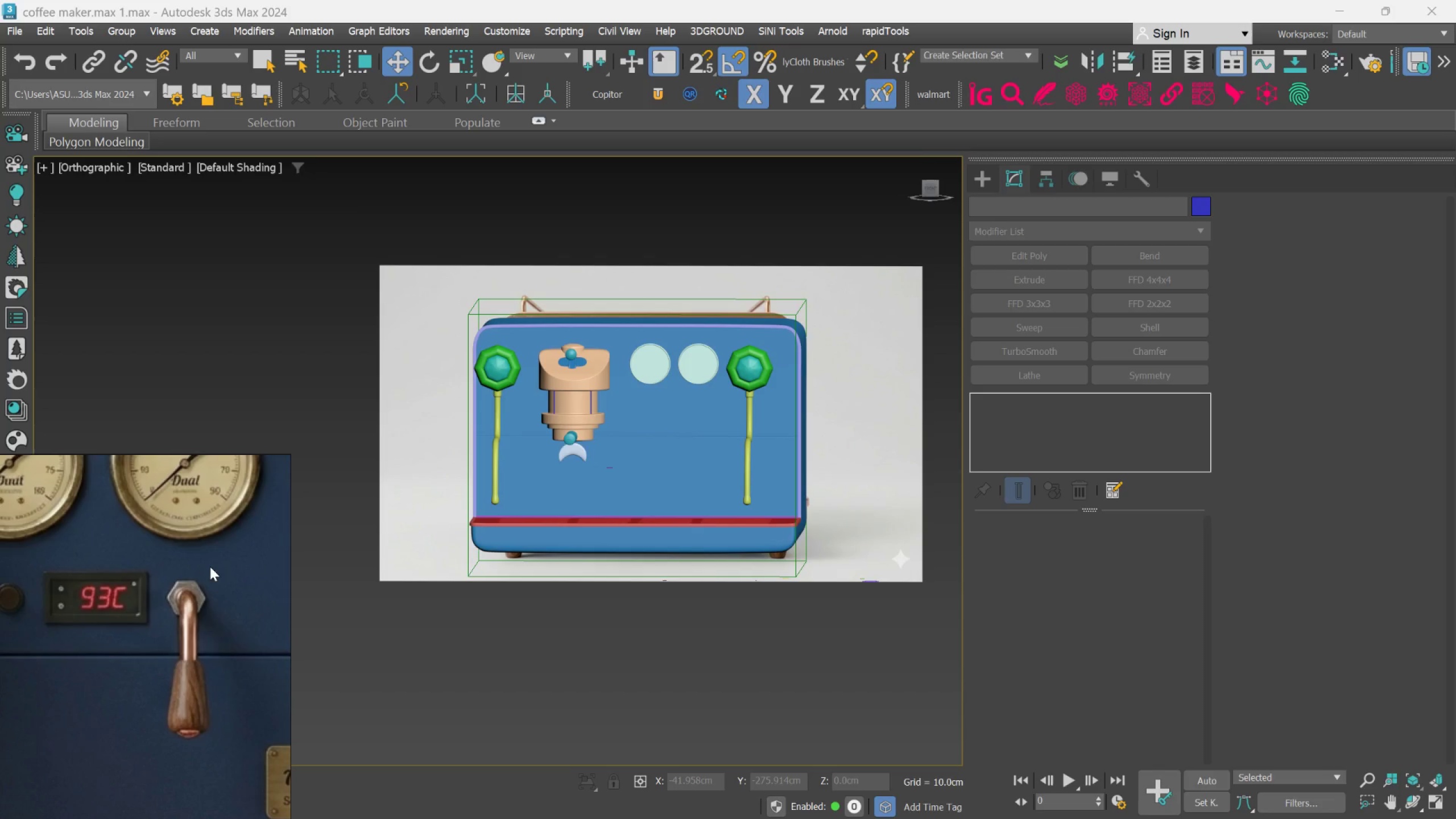 
scroll: coordinate [729, 379], scroll_direction: up, amount: 2.0
 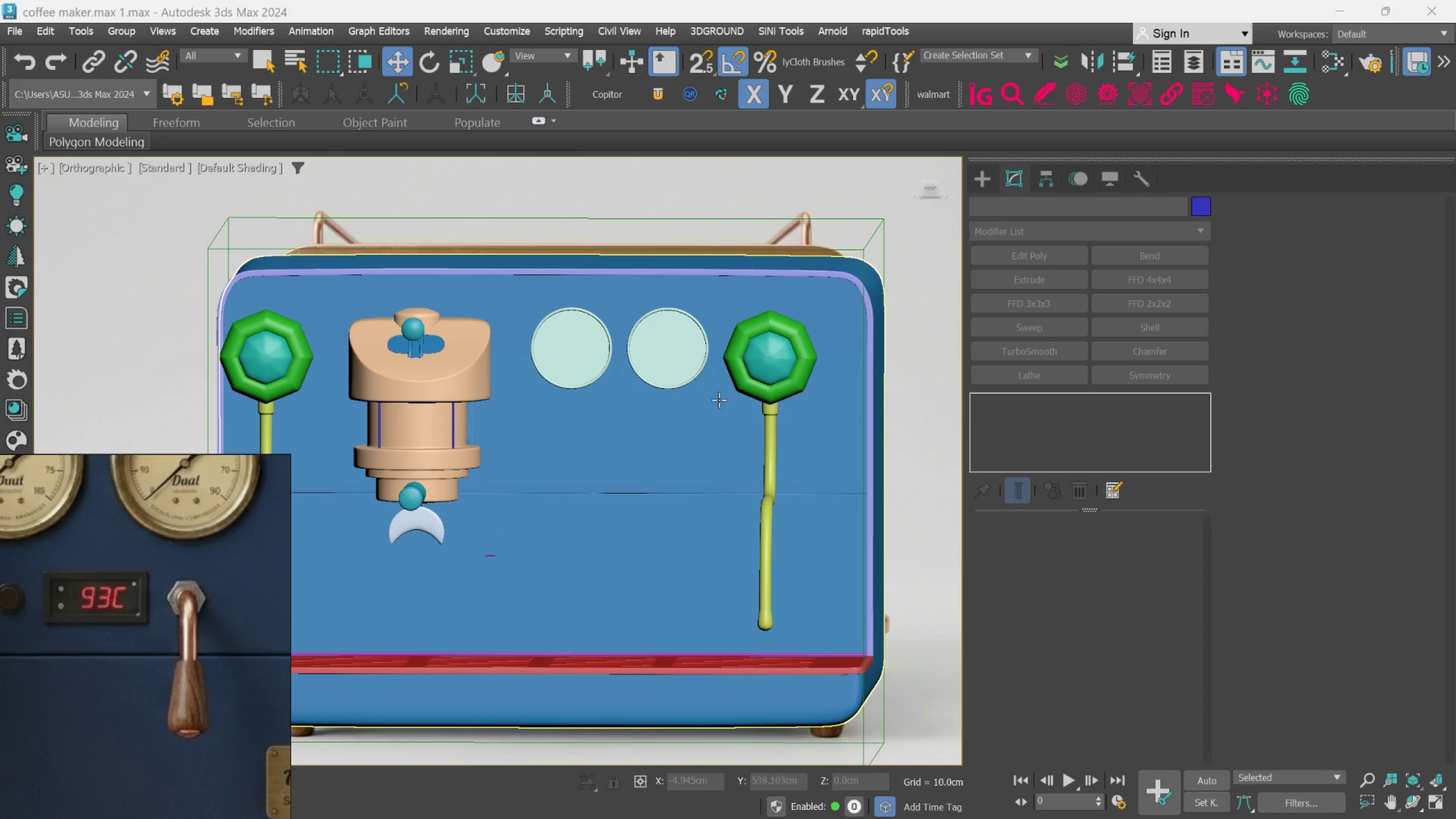 
hold_key(key=AltLeft, duration=0.6)
 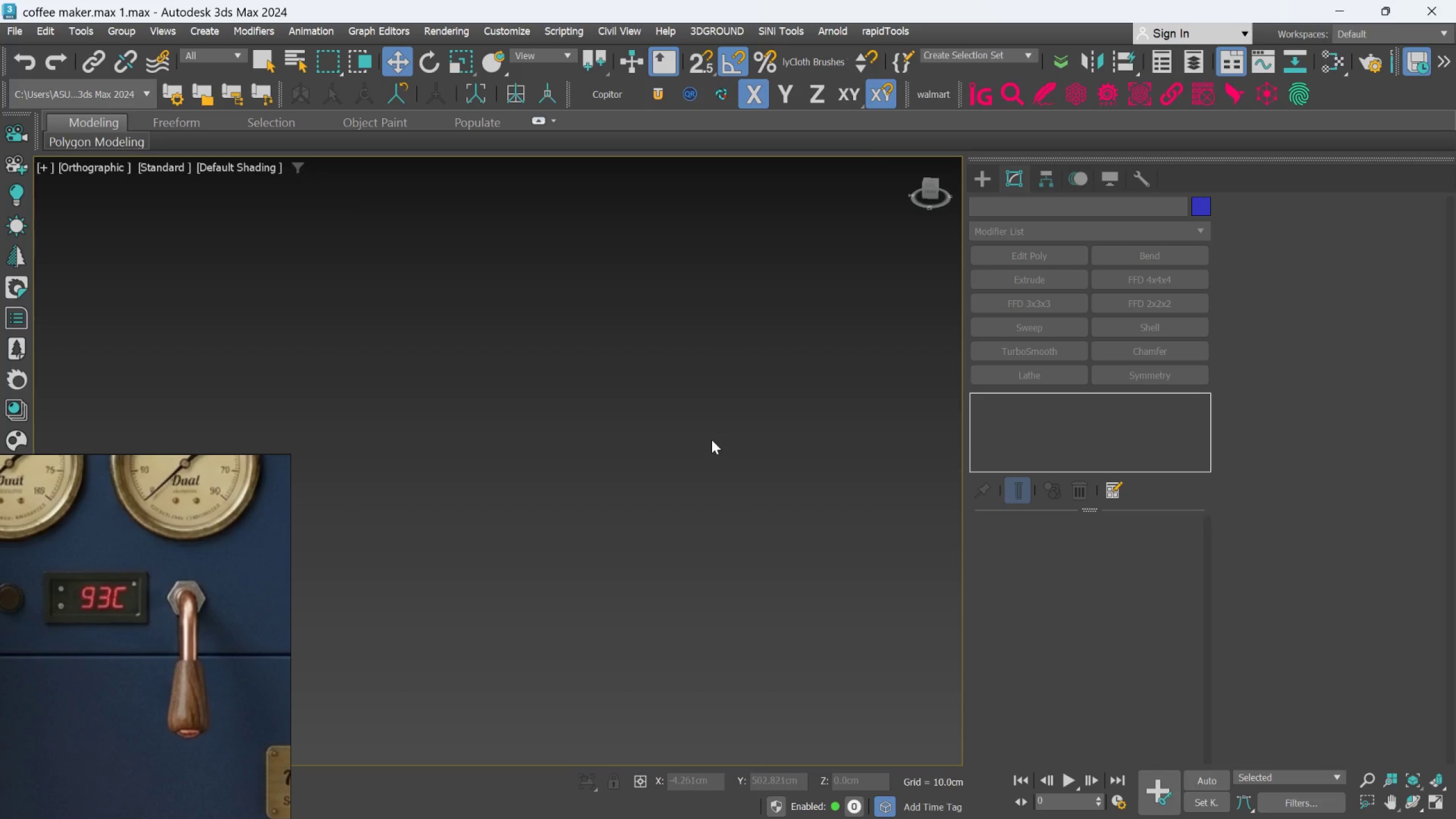 
scroll: coordinate [713, 445], scroll_direction: down, amount: 10.0
 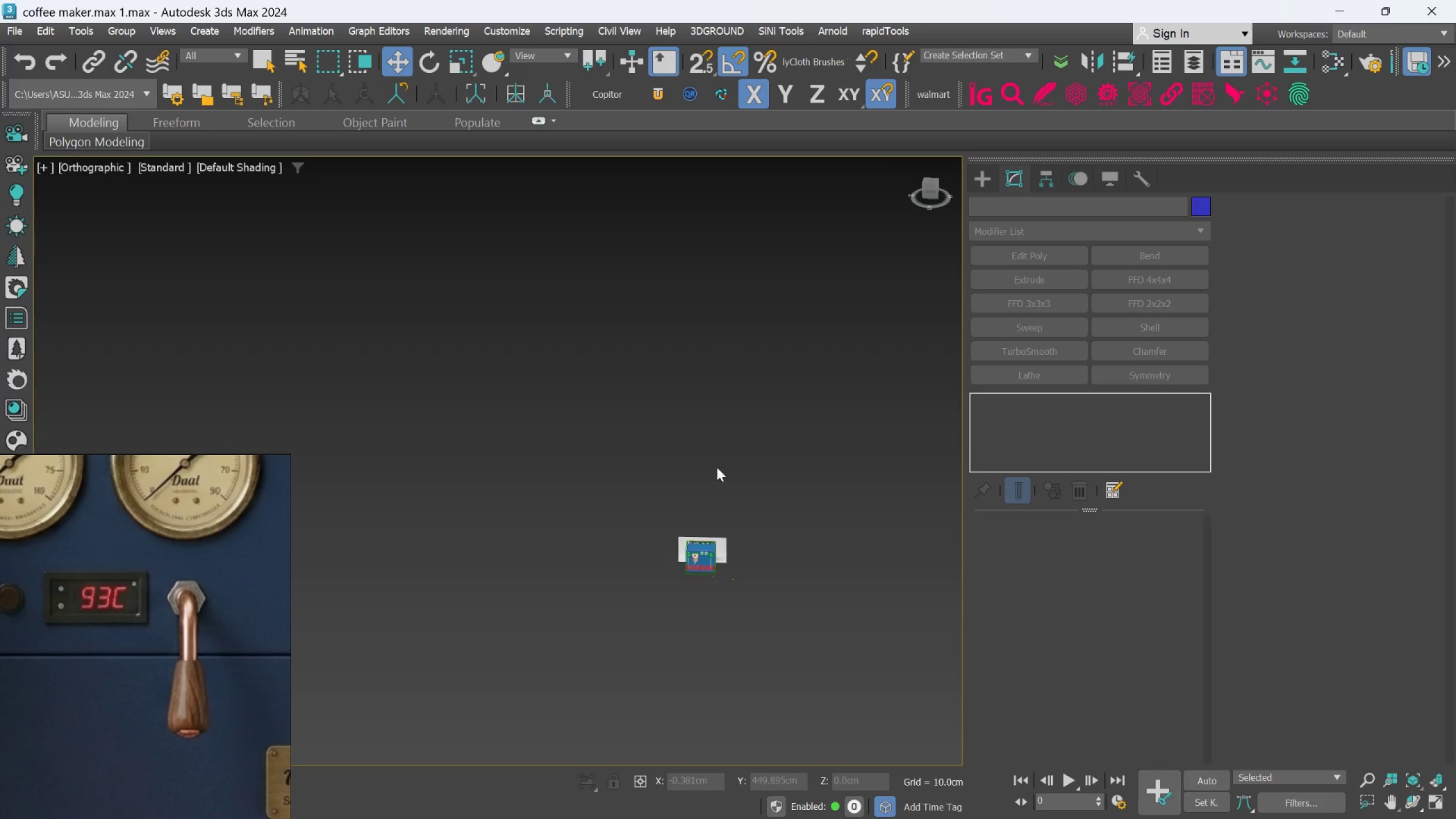 
scroll: coordinate [694, 557], scroll_direction: up, amount: 6.0
 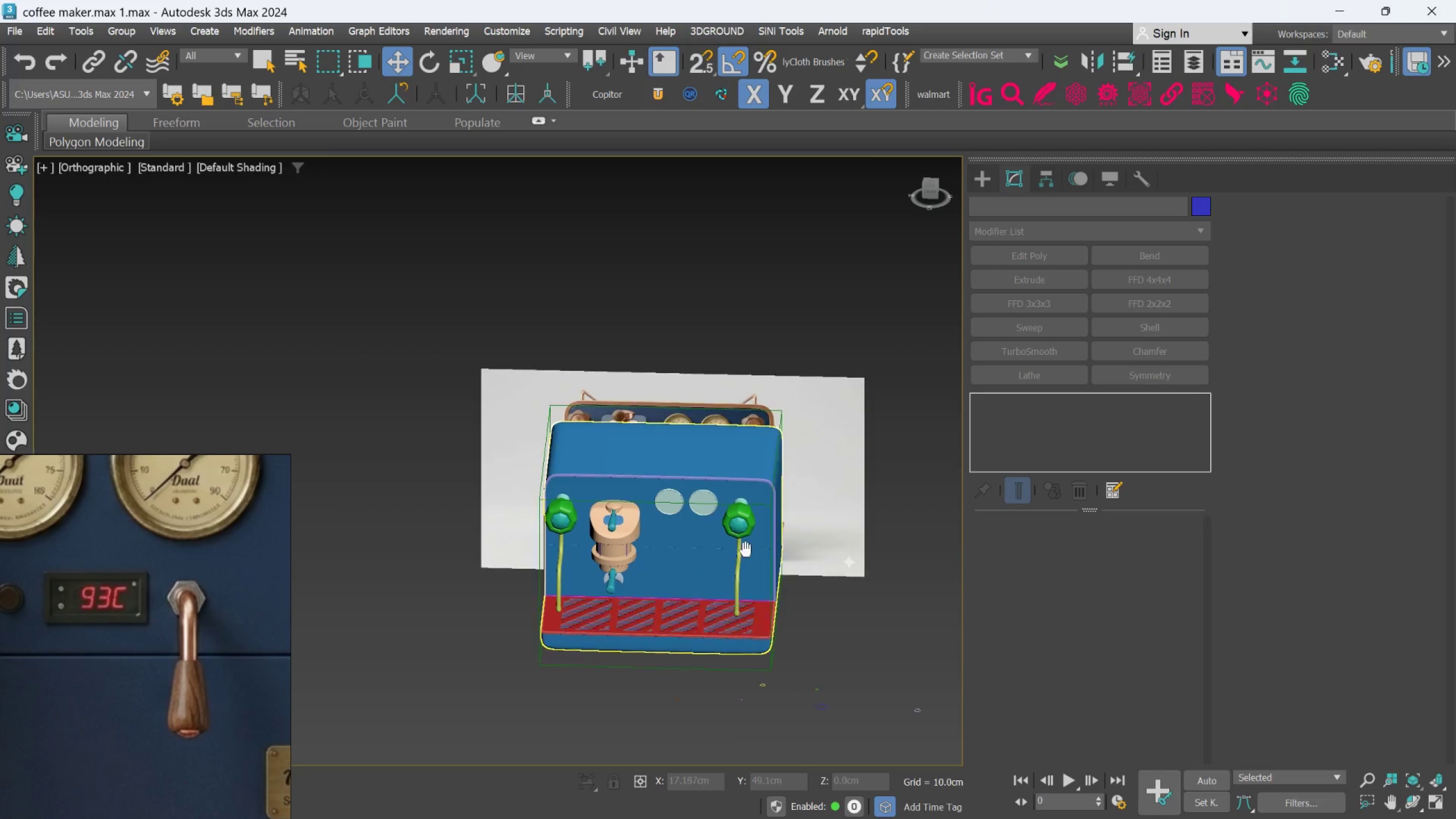 
hold_key(key=AltLeft, duration=0.33)
 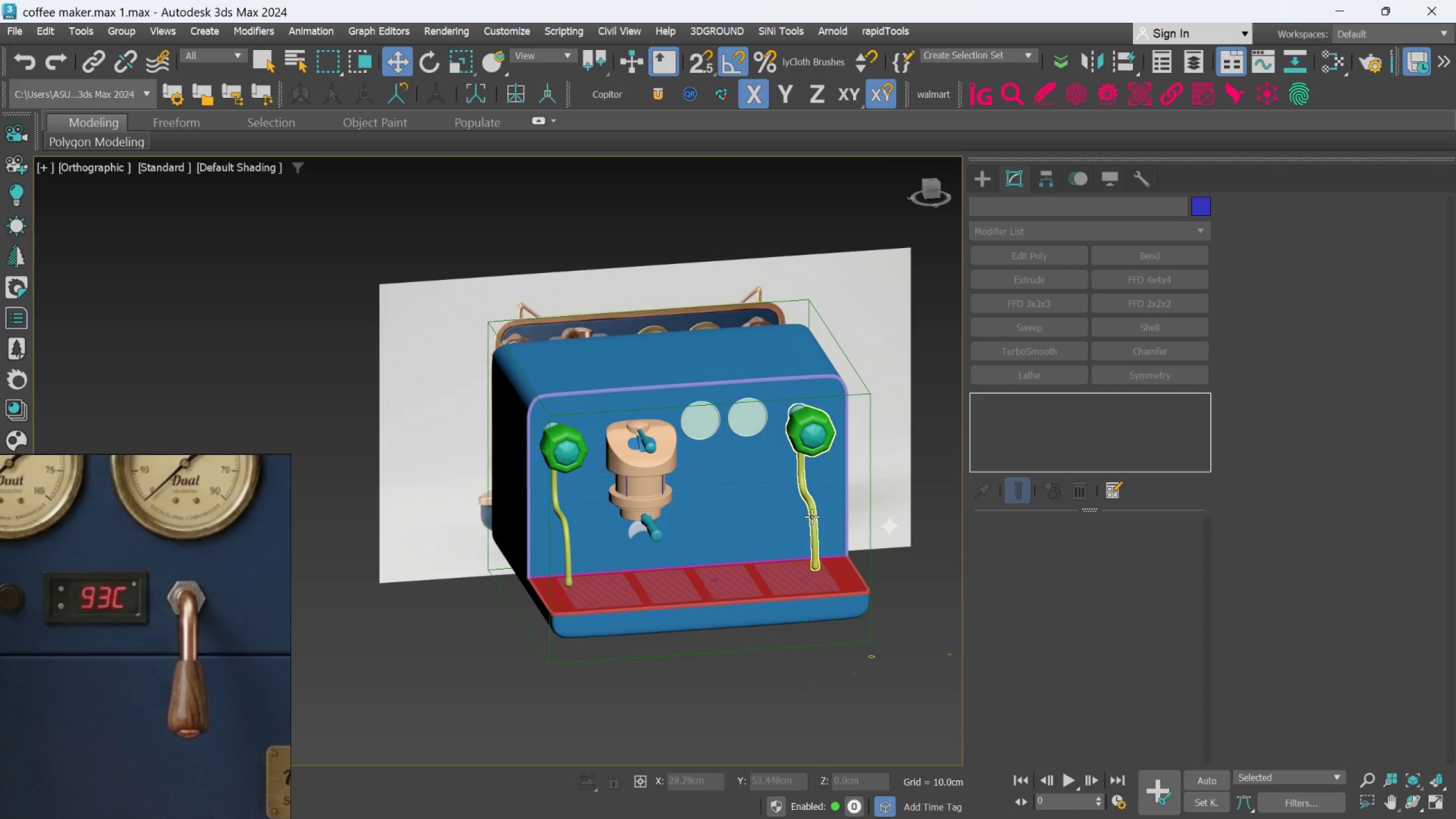 
scroll: coordinate [709, 555], scroll_direction: up, amount: 1.0
 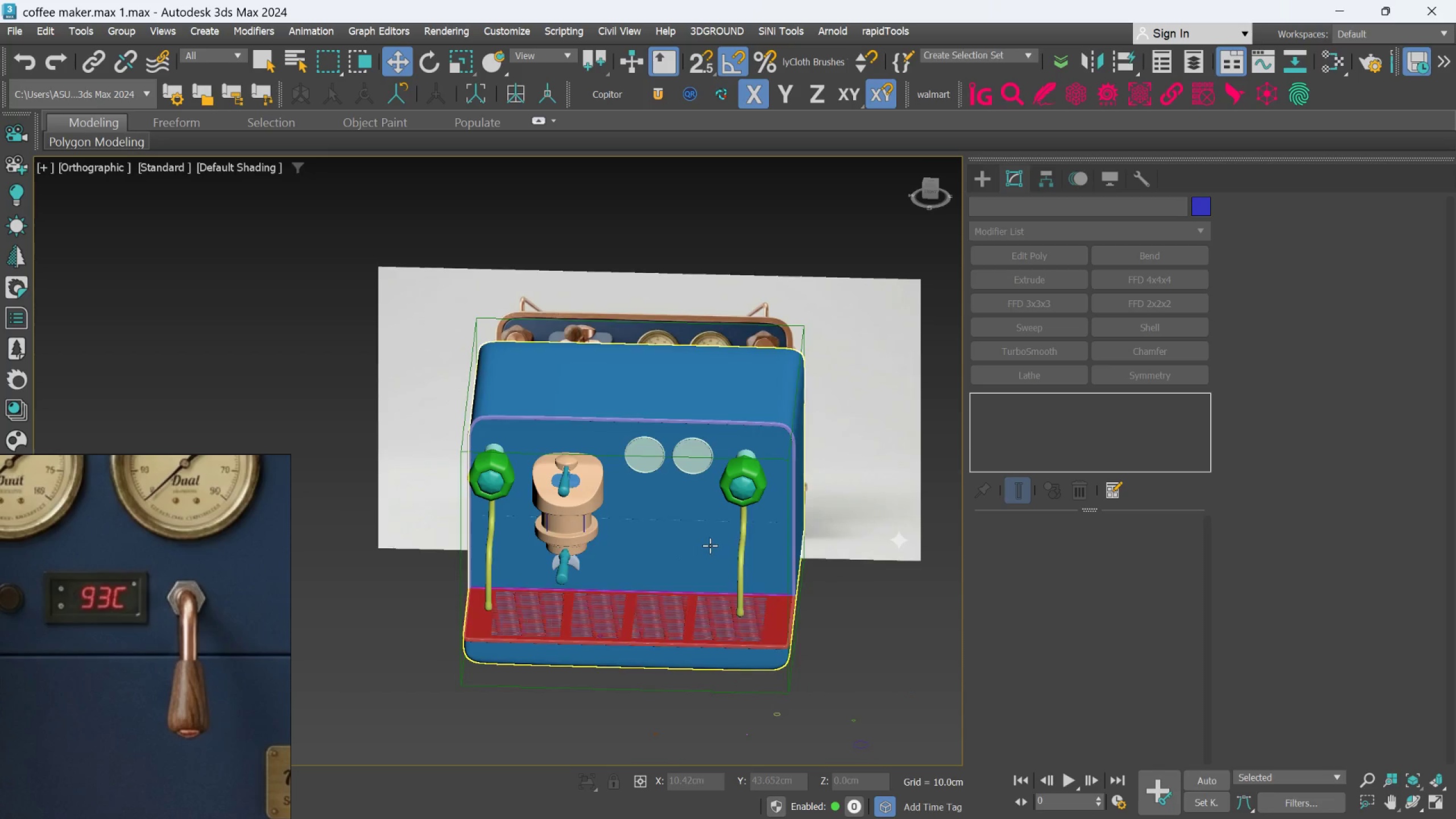 
left_click([812, 516])
 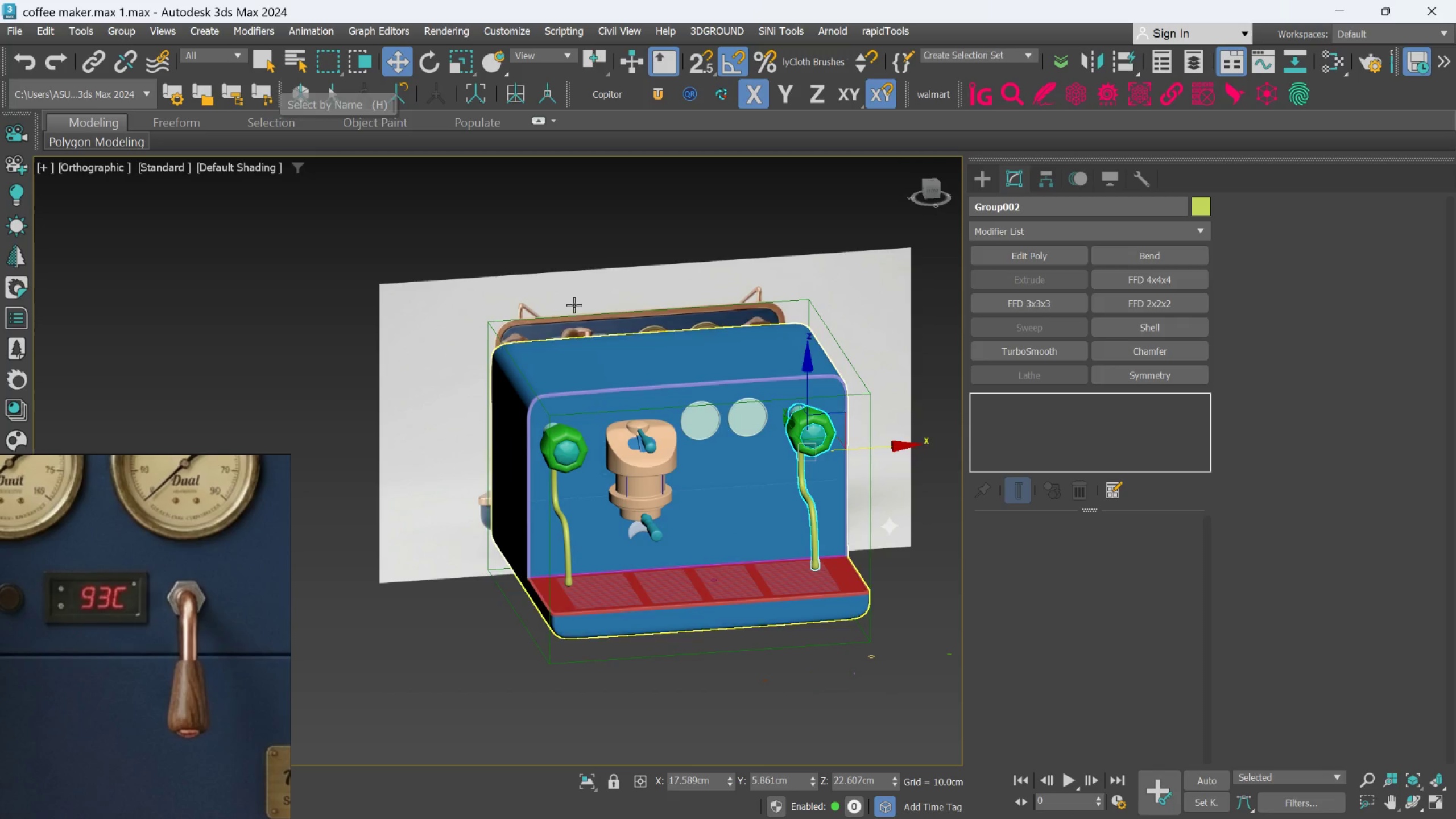 
hold_key(key=AltLeft, duration=0.47)
 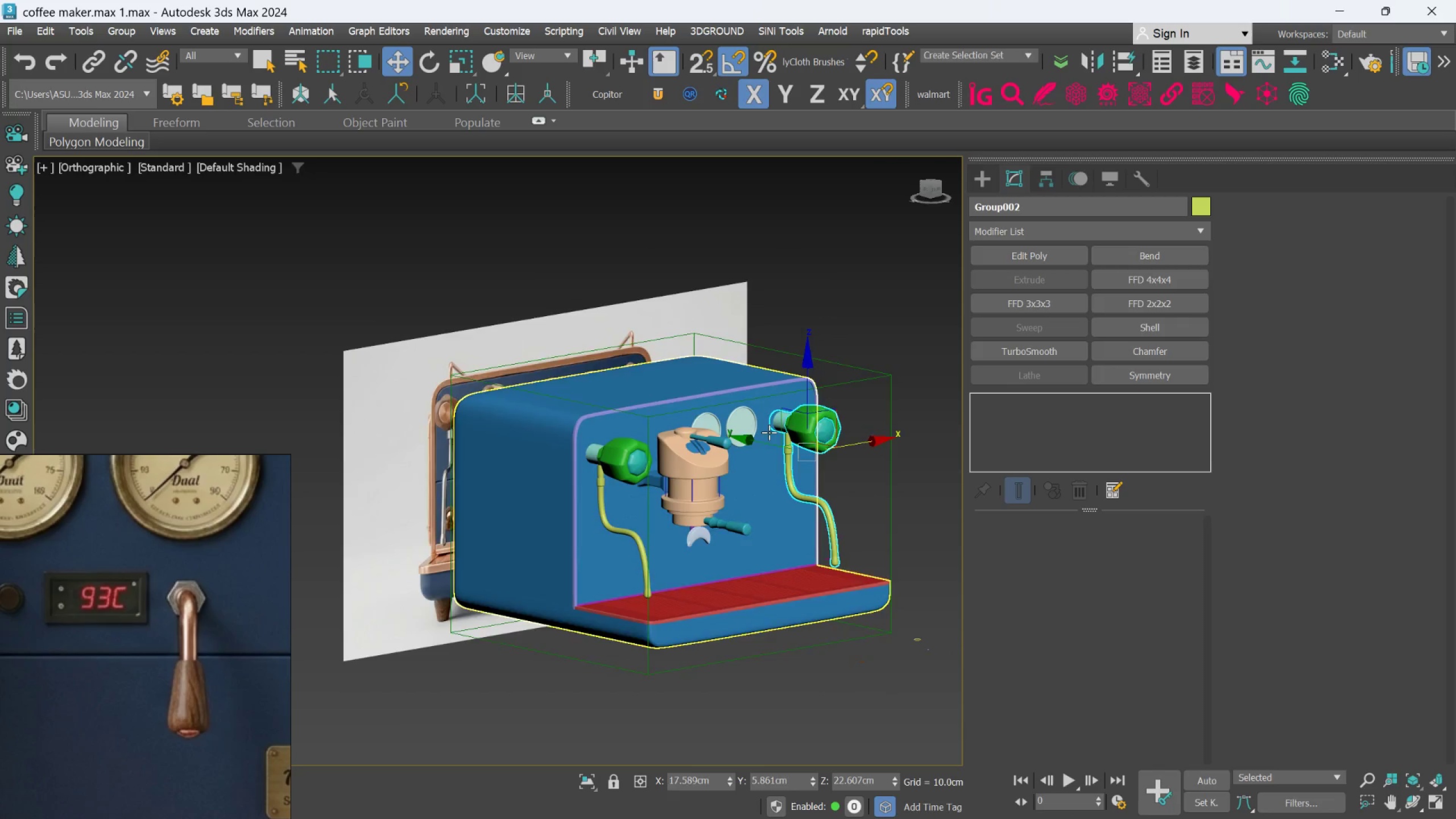 
key(Alt+AltLeft)
 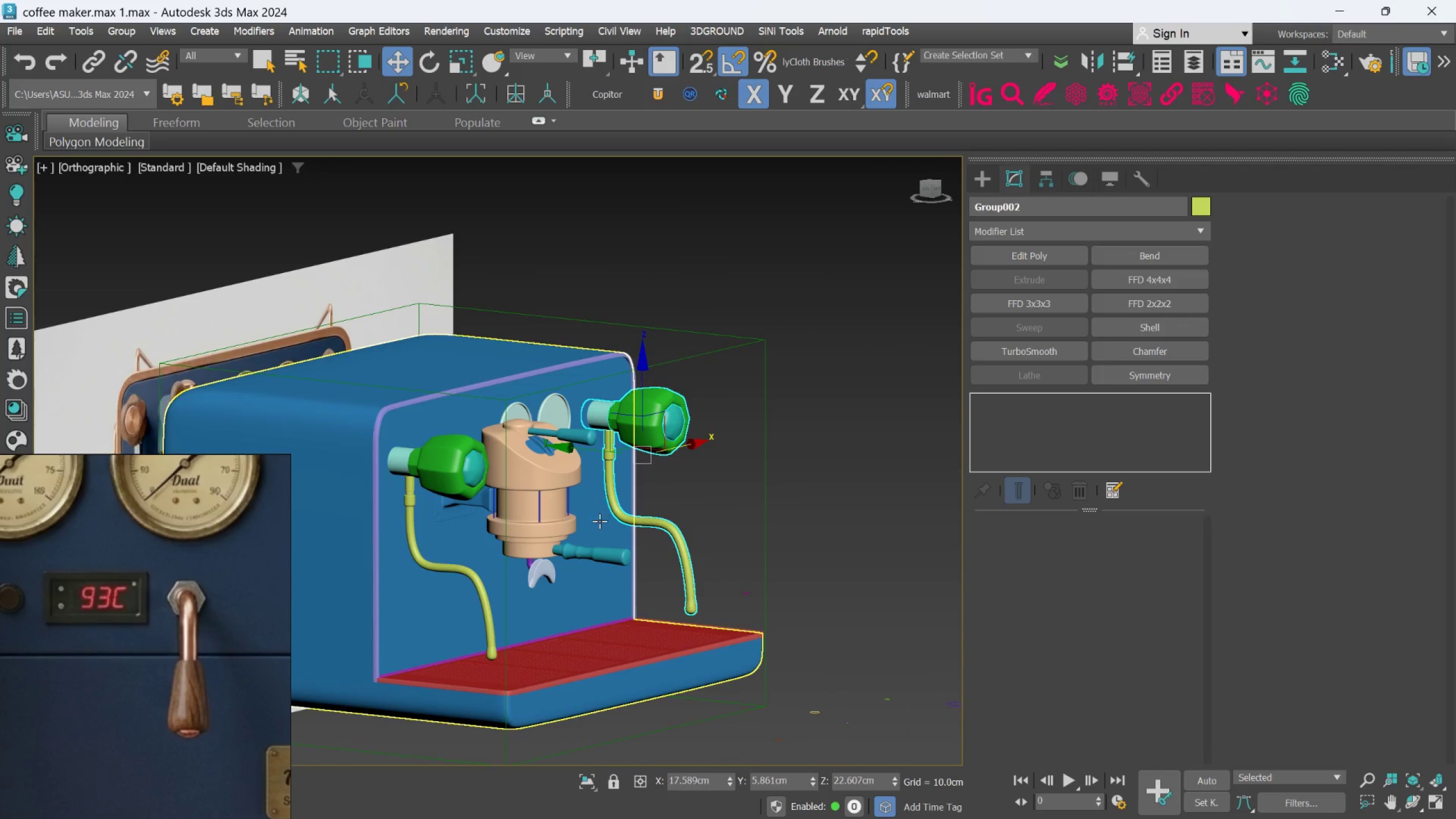 
scroll: coordinate [769, 432], scroll_direction: up, amount: 1.0
 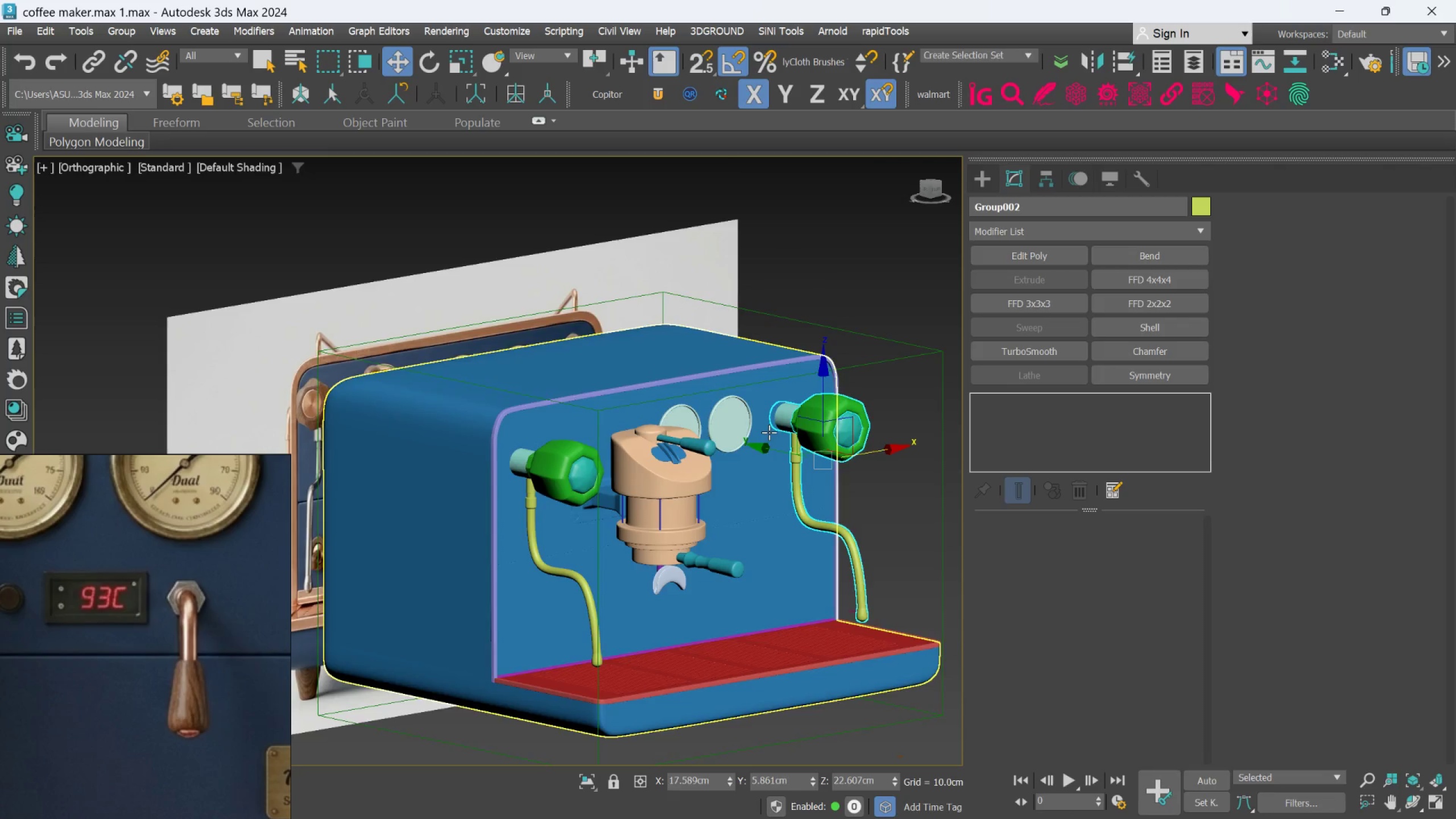 
key(L)
 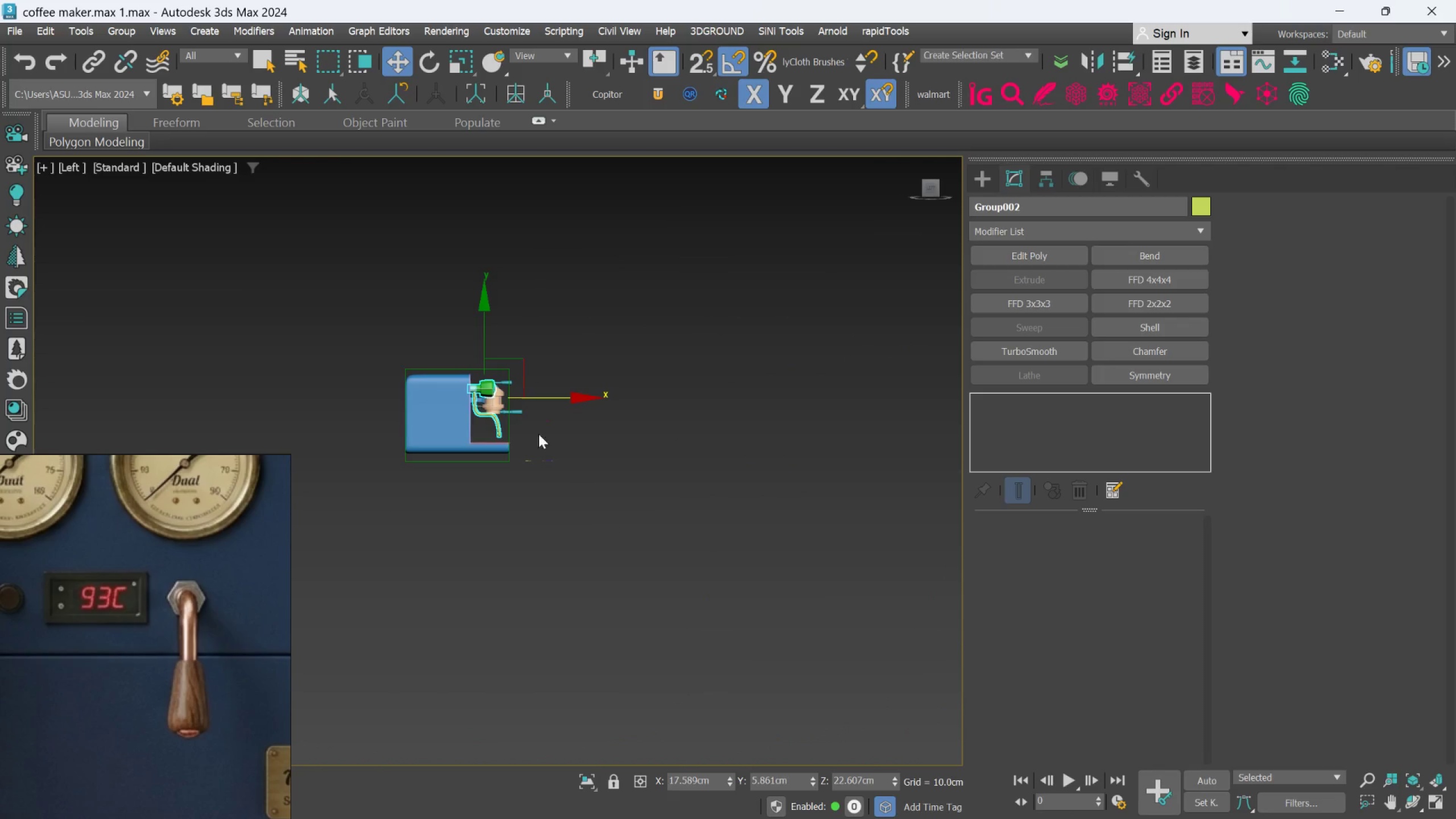 
scroll: coordinate [450, 396], scroll_direction: up, amount: 6.0
 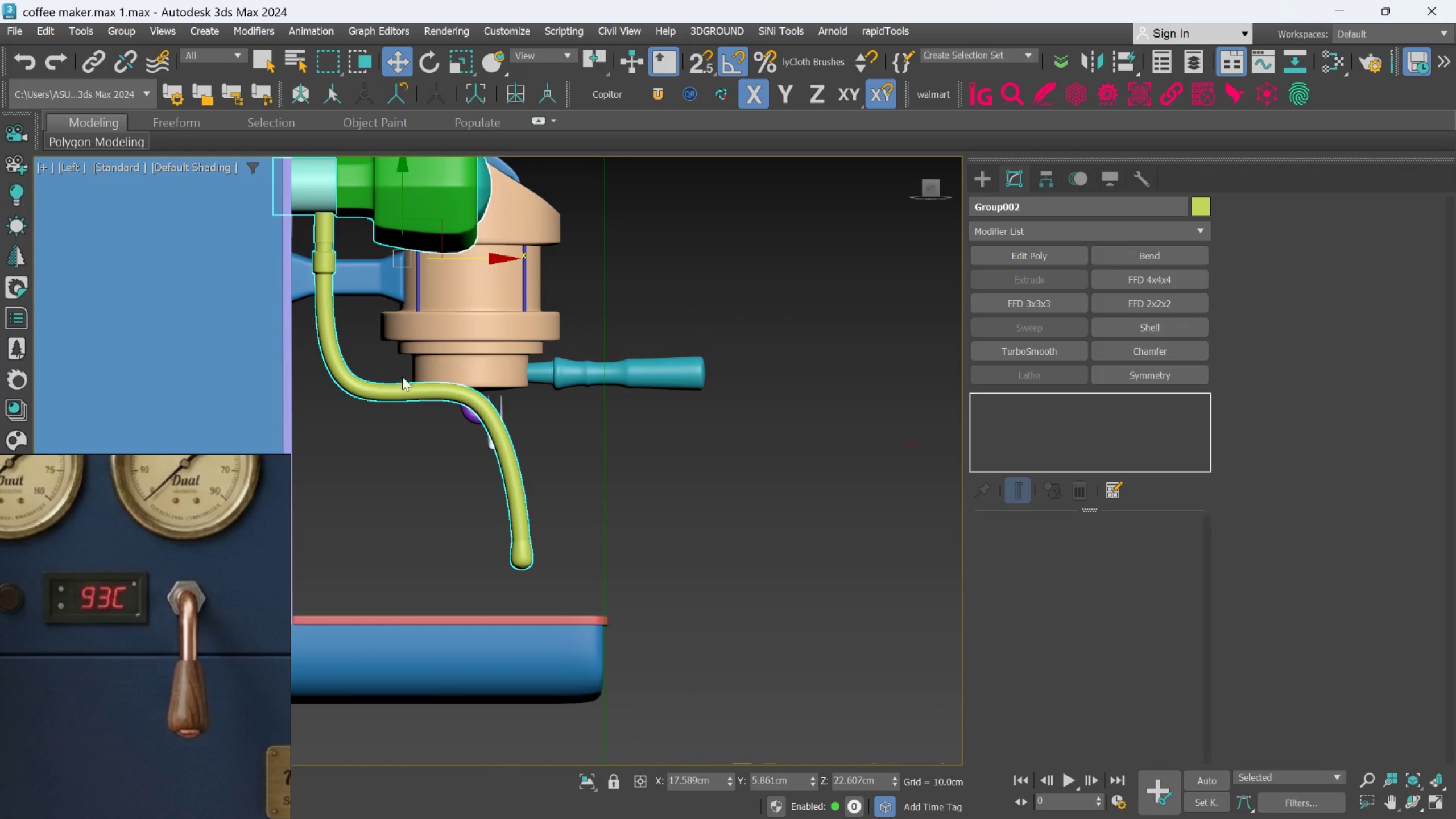 
scroll: coordinate [408, 363], scroll_direction: down, amount: 2.0
 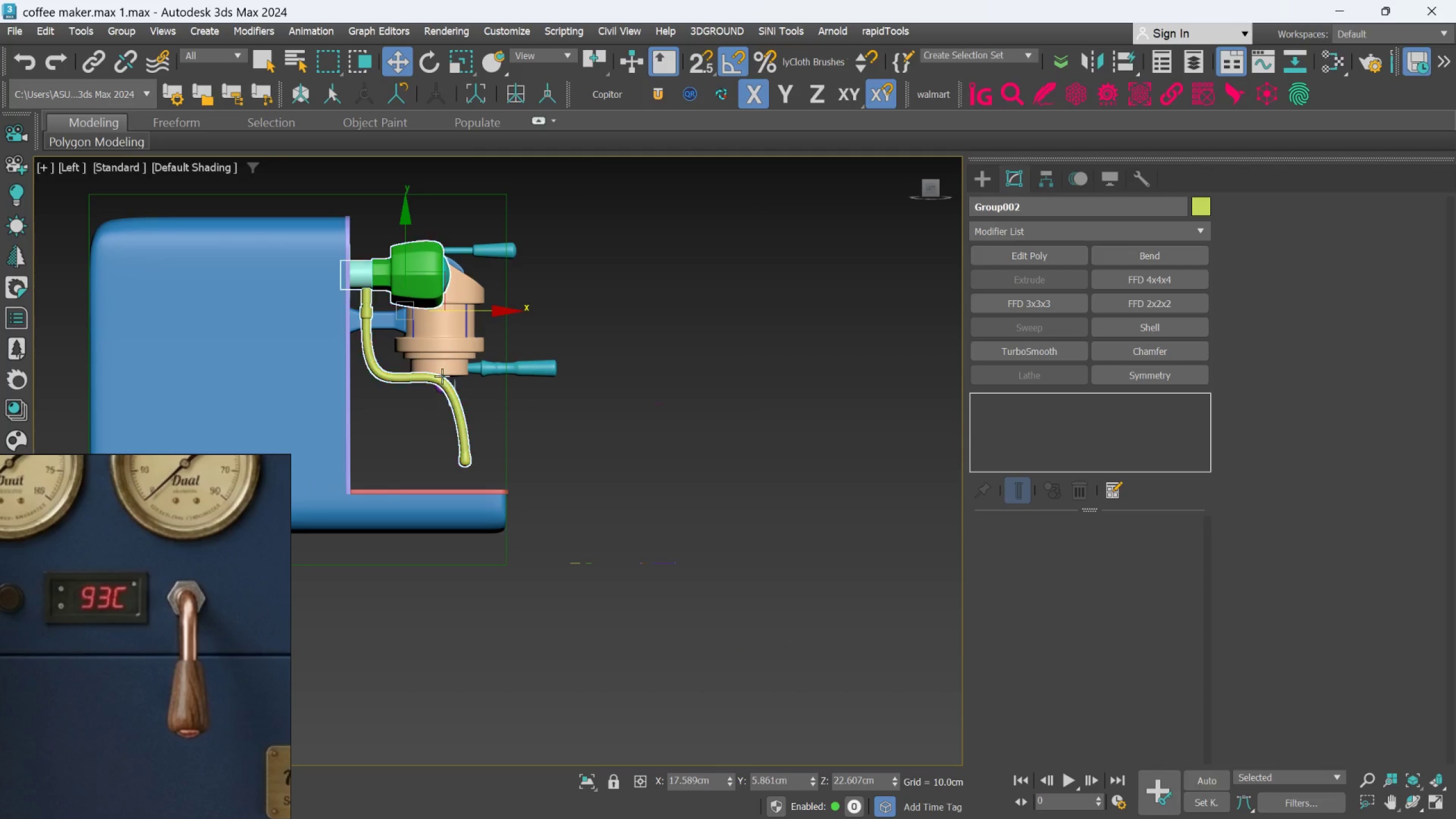 
scroll: coordinate [468, 435], scroll_direction: up, amount: 3.0
 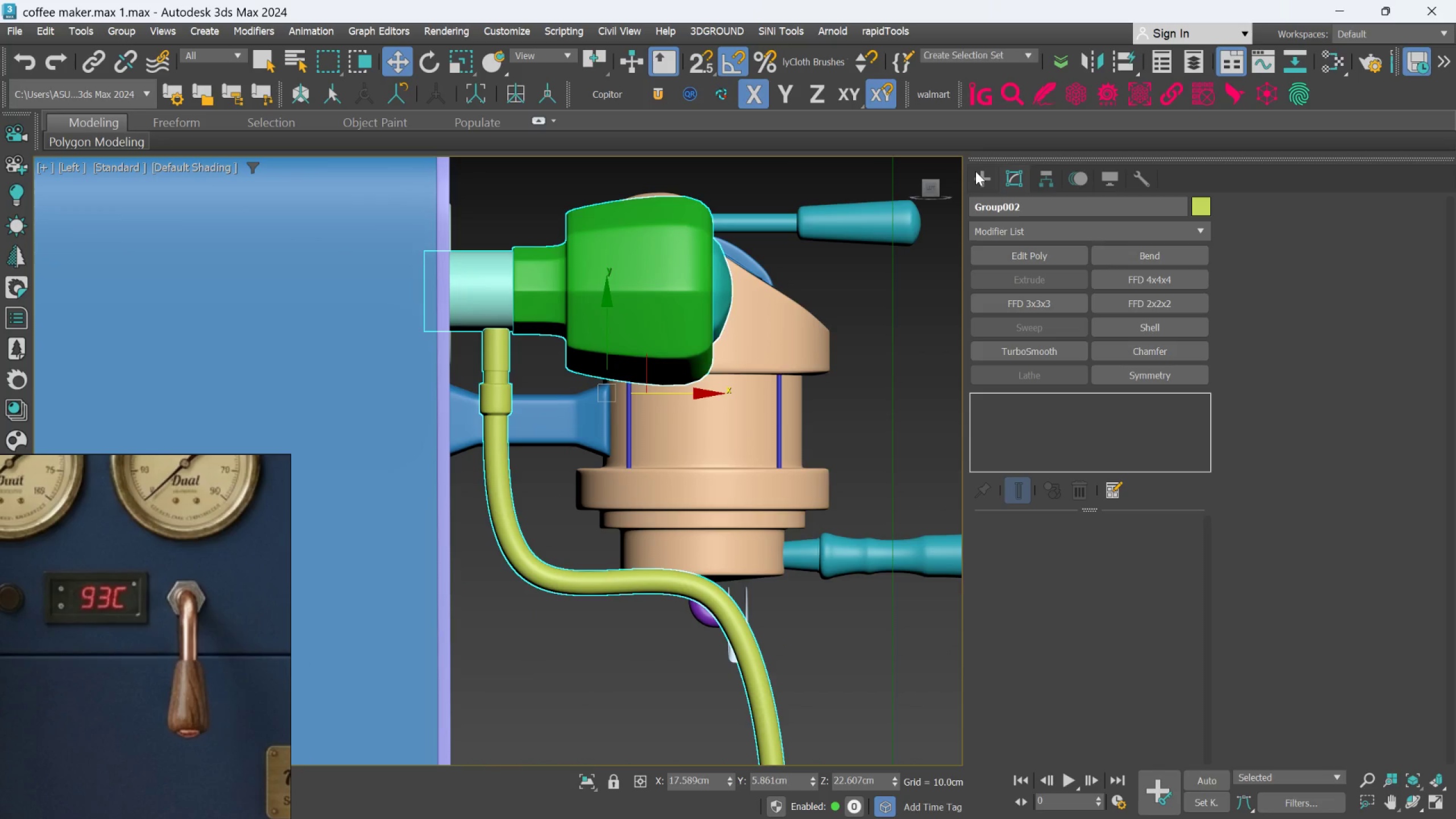 
left_click([978, 171])
 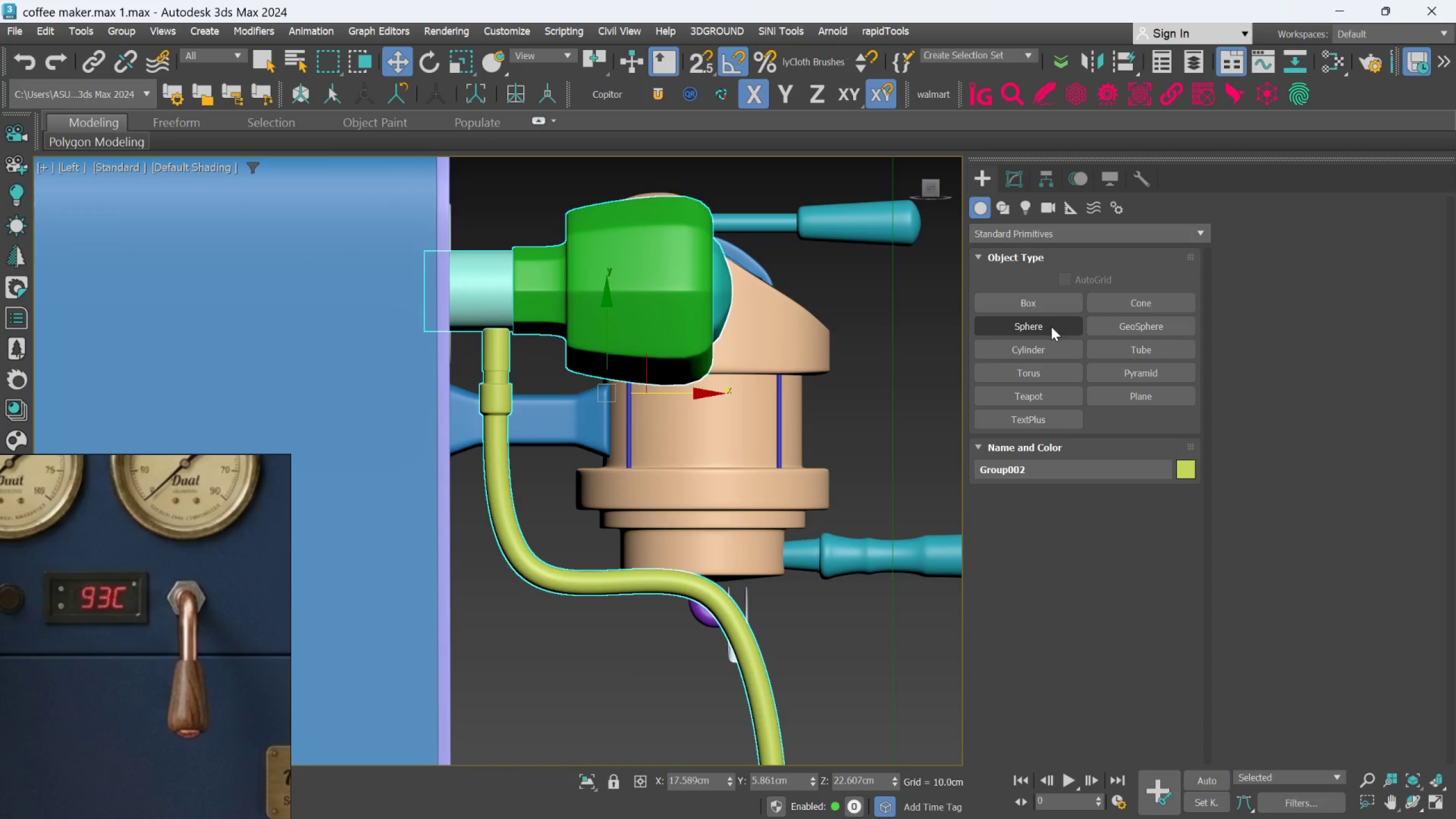 
left_click([1010, 169])
 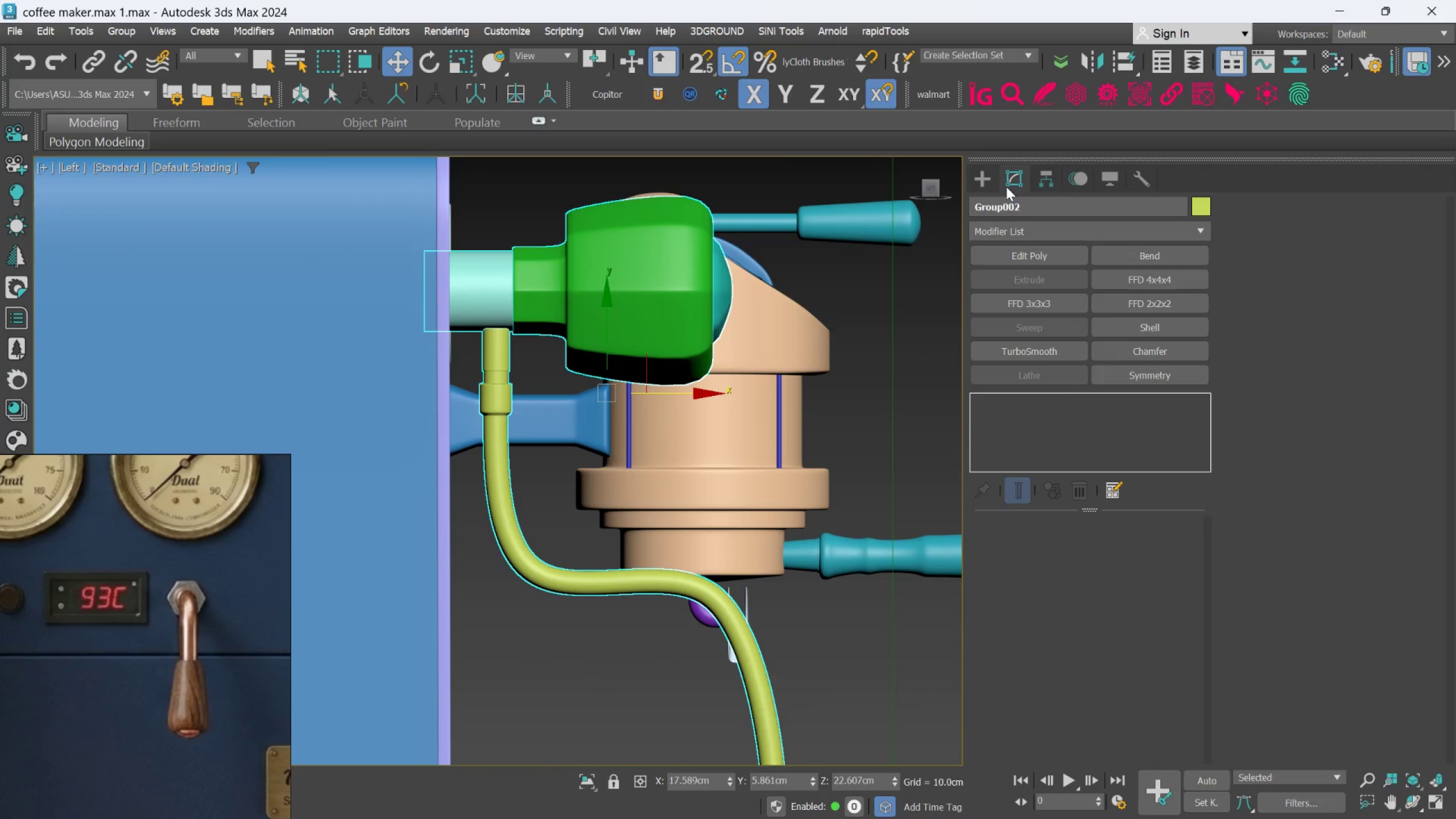 
left_click([992, 181])
 